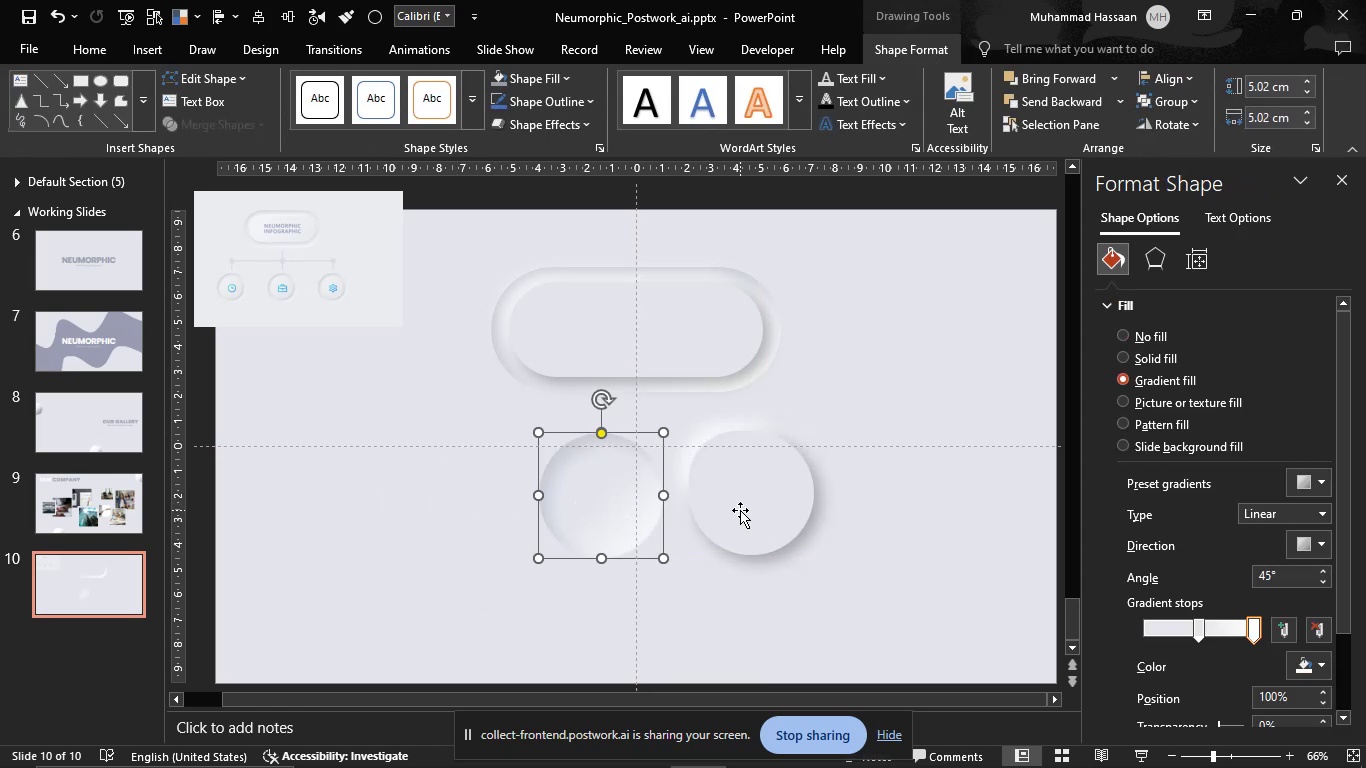 
left_click_drag(start_coordinate=[740, 510], to_coordinate=[757, 528])
 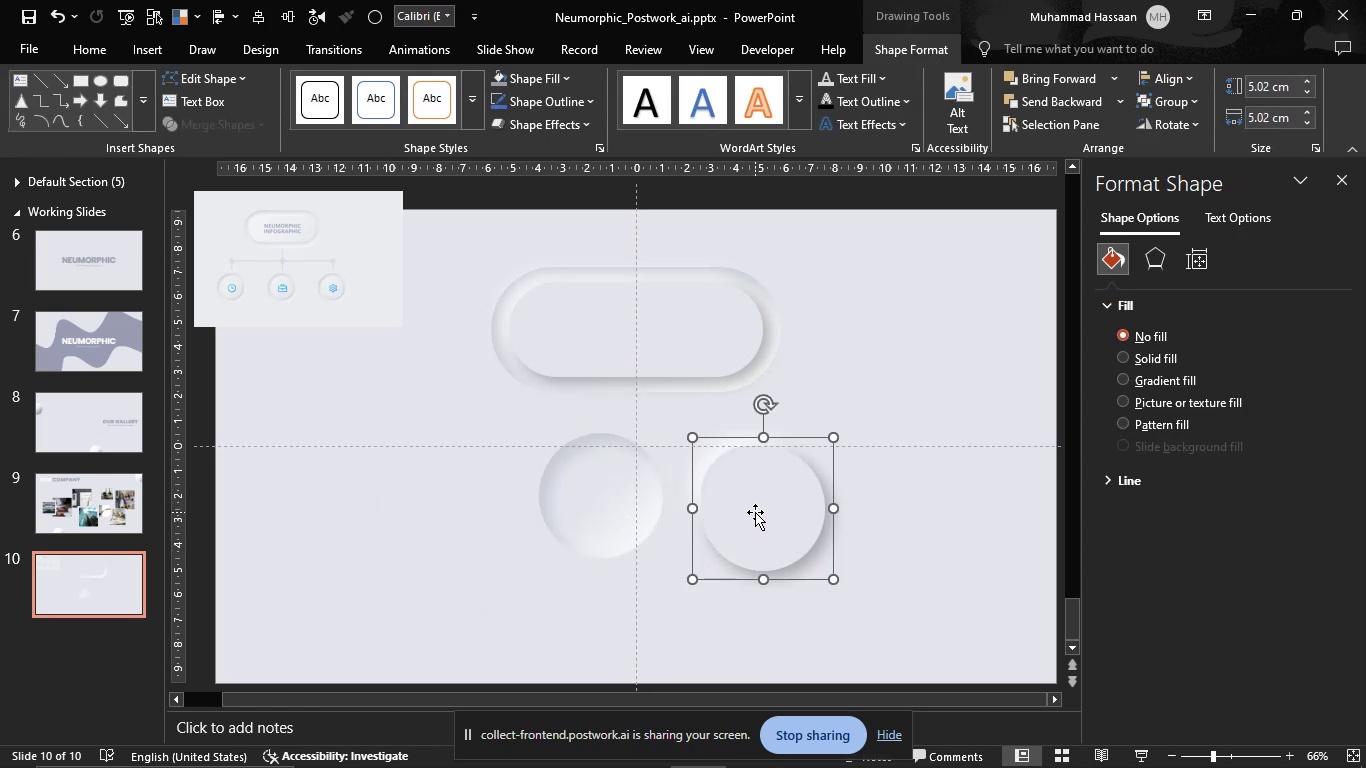 
key(Control+Shift+G)
 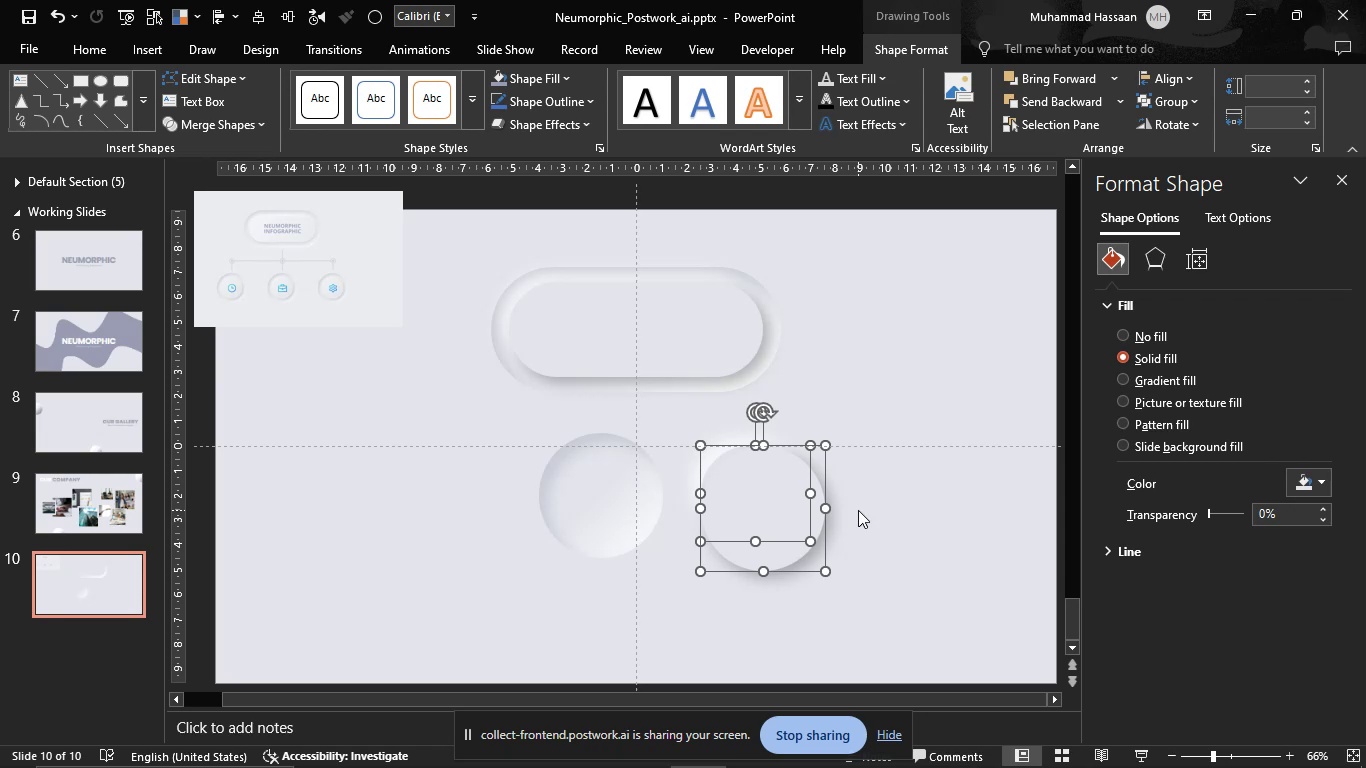 
left_click([866, 507])
 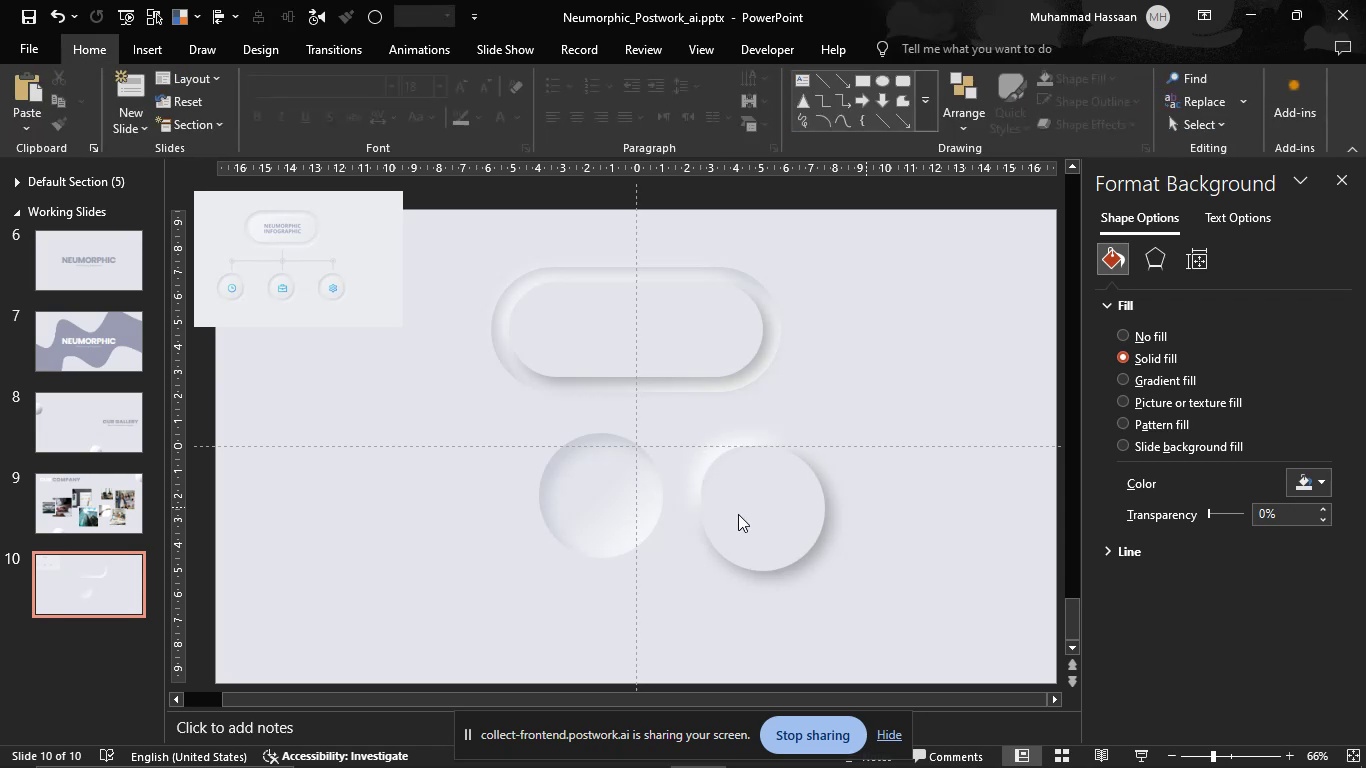 
left_click_drag(start_coordinate=[738, 514], to_coordinate=[878, 563])
 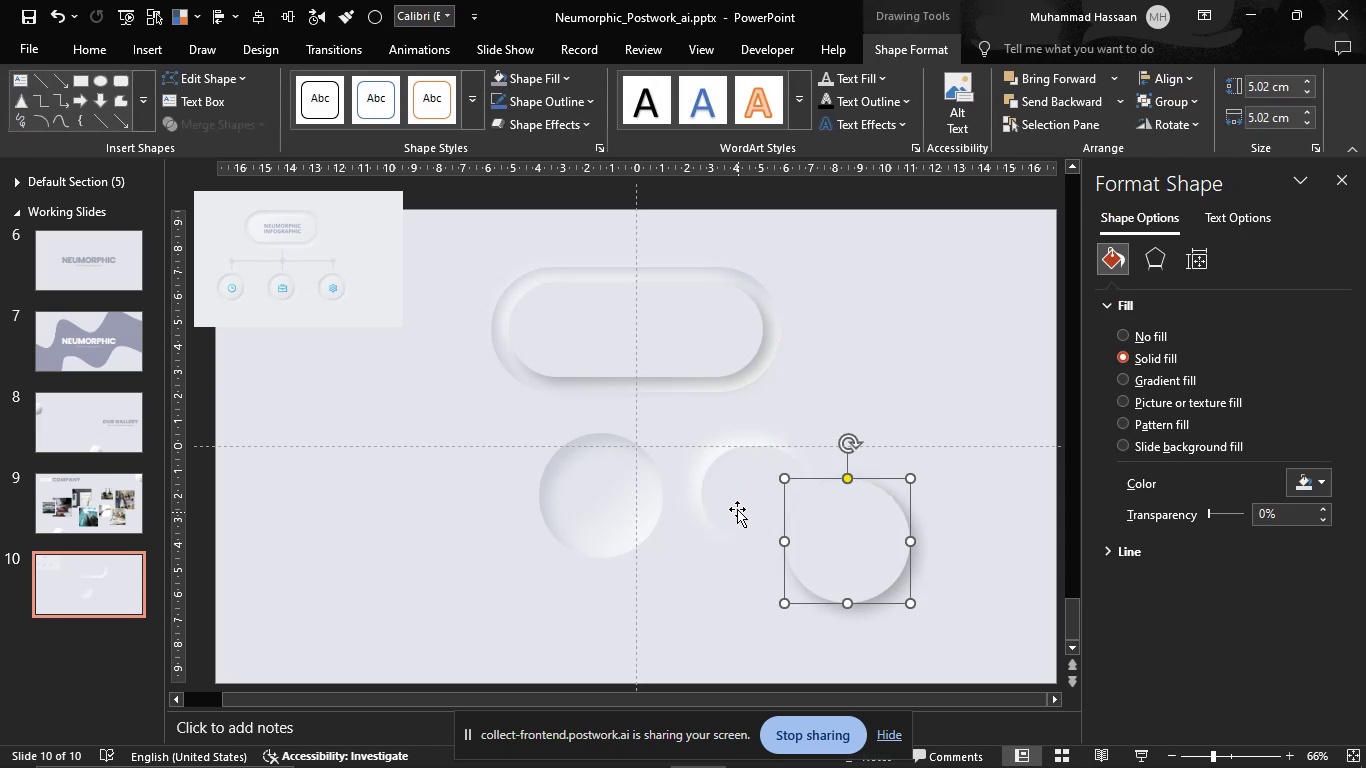 
left_click_drag(start_coordinate=[737, 505], to_coordinate=[786, 471])
 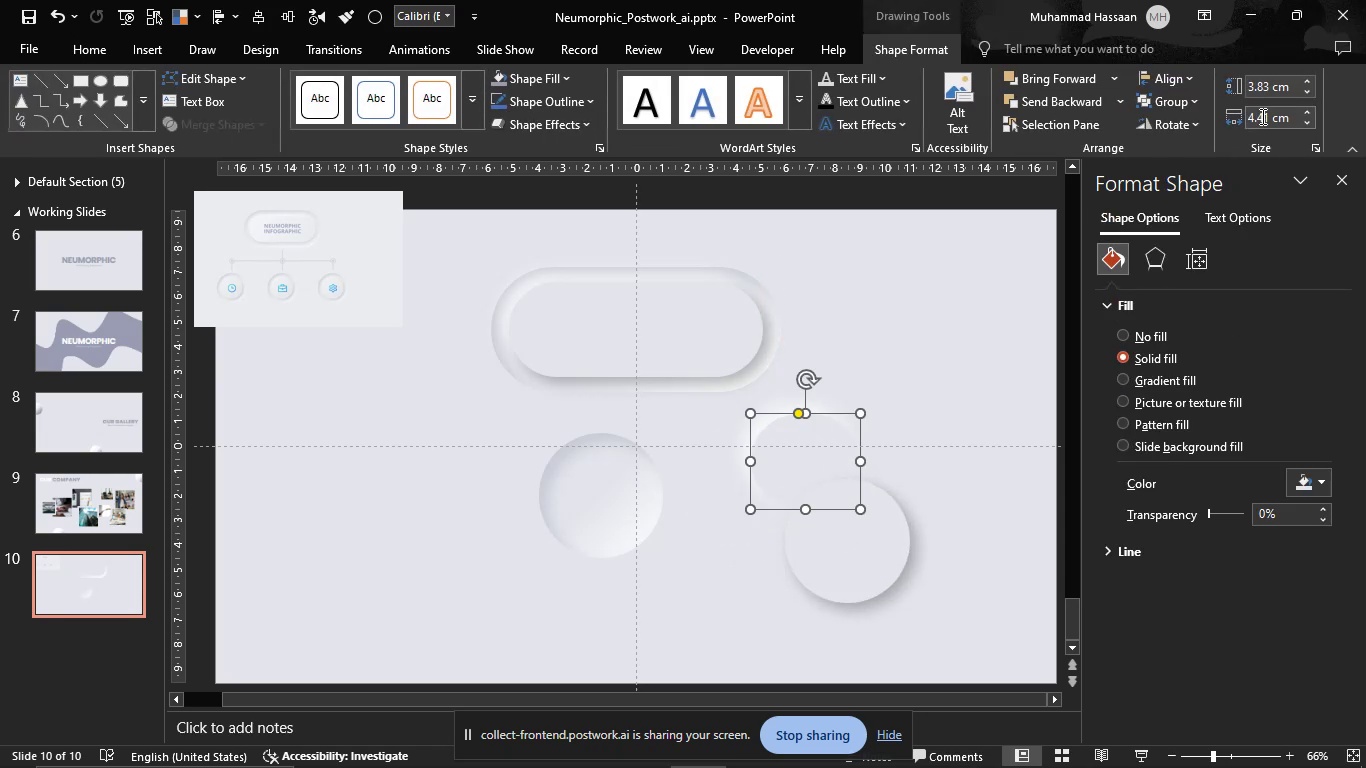 
double_click([1261, 117])
 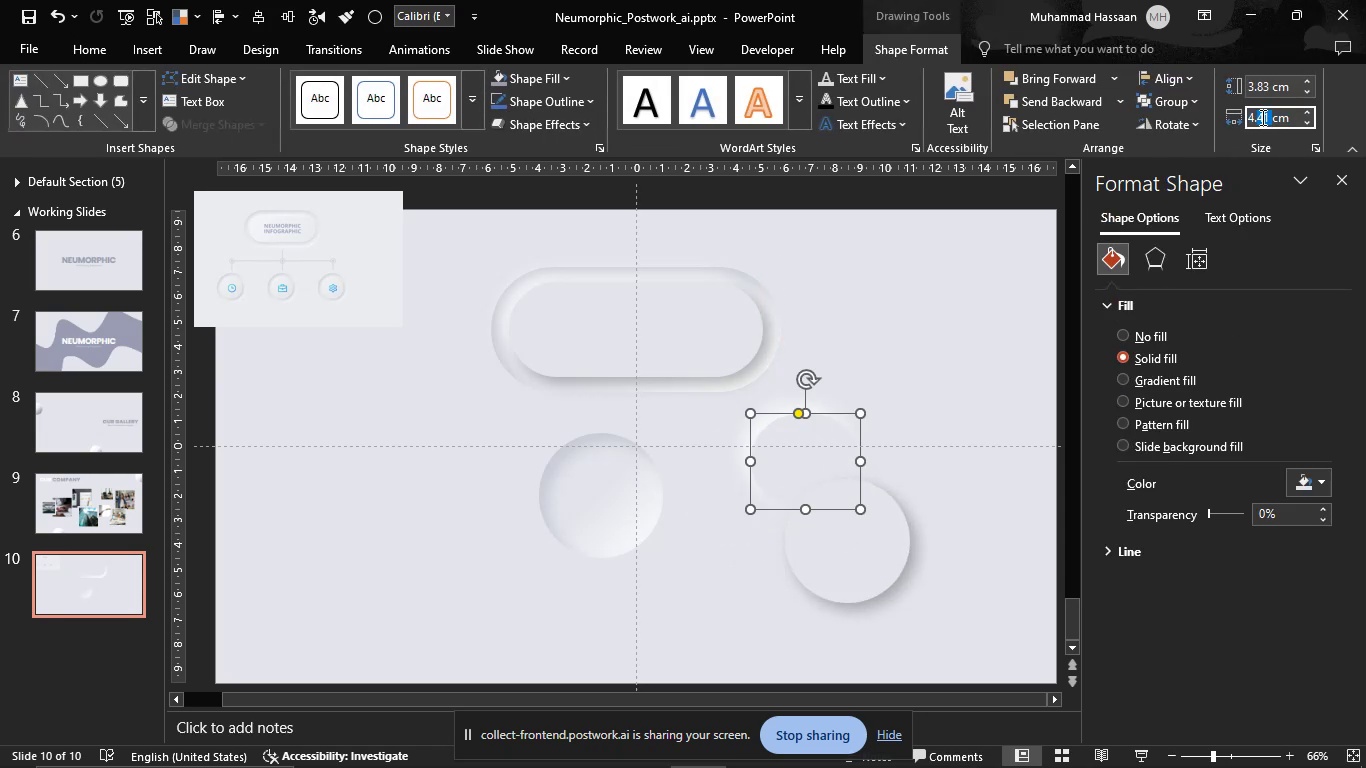 
key(Control+A)
 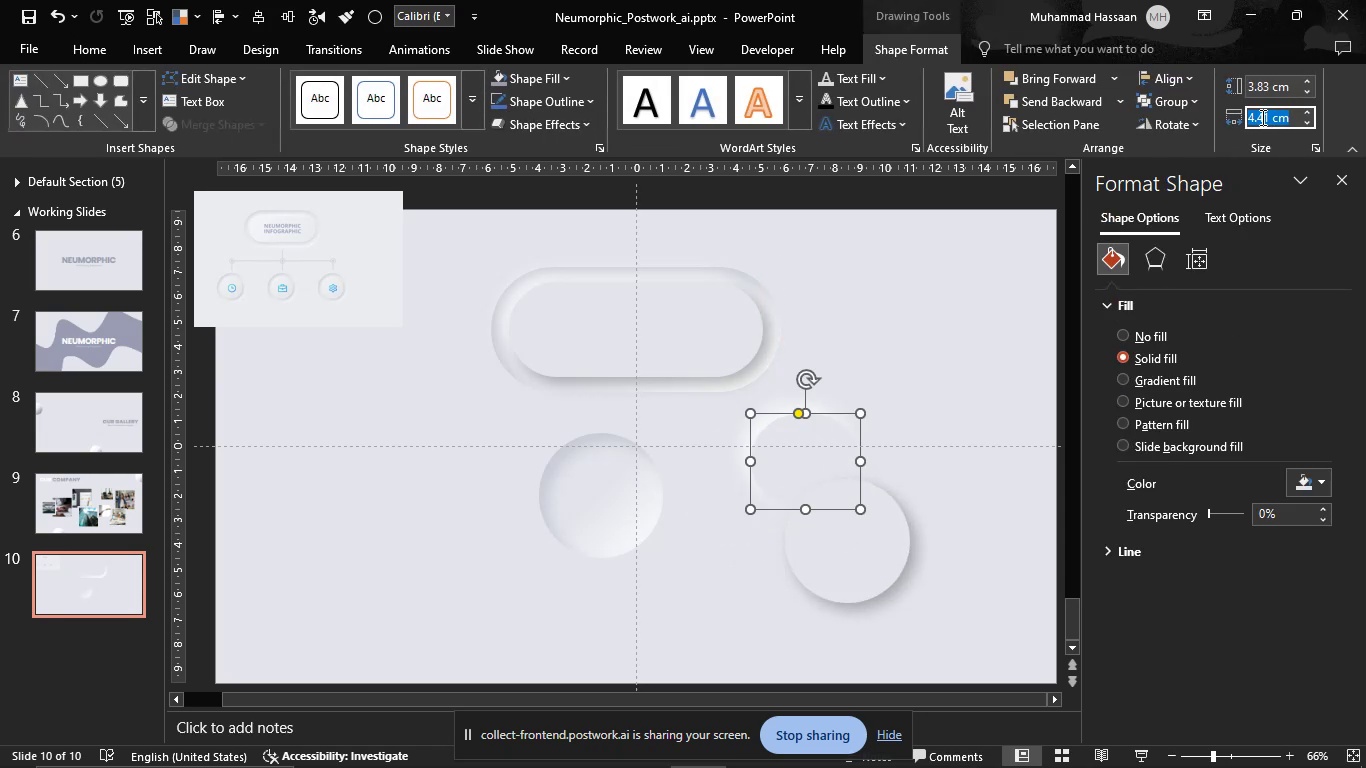 
key(Control+V)
 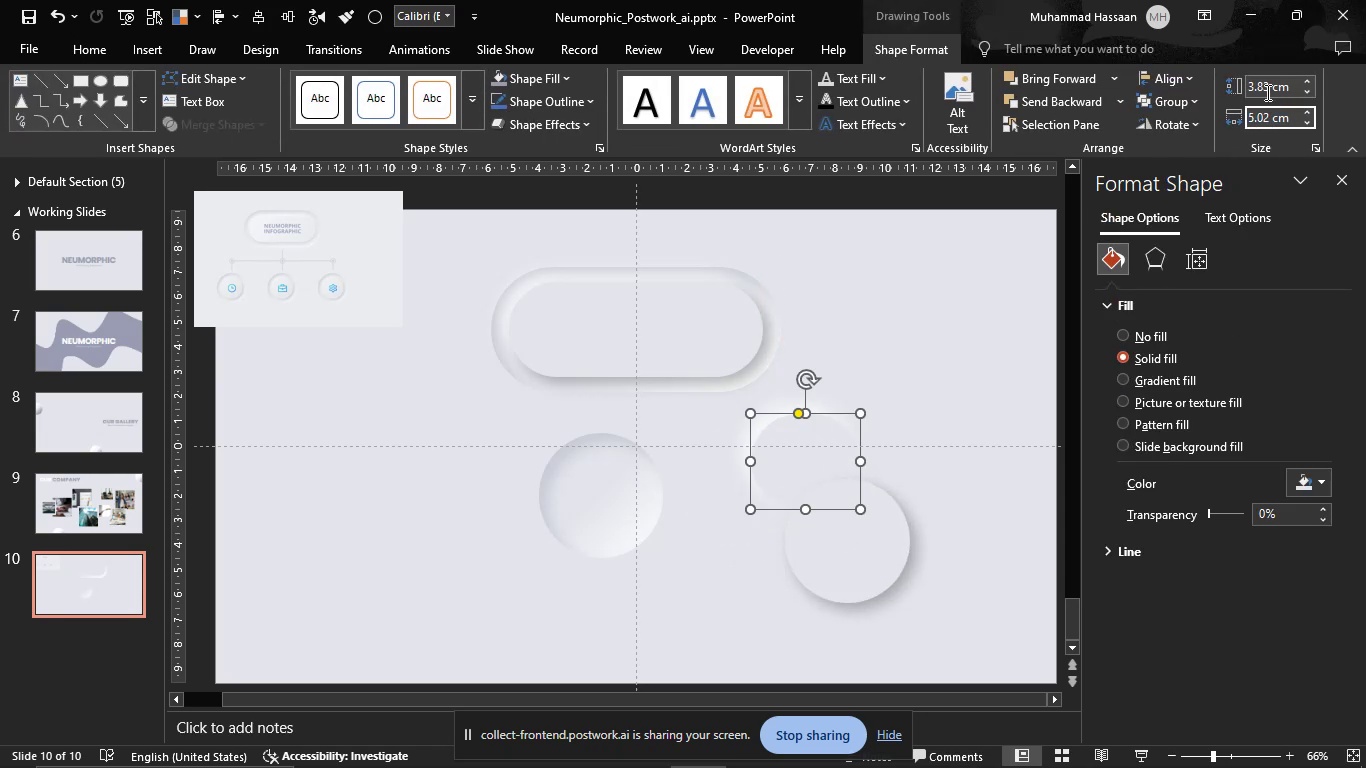 
double_click([1266, 92])
 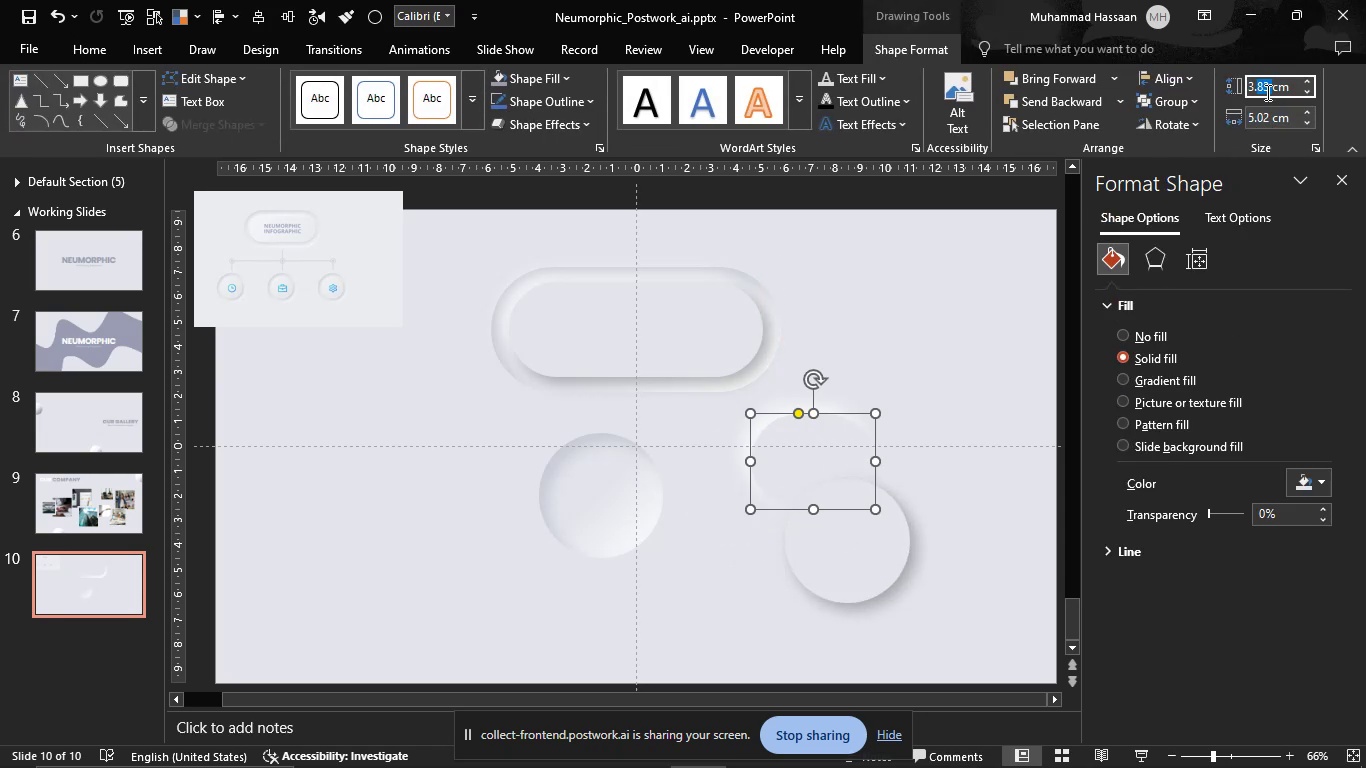 
key(Control+A)
 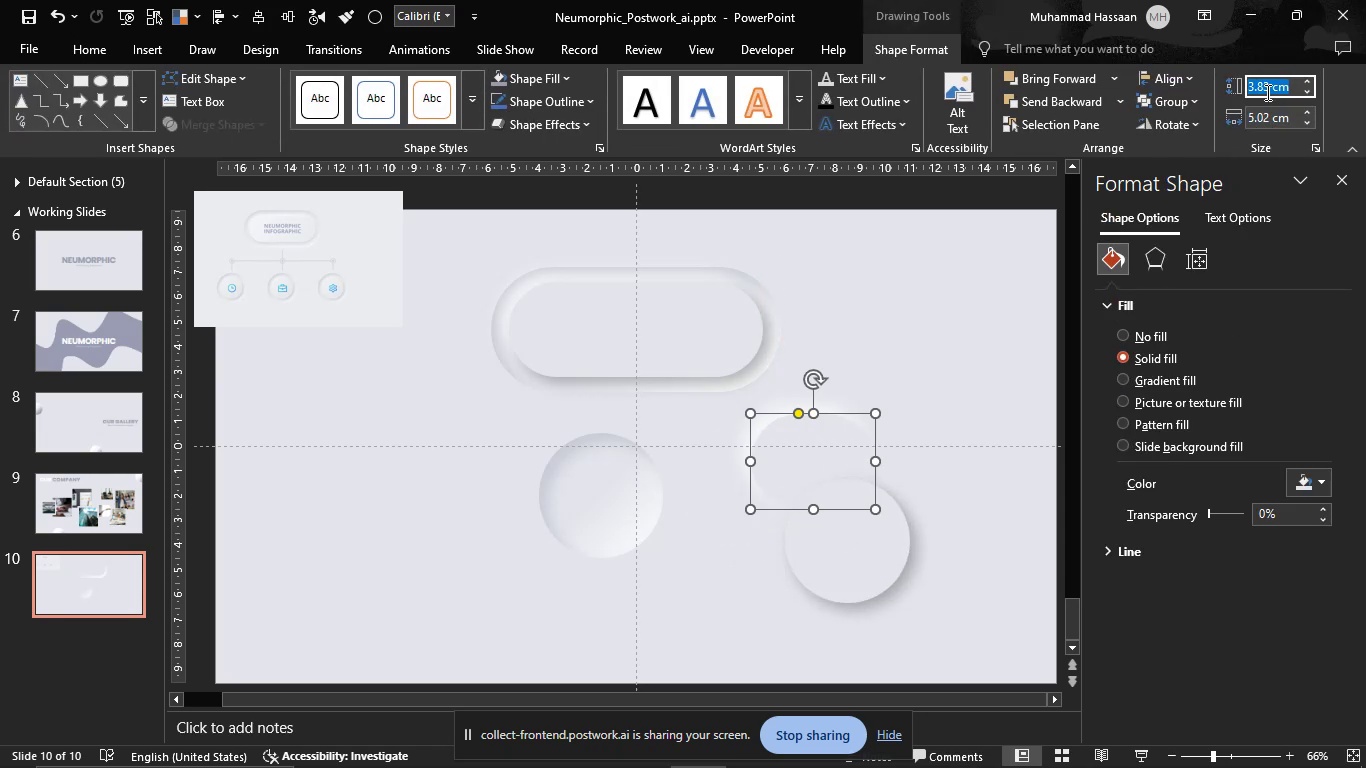 
key(Control+V)
 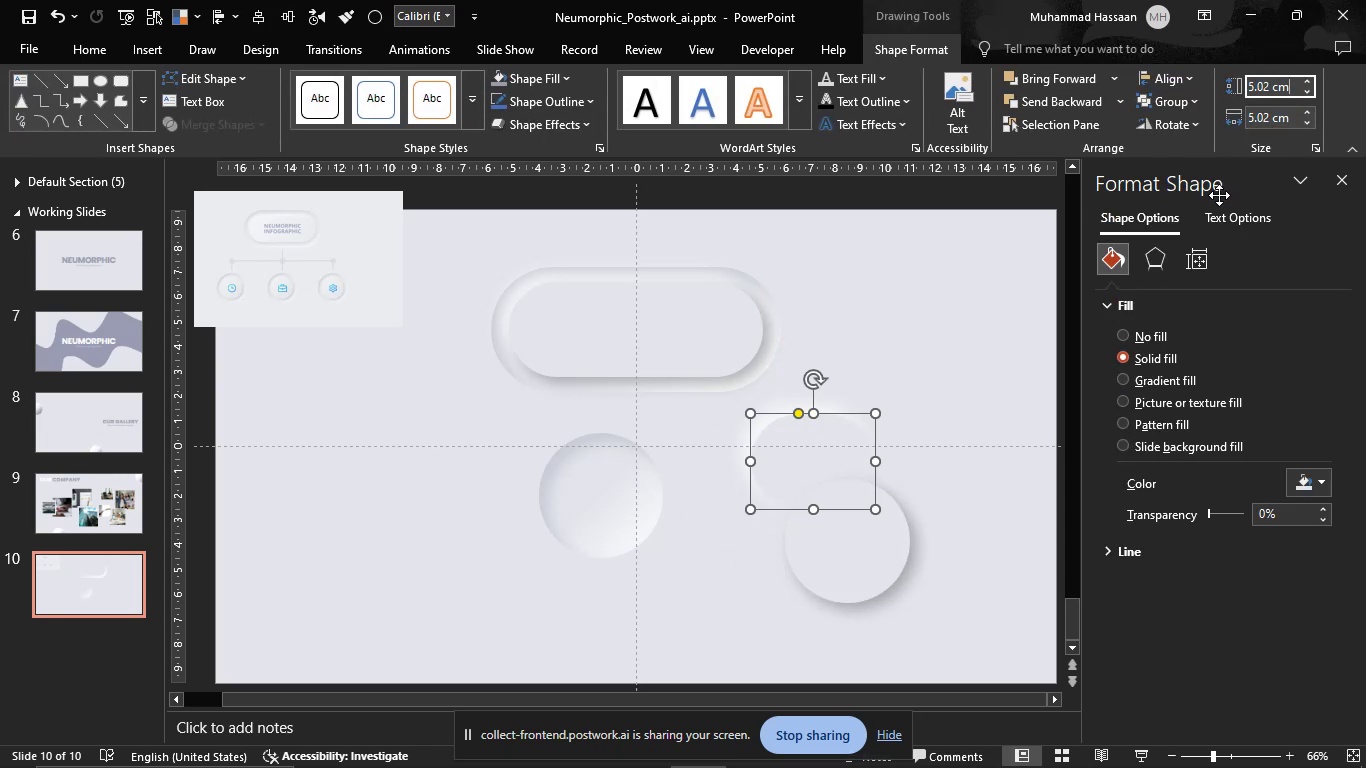 
key(Enter)
 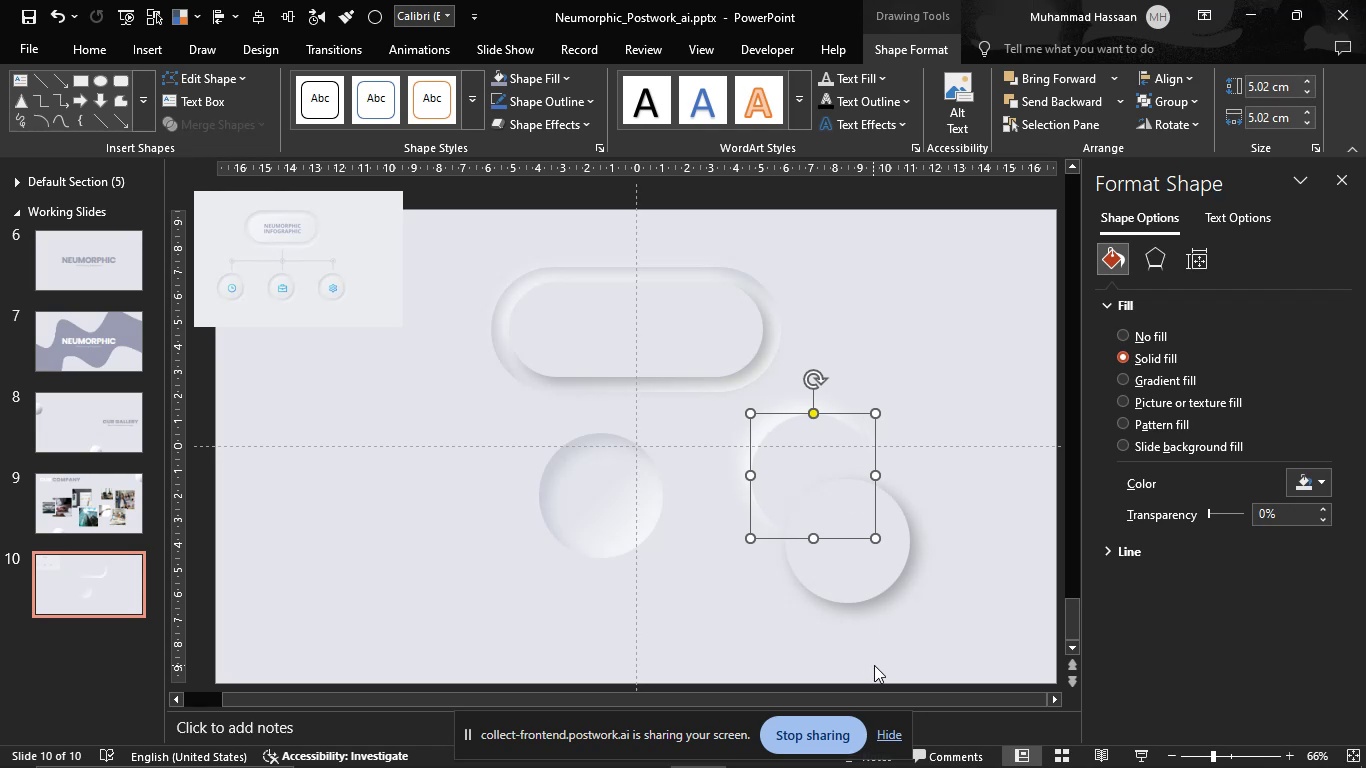 
left_click([899, 617])
 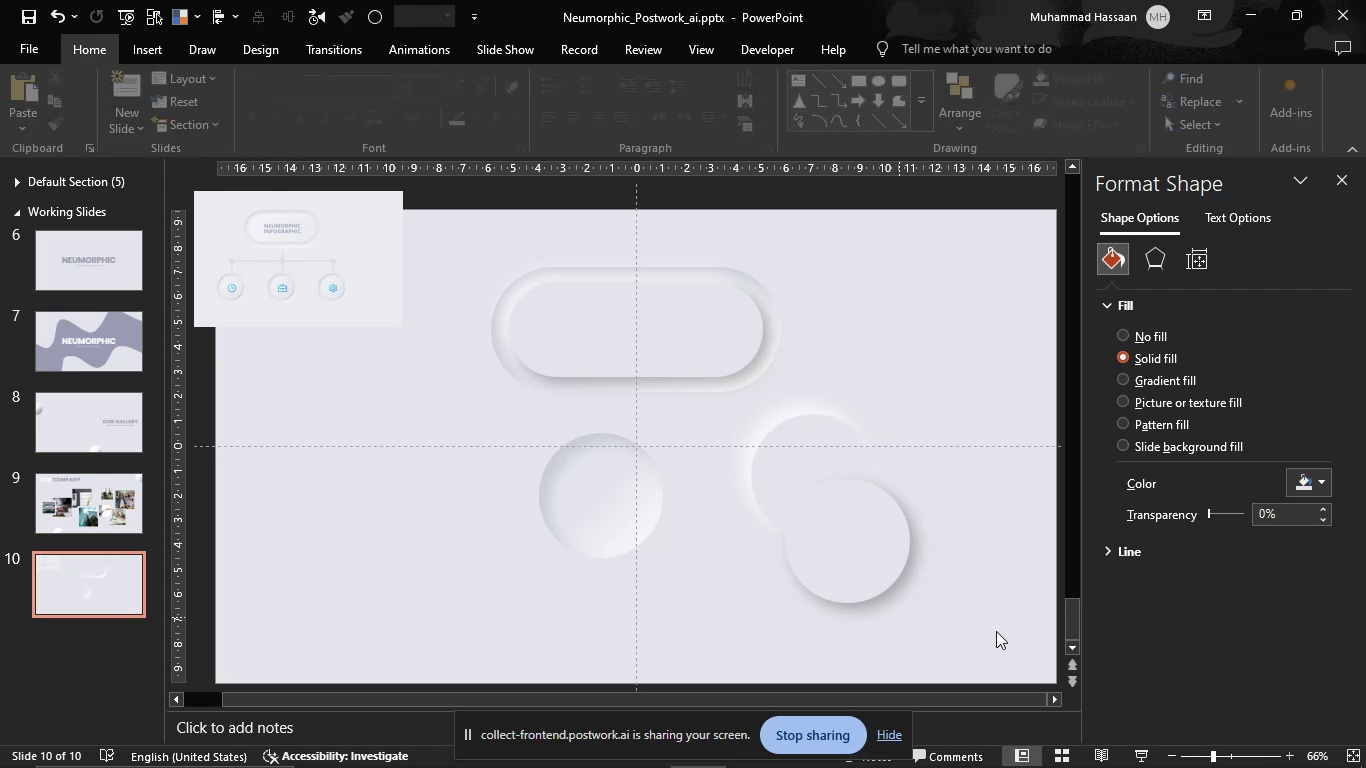 
left_click_drag(start_coordinate=[996, 631], to_coordinate=[685, 351])
 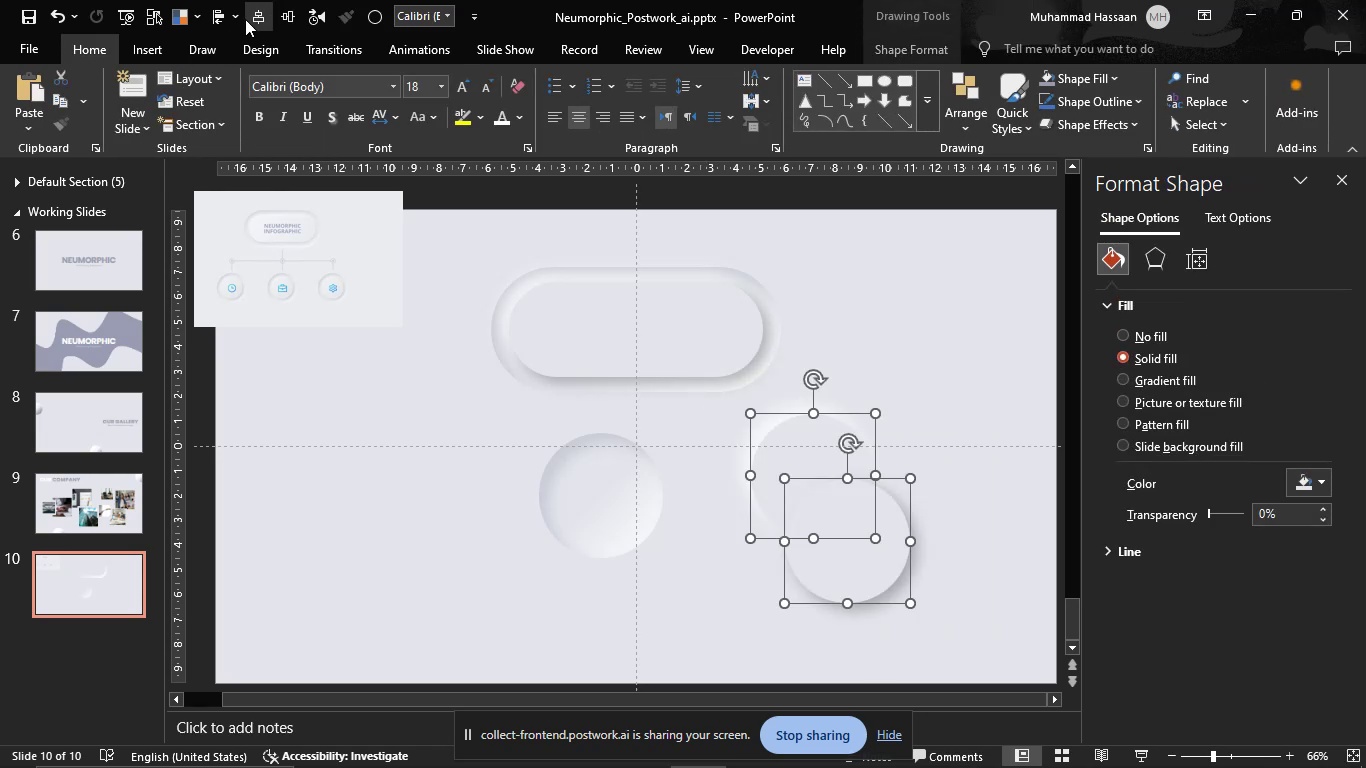 
double_click([289, 17])
 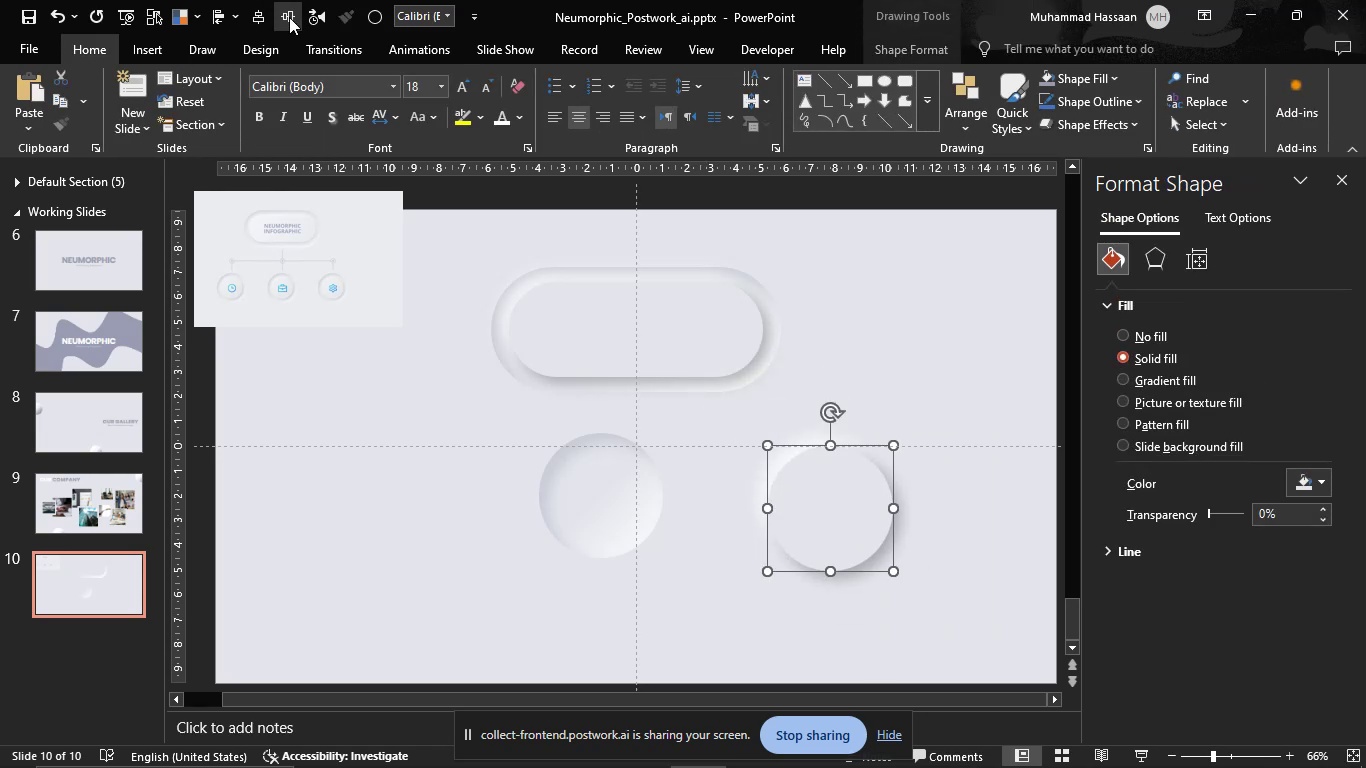 
key(Control+G)
 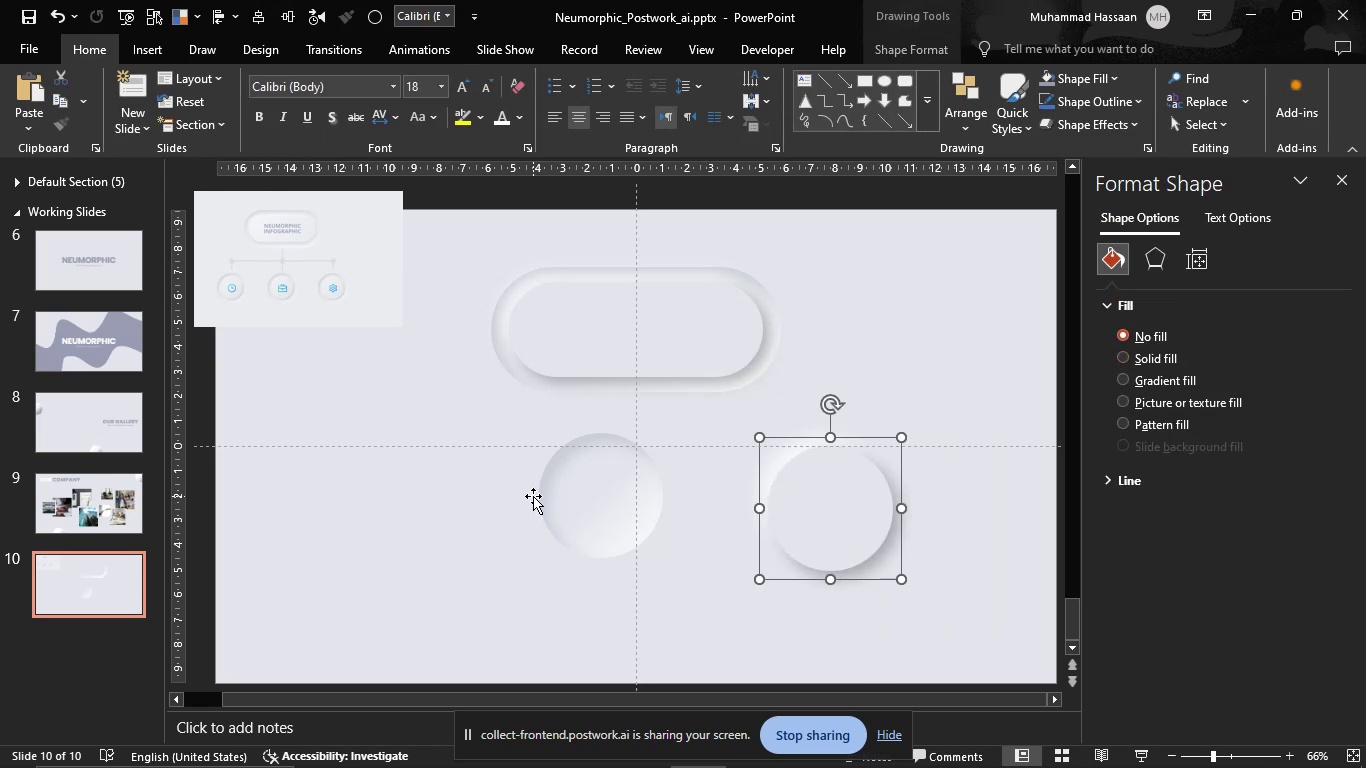 
left_click([534, 493])
 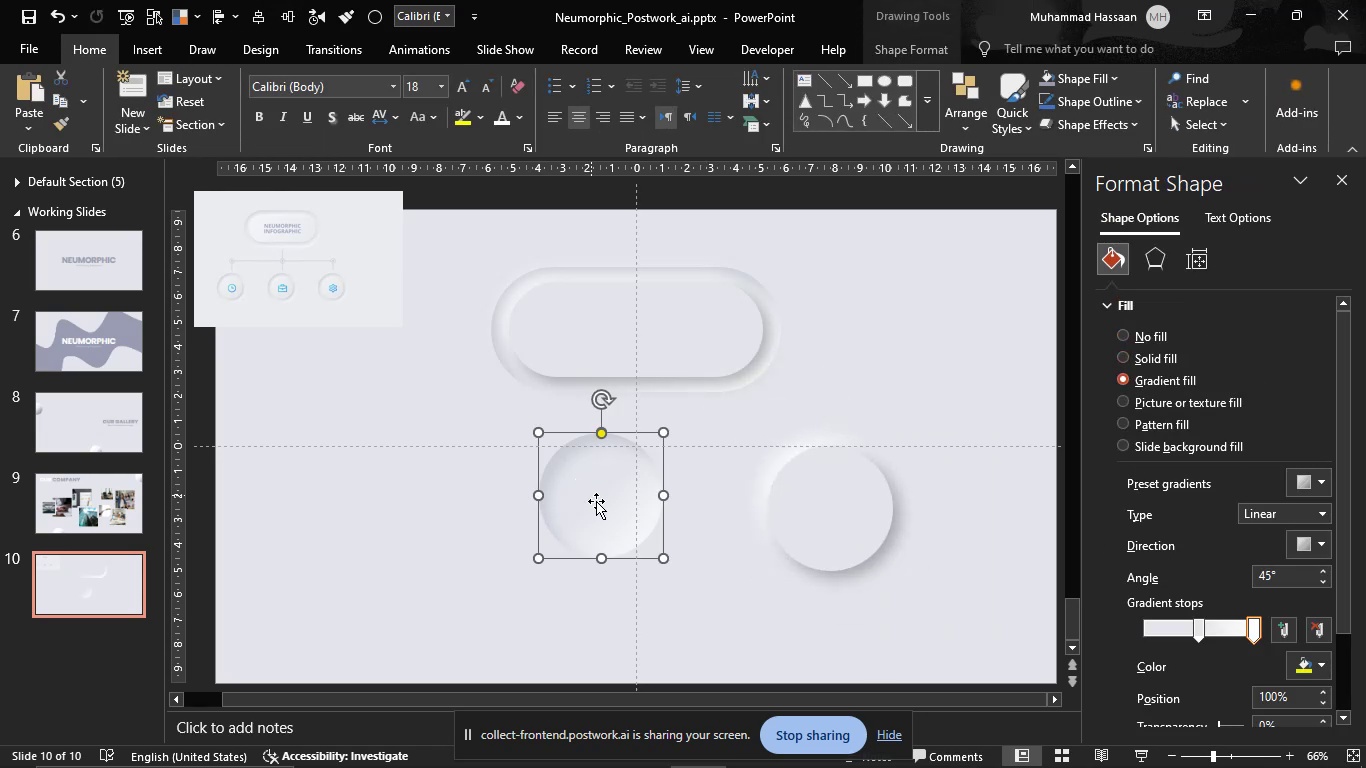 
hold_key(key=ShiftLeft, duration=1.5)
 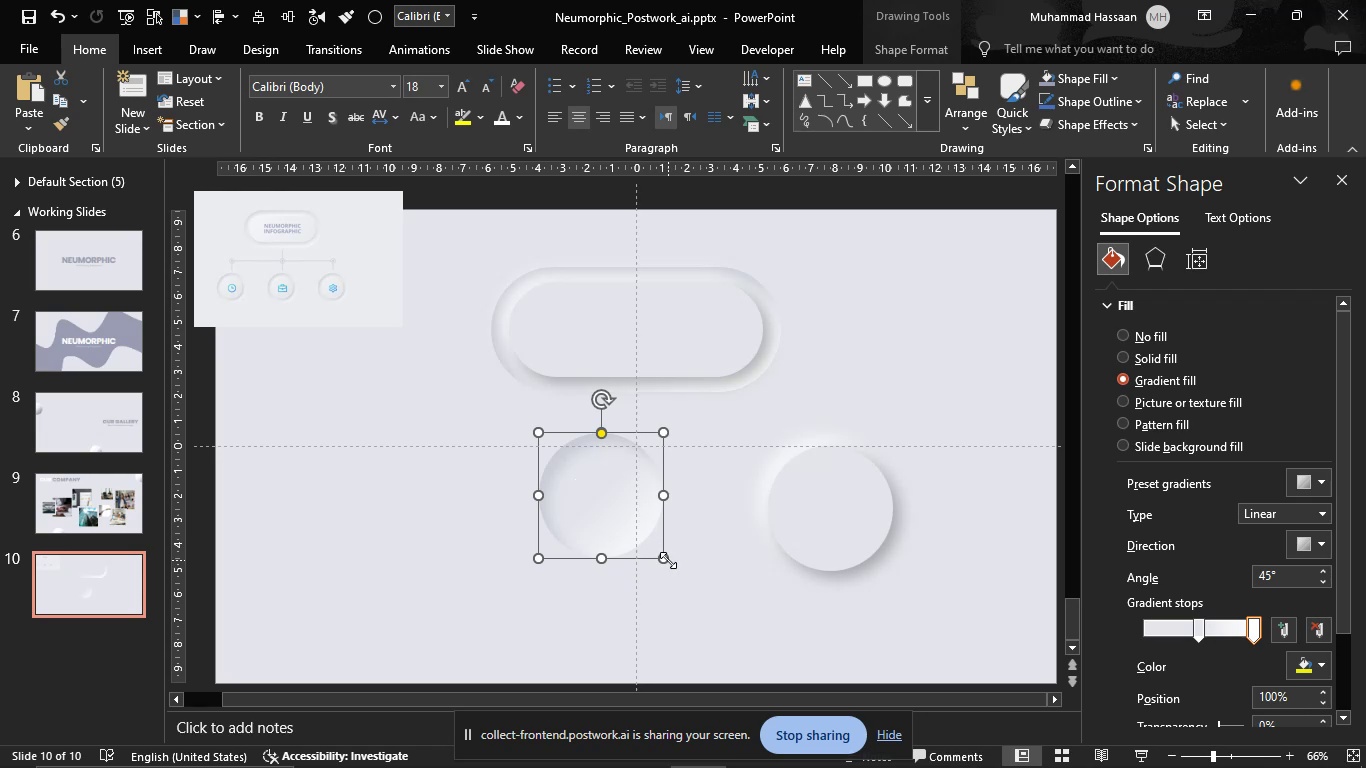 
hold_key(key=ShiftLeft, duration=1.51)
left_click_drag(start_coordinate=[668, 560], to_coordinate=[685, 569])
 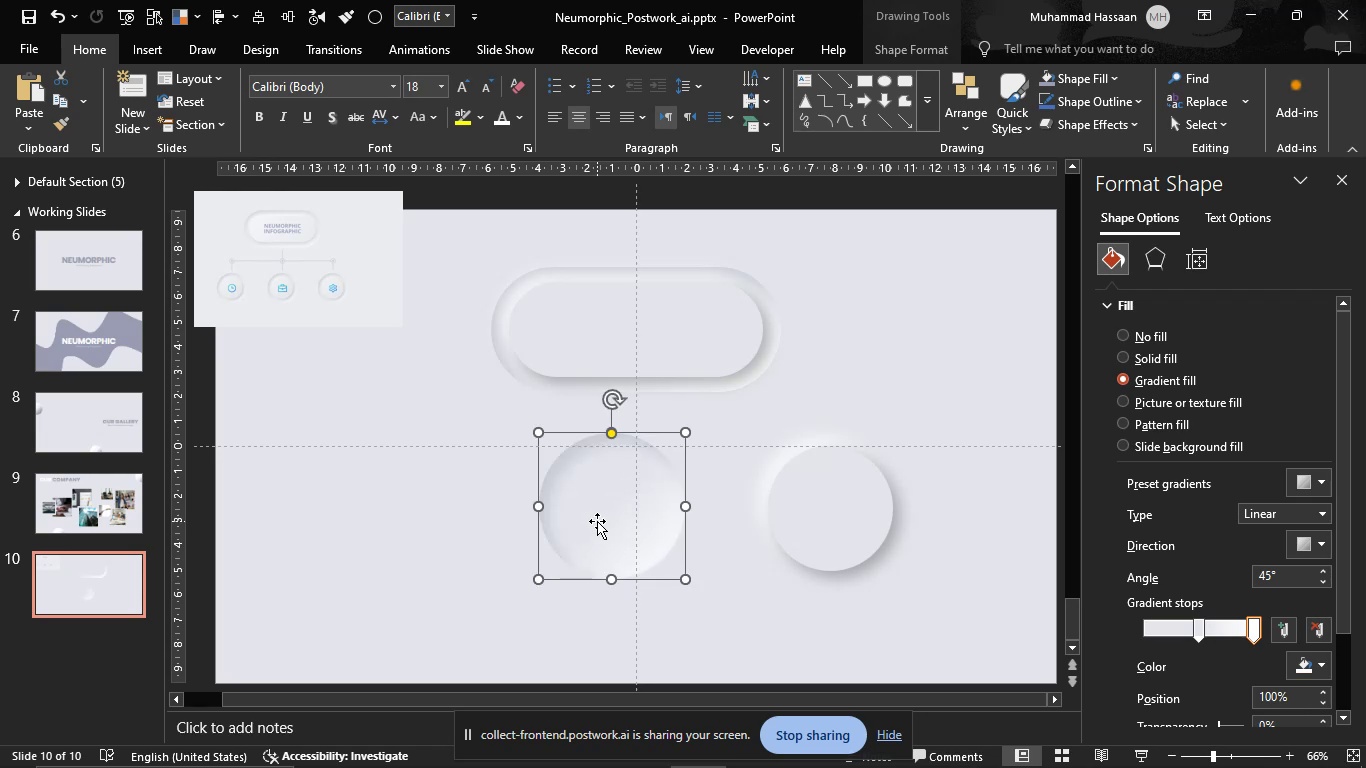 
hold_key(key=ShiftLeft, duration=1.5)
 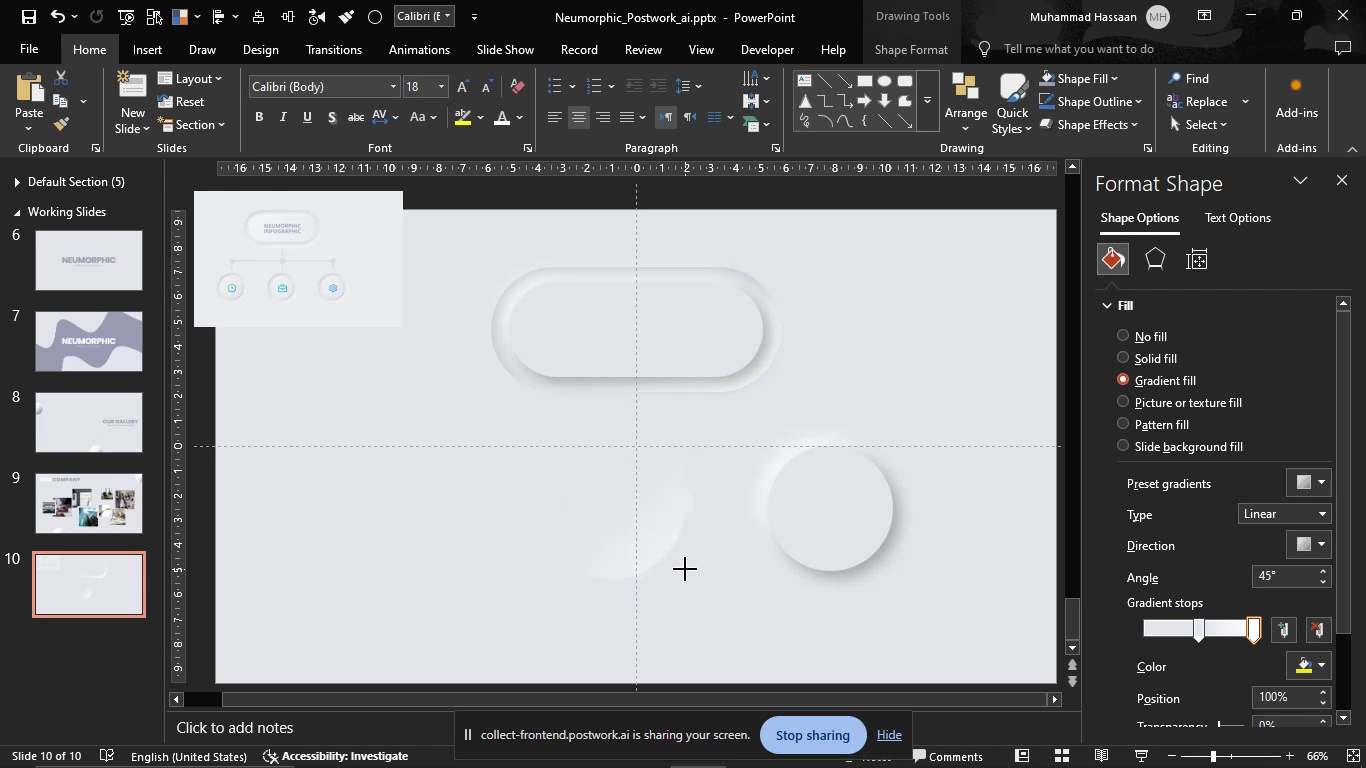 
hold_key(key=ShiftLeft, duration=0.78)
 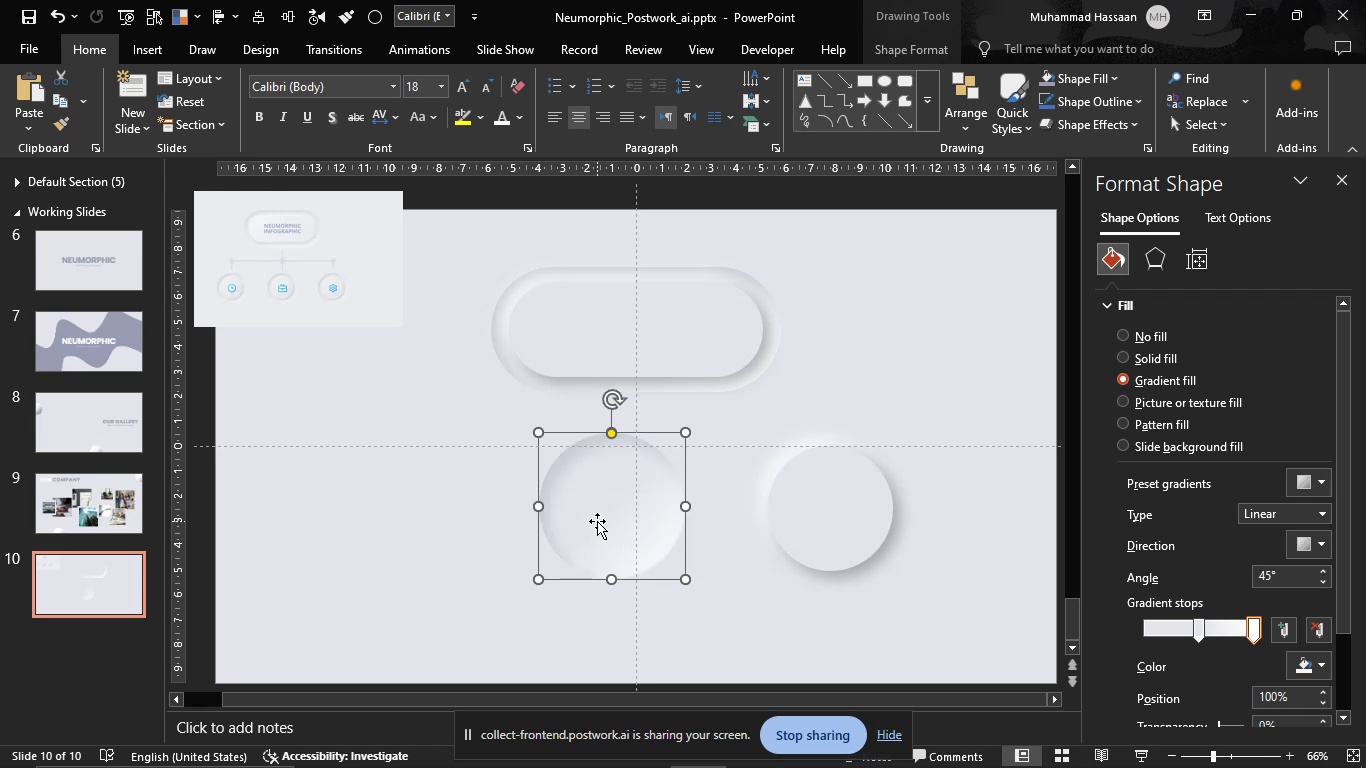 
left_click_drag(start_coordinate=[597, 521], to_coordinate=[410, 585])
 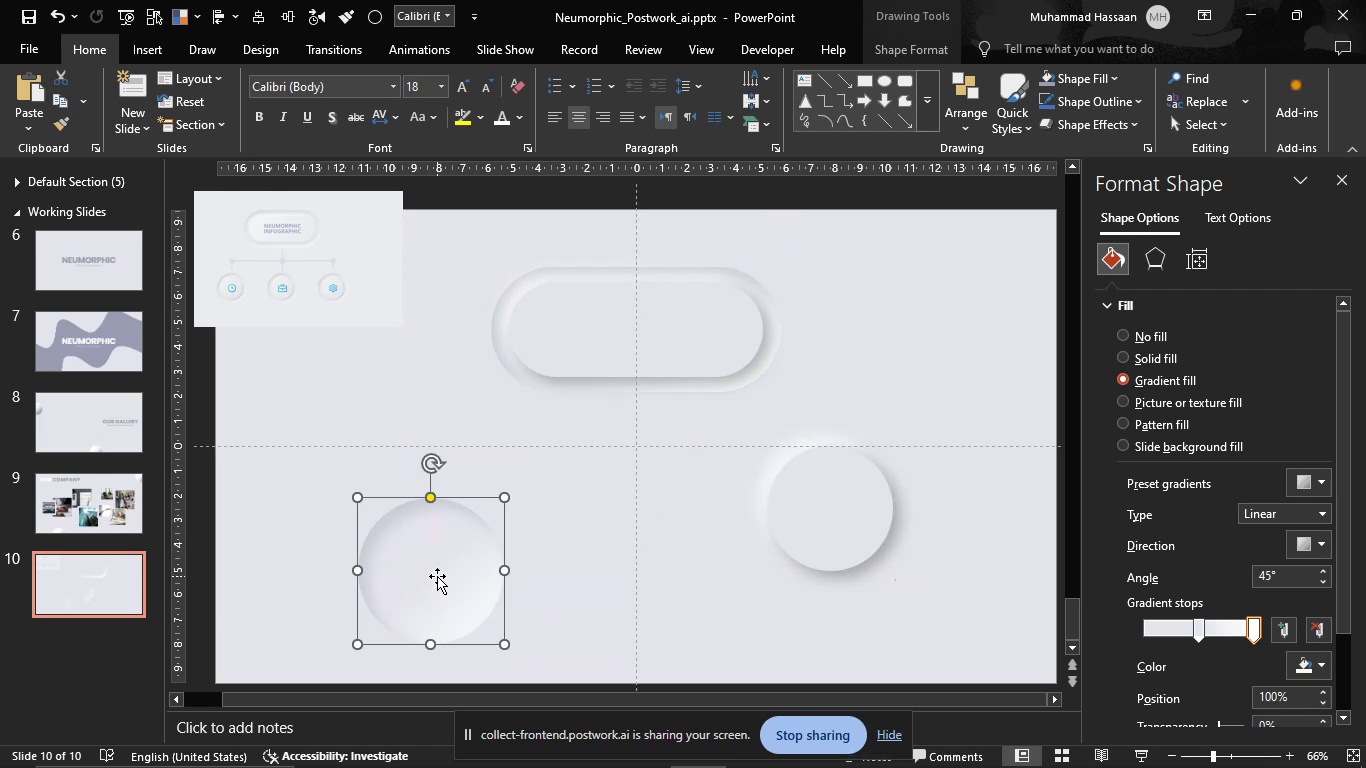 
scroll: coordinate [437, 576], scroll_direction: down, amount: 1.0
 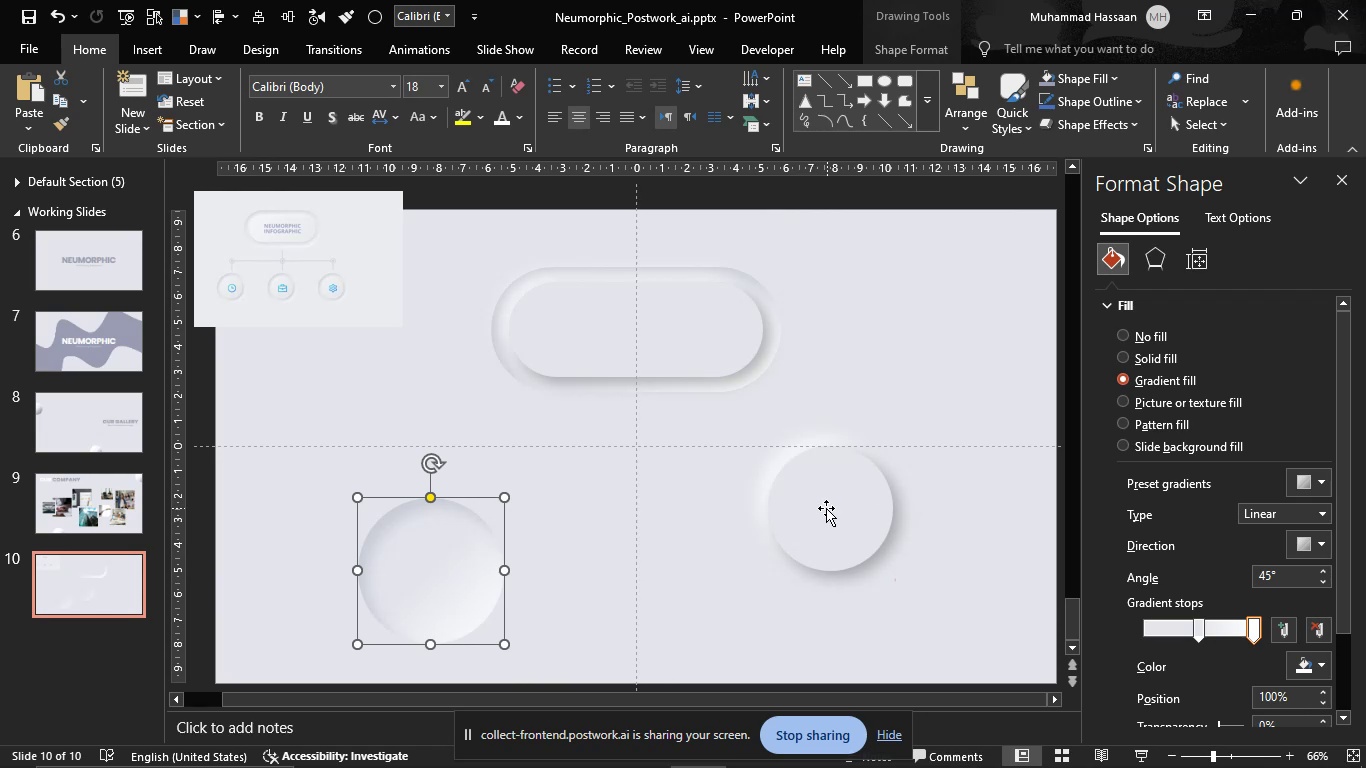 
left_click_drag(start_coordinate=[842, 507], to_coordinate=[446, 565])
 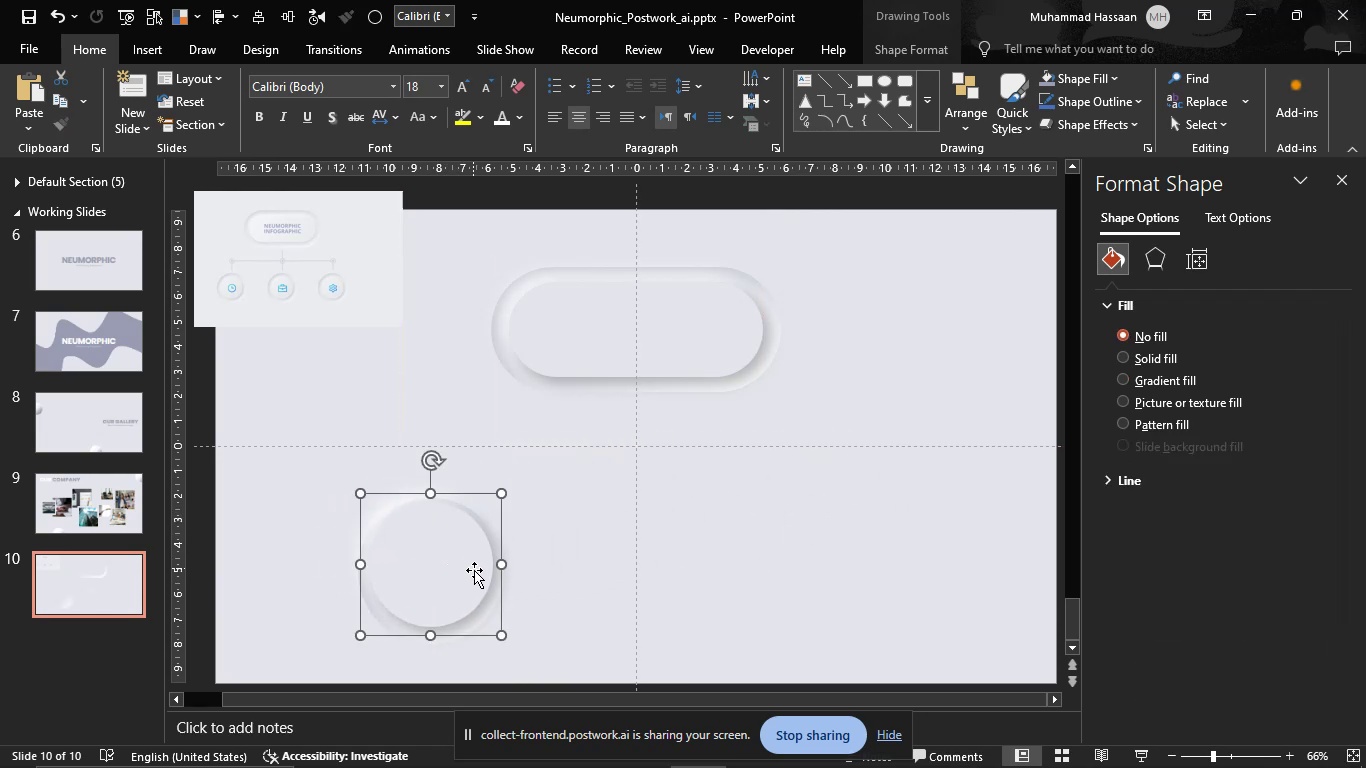 
hold_key(key=ShiftLeft, duration=1.53)
left_click_drag(start_coordinate=[505, 638], to_coordinate=[476, 615])
 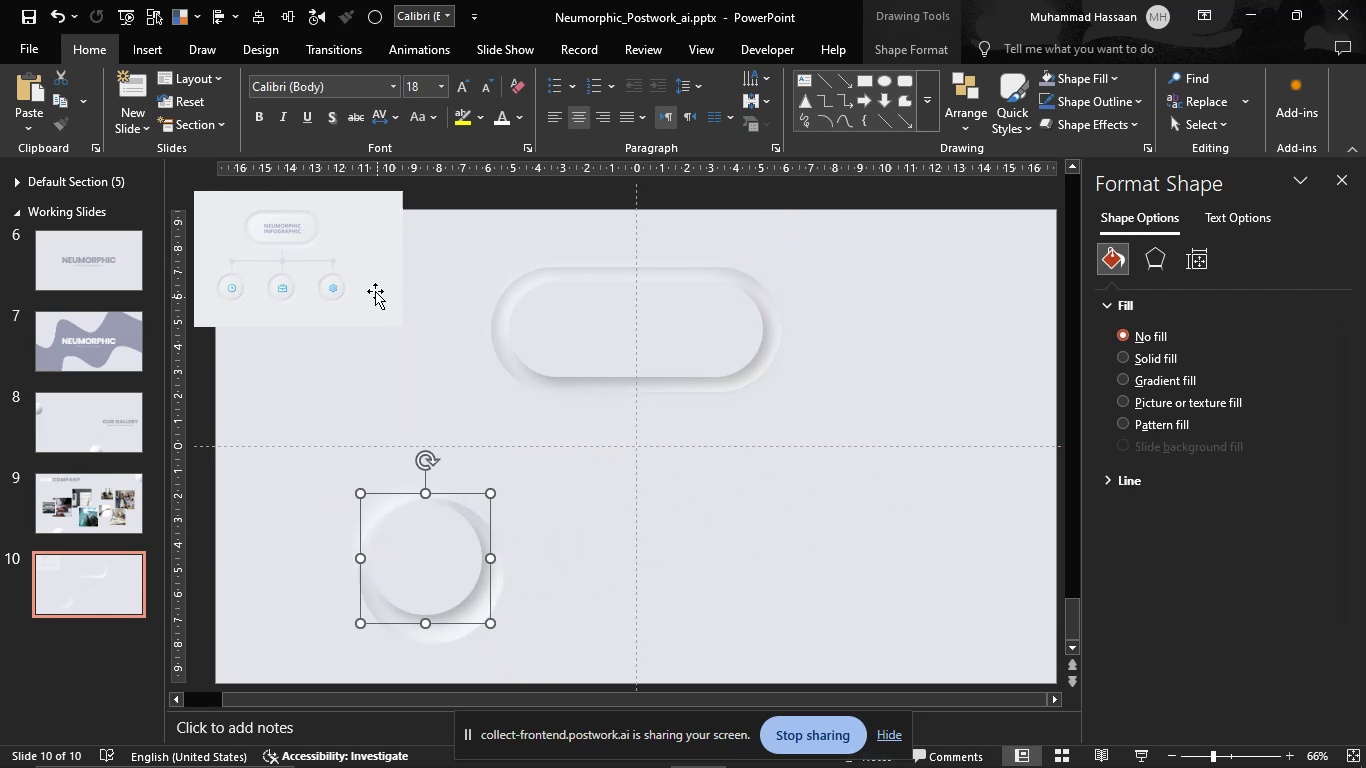 
hold_key(key=ShiftLeft, duration=1.13)
 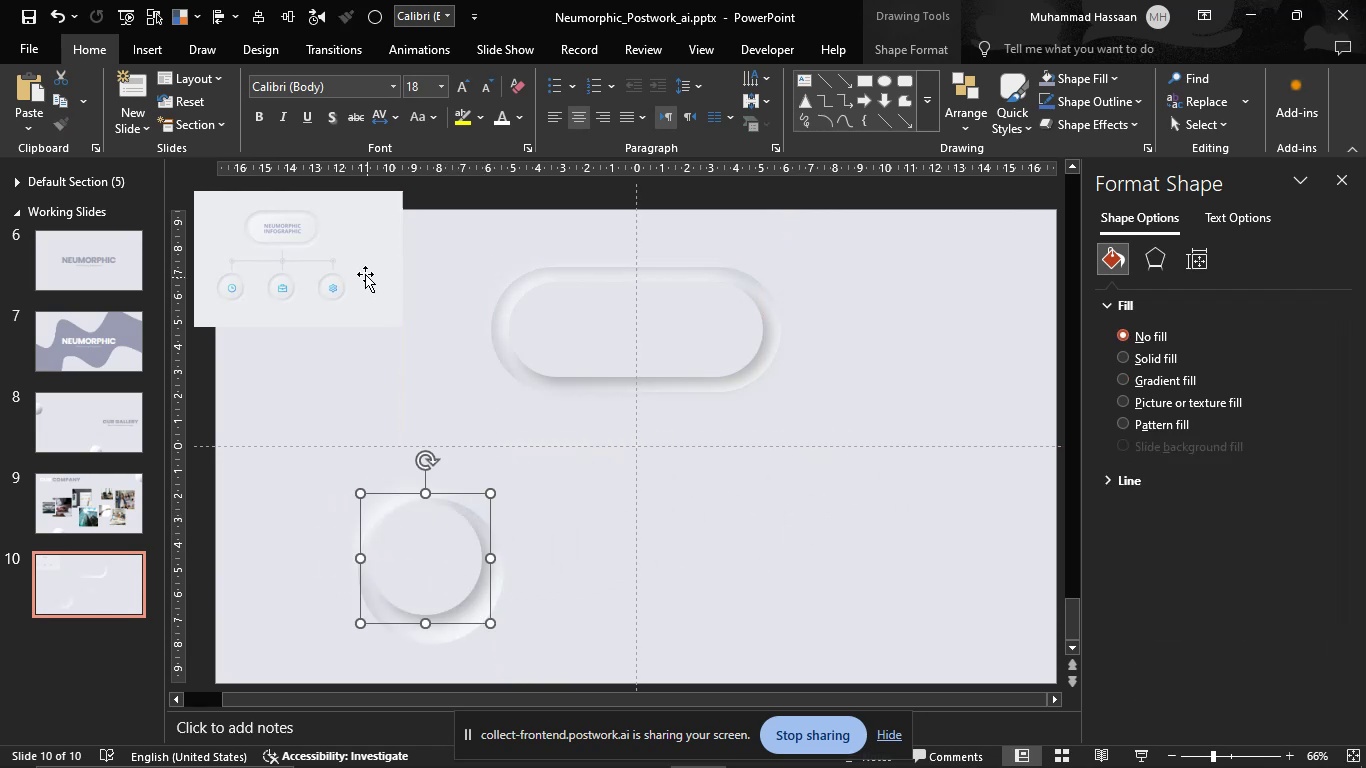 
left_click([365, 274])
 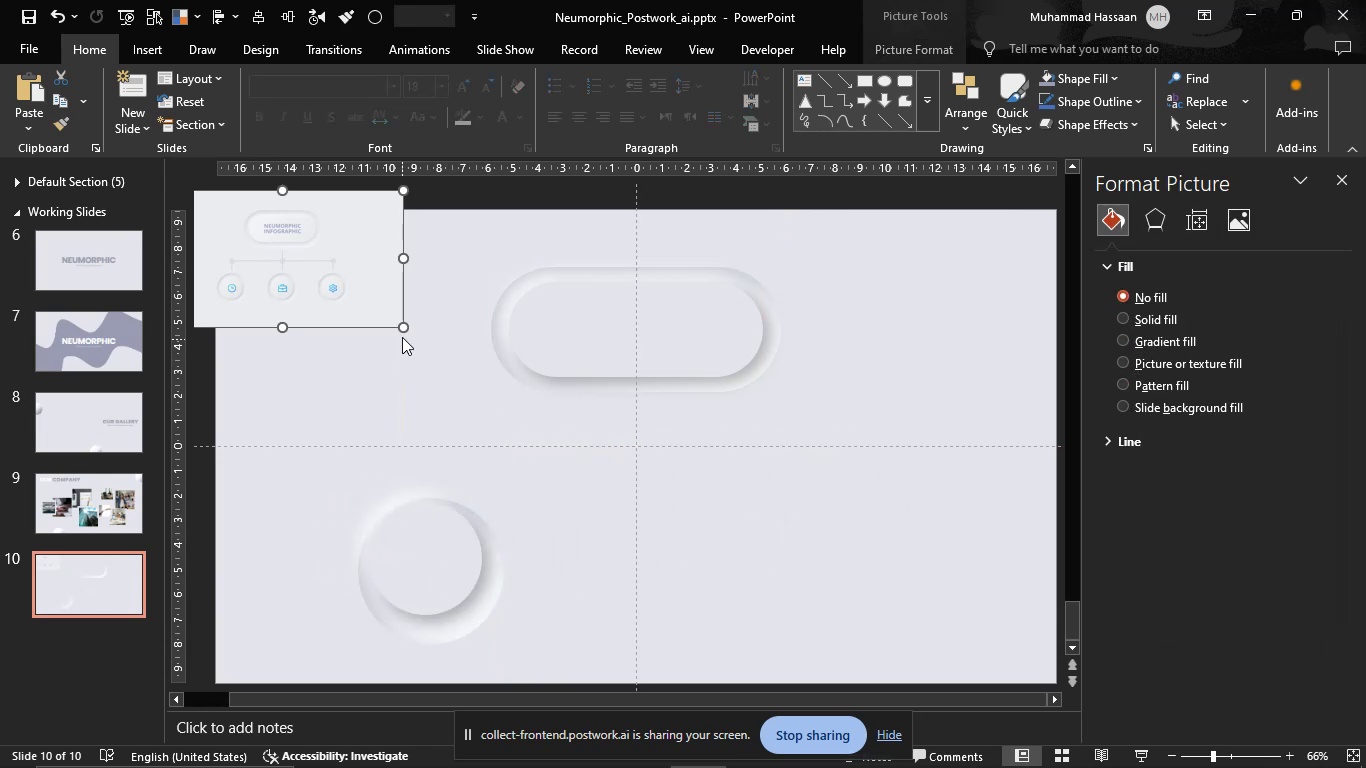 
left_click_drag(start_coordinate=[400, 331], to_coordinate=[743, 629])
 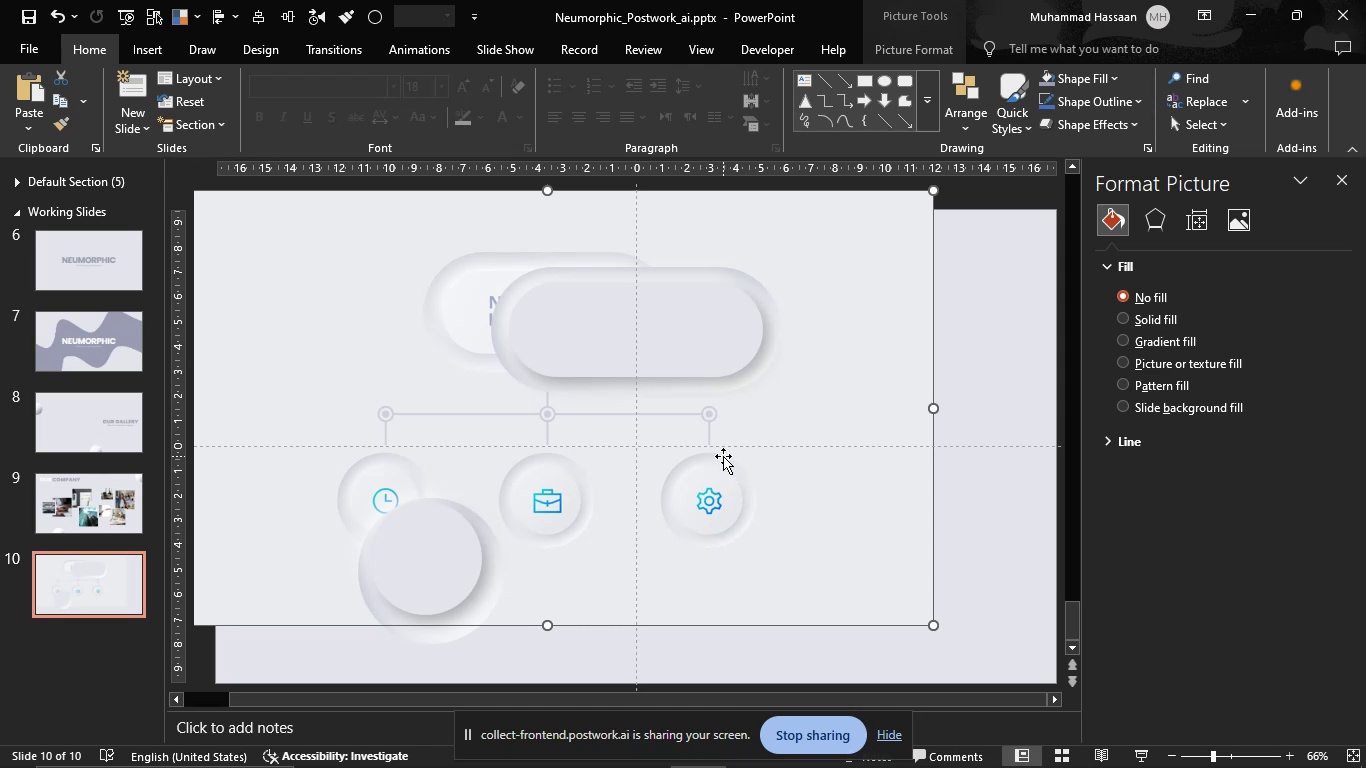 
left_click_drag(start_coordinate=[837, 462], to_coordinate=[264, 175])
 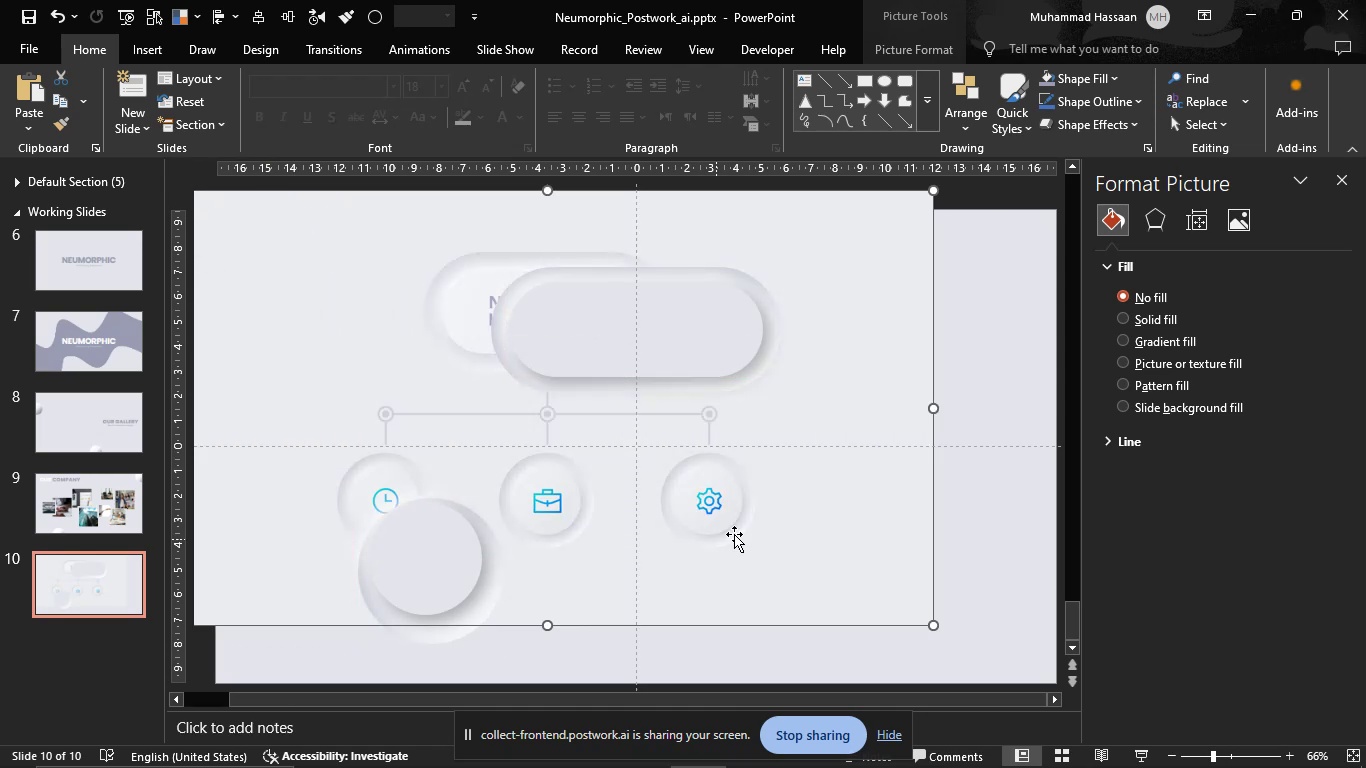 
hold_key(key=ControlLeft, duration=0.77)
 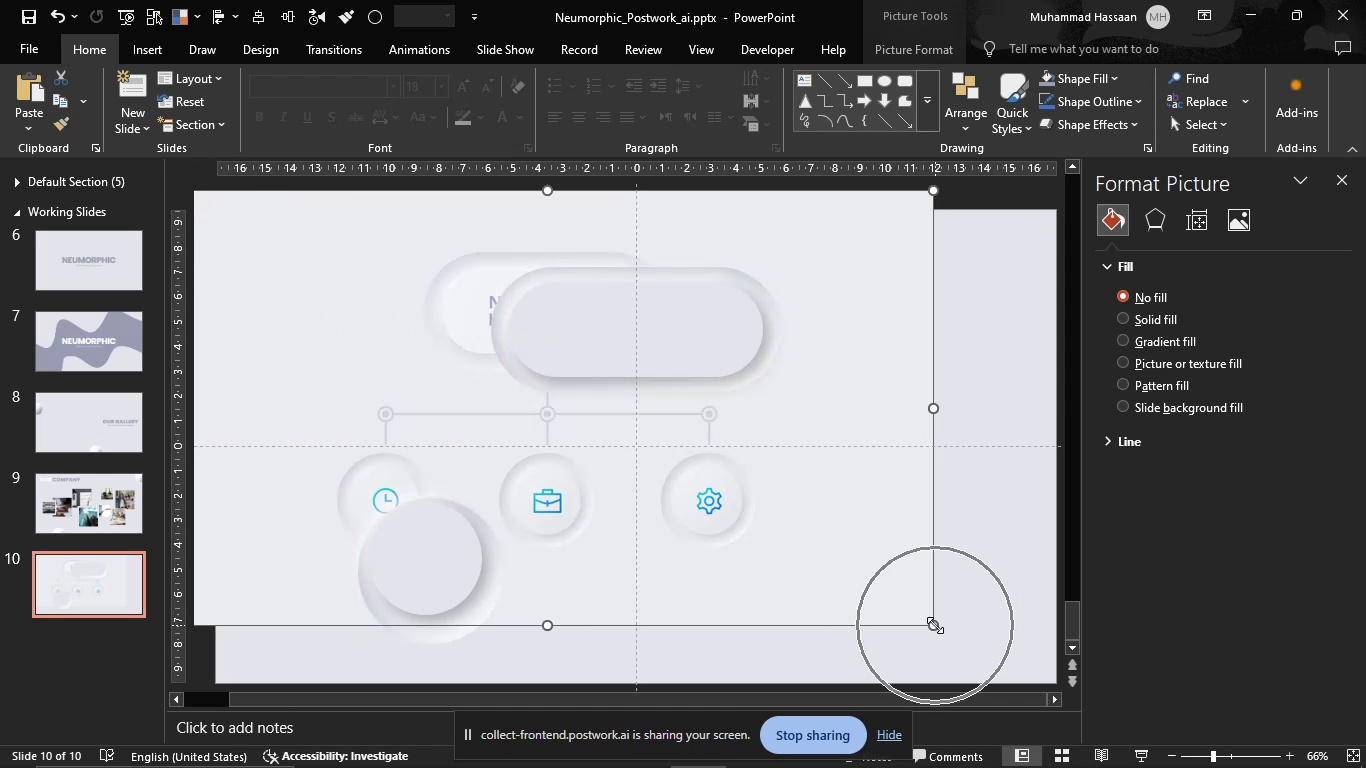 
hold_key(key=ShiftLeft, duration=1.37)
left_click_drag(start_coordinate=[935, 625], to_coordinate=[288, 264])
 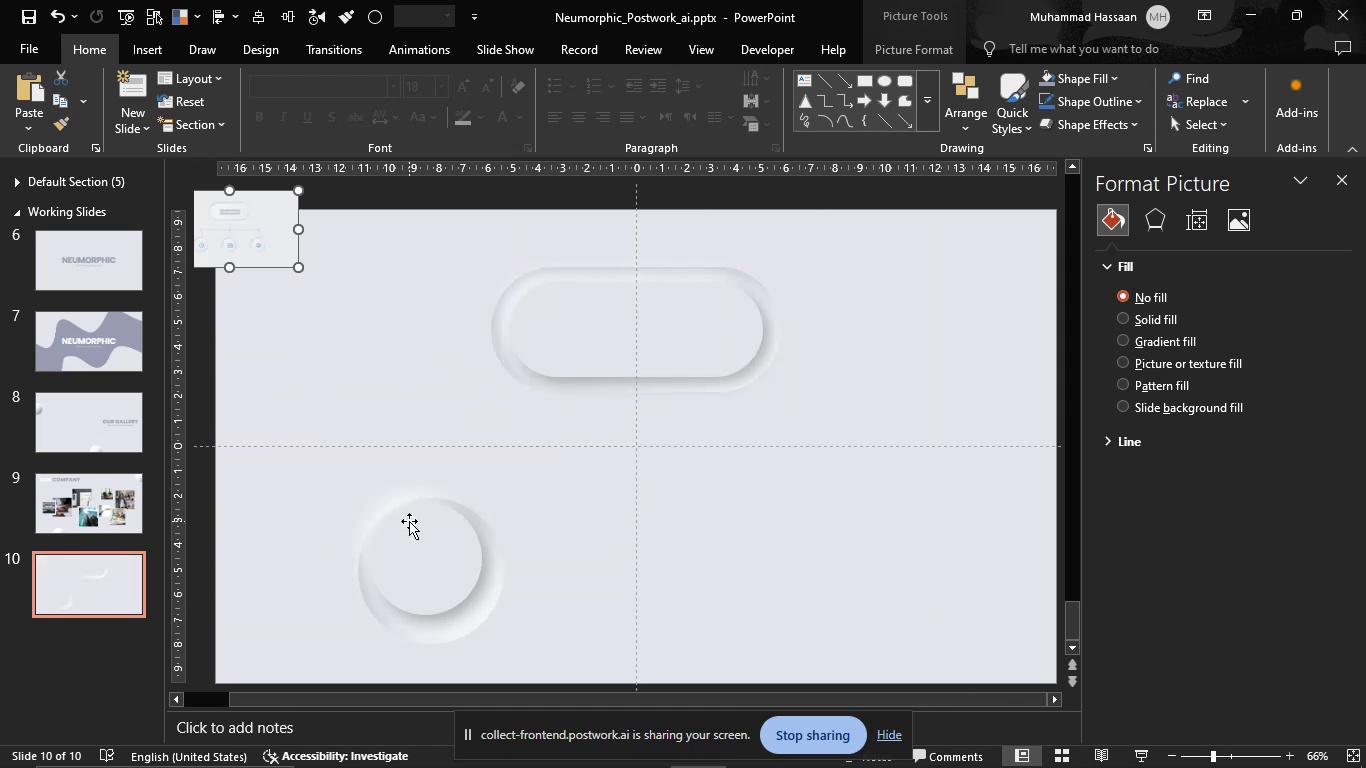 
left_click_drag(start_coordinate=[411, 521], to_coordinate=[416, 533])
 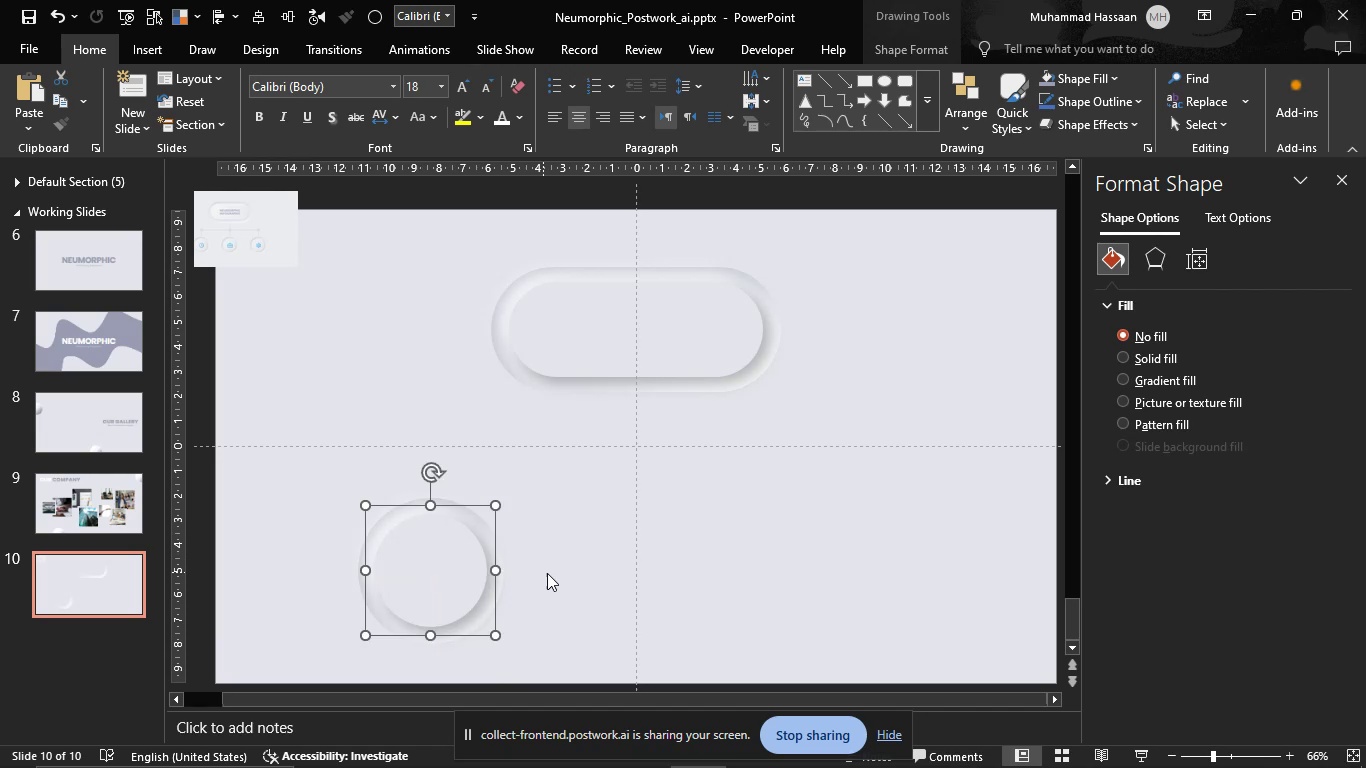 
left_click([550, 573])
 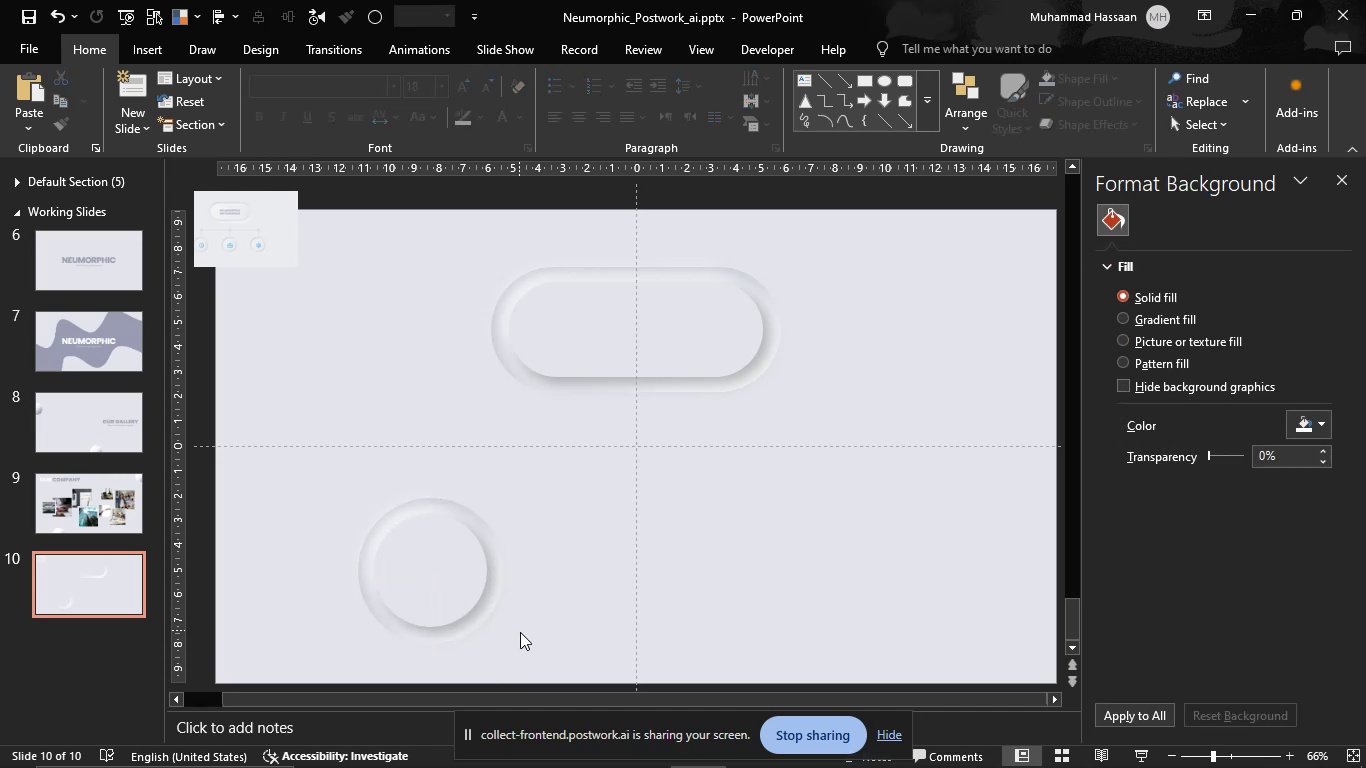 
left_click_drag(start_coordinate=[559, 660], to_coordinate=[281, 389])
 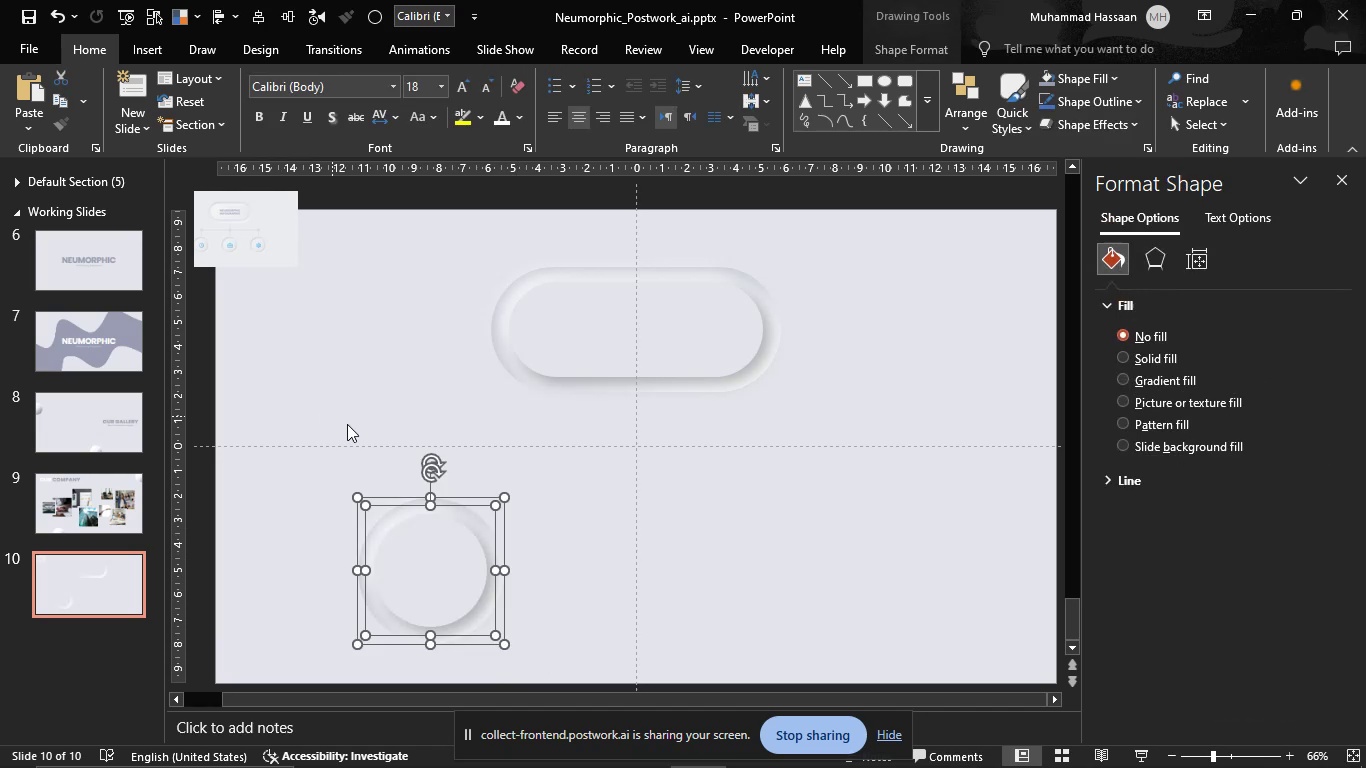 
key(Control+G)
 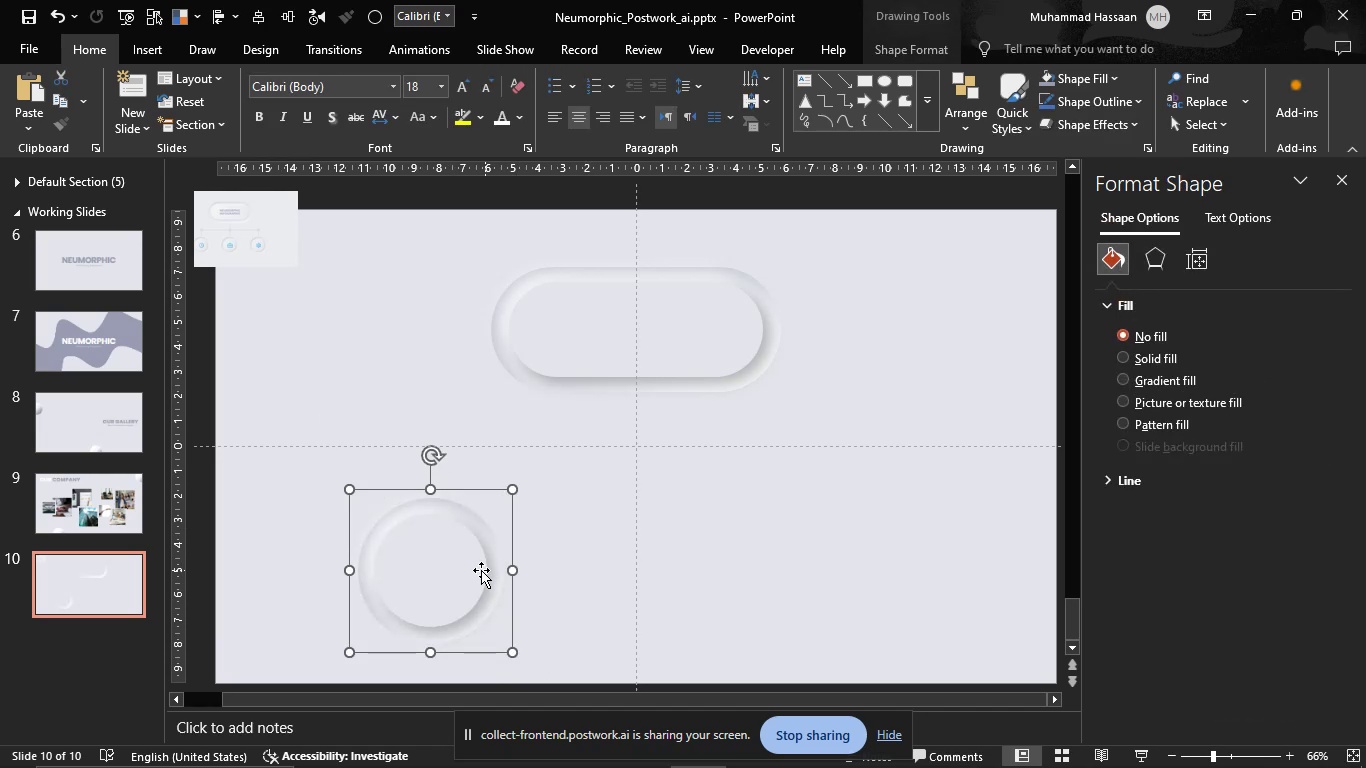 
left_click_drag(start_coordinate=[472, 570], to_coordinate=[407, 566])
 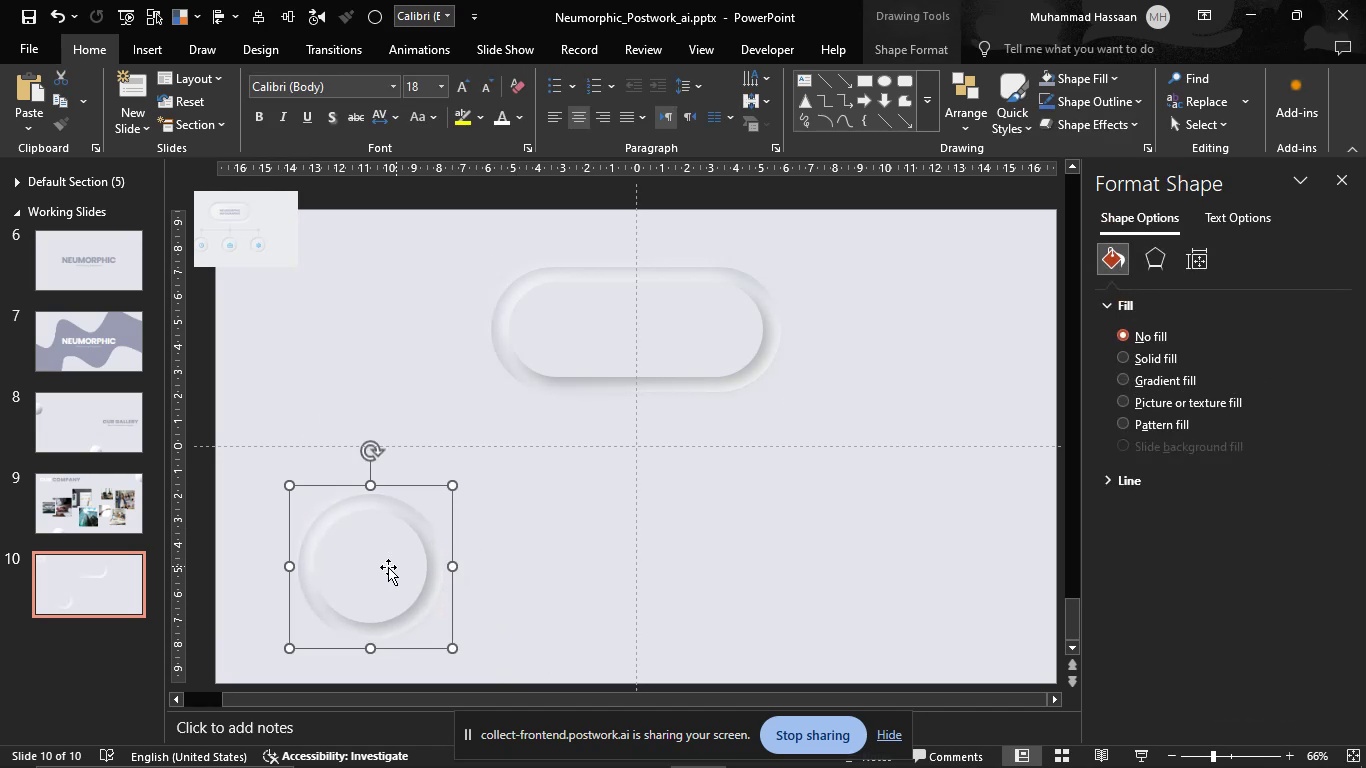 
hold_key(key=ControlLeft, duration=1.53)
left_click_drag(start_coordinate=[383, 567], to_coordinate=[641, 567])
 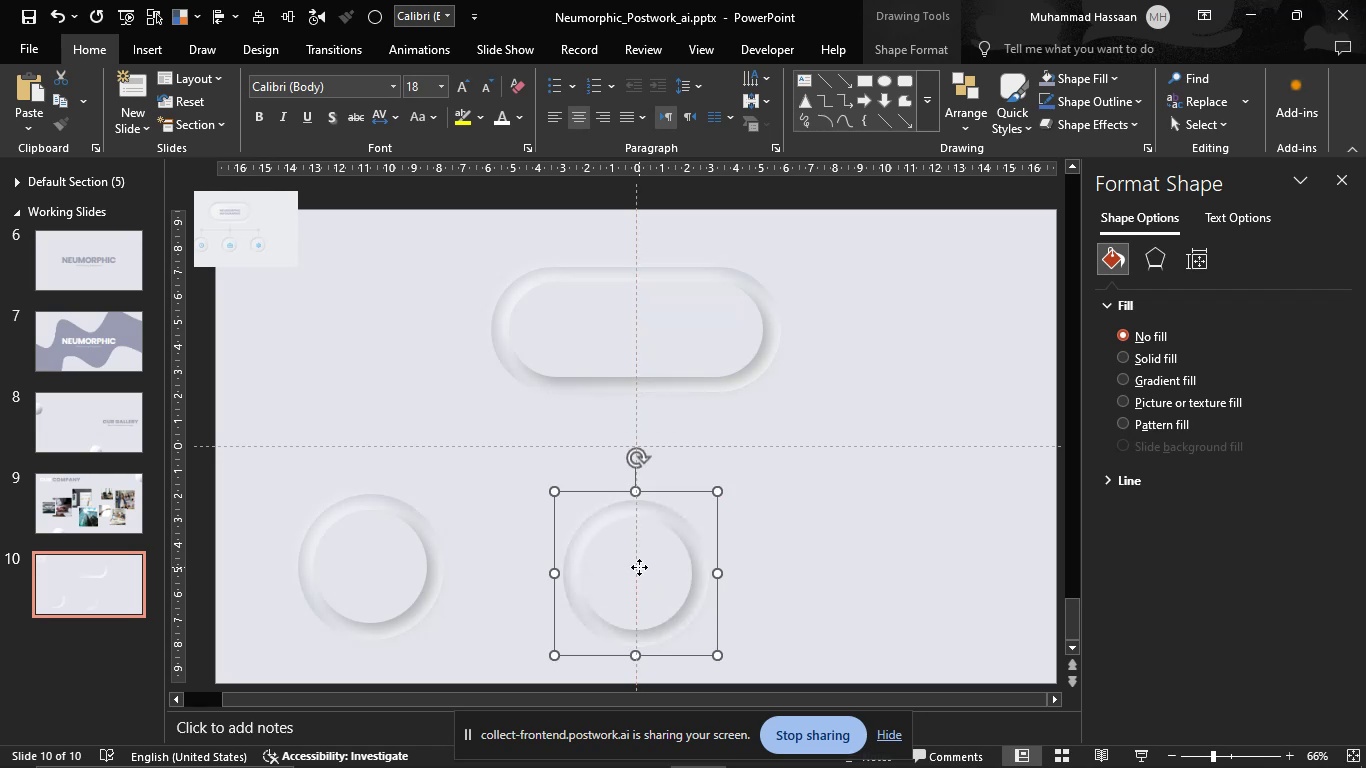 
hold_key(key=ControlLeft, duration=2.73)
left_click_drag(start_coordinate=[639, 567], to_coordinate=[913, 576])
 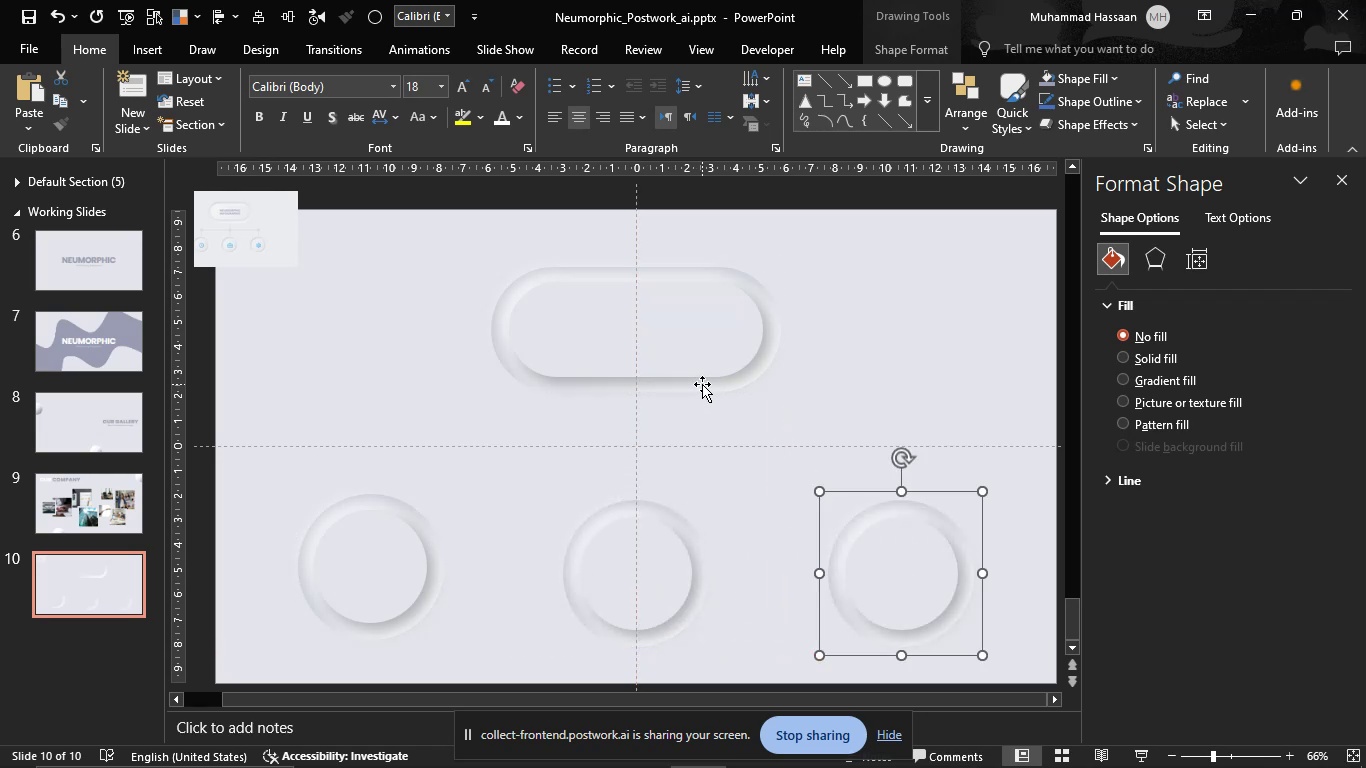 
hold_key(key=ShiftLeft, duration=1.39)
 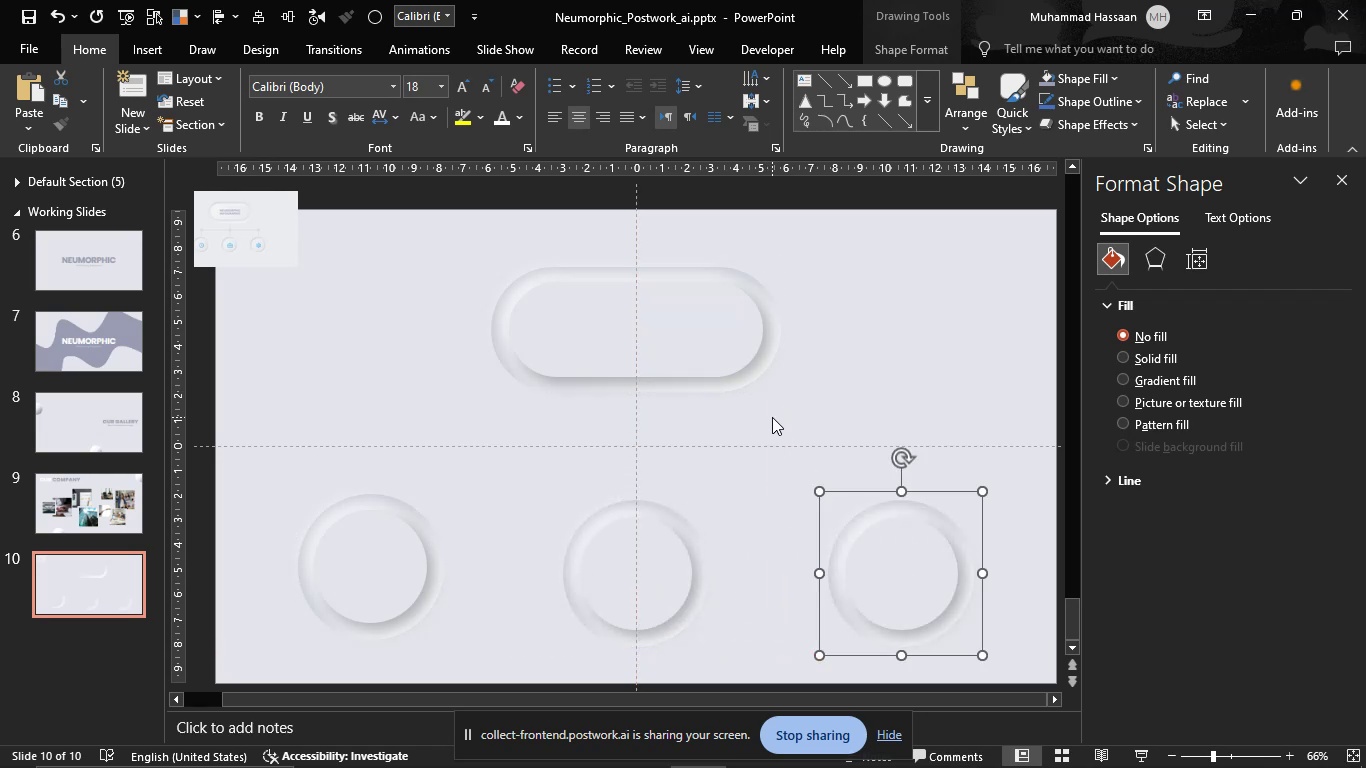 
left_click([780, 404])
 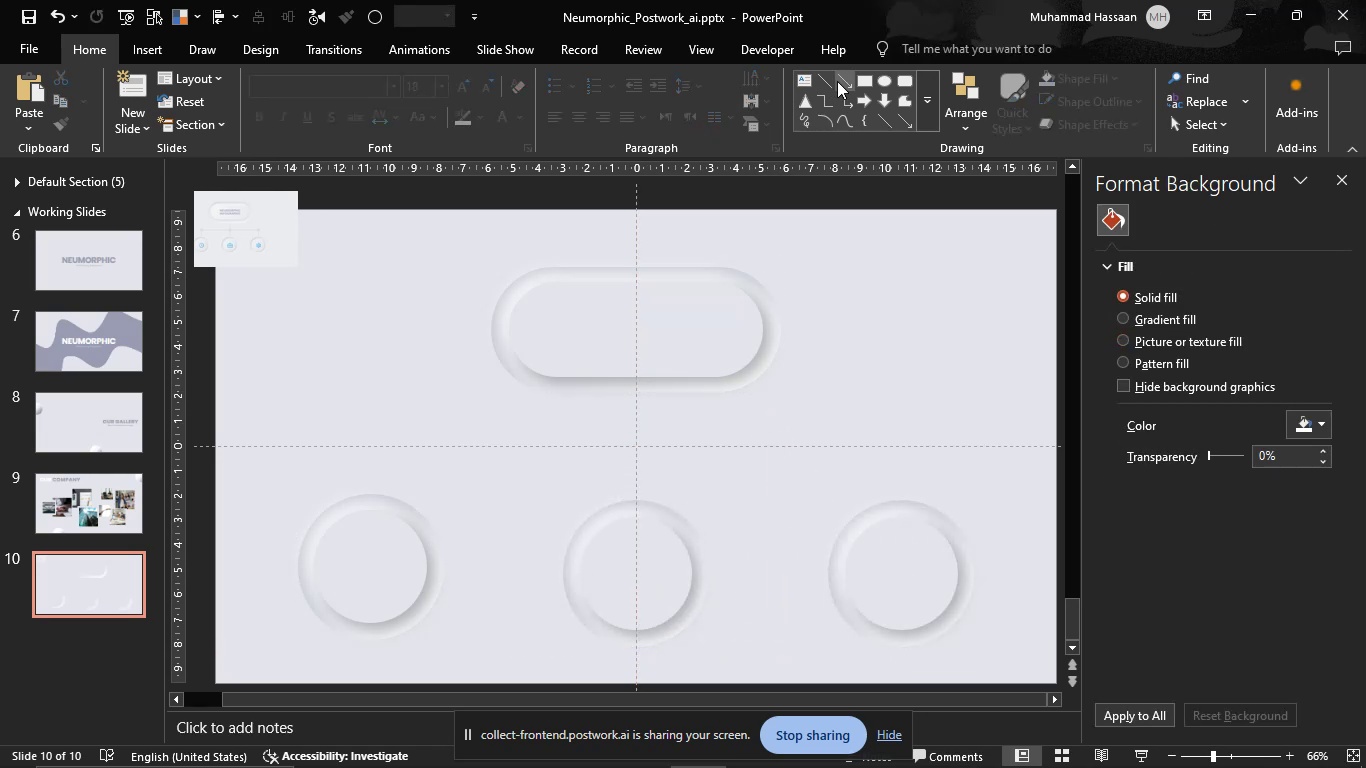 
left_click([827, 81])
 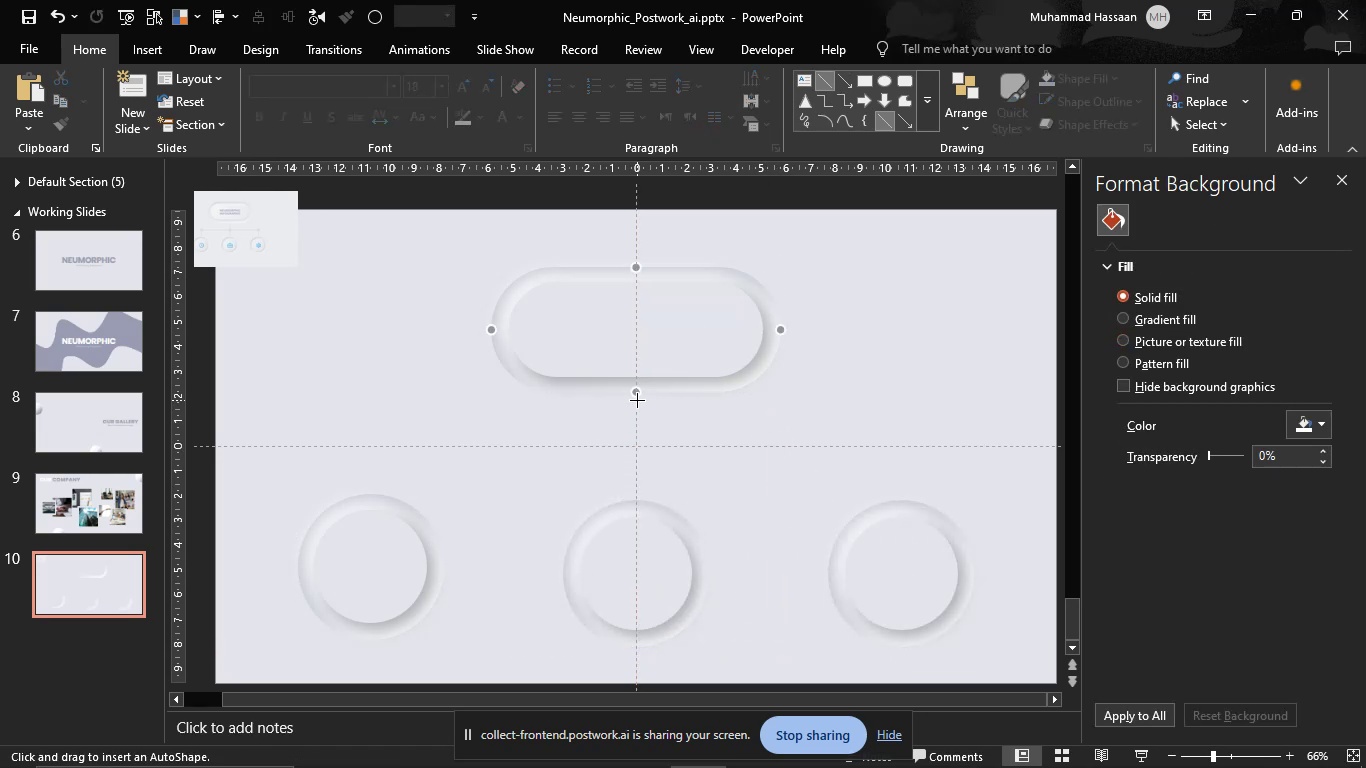 
left_click_drag(start_coordinate=[636, 394], to_coordinate=[636, 491])
 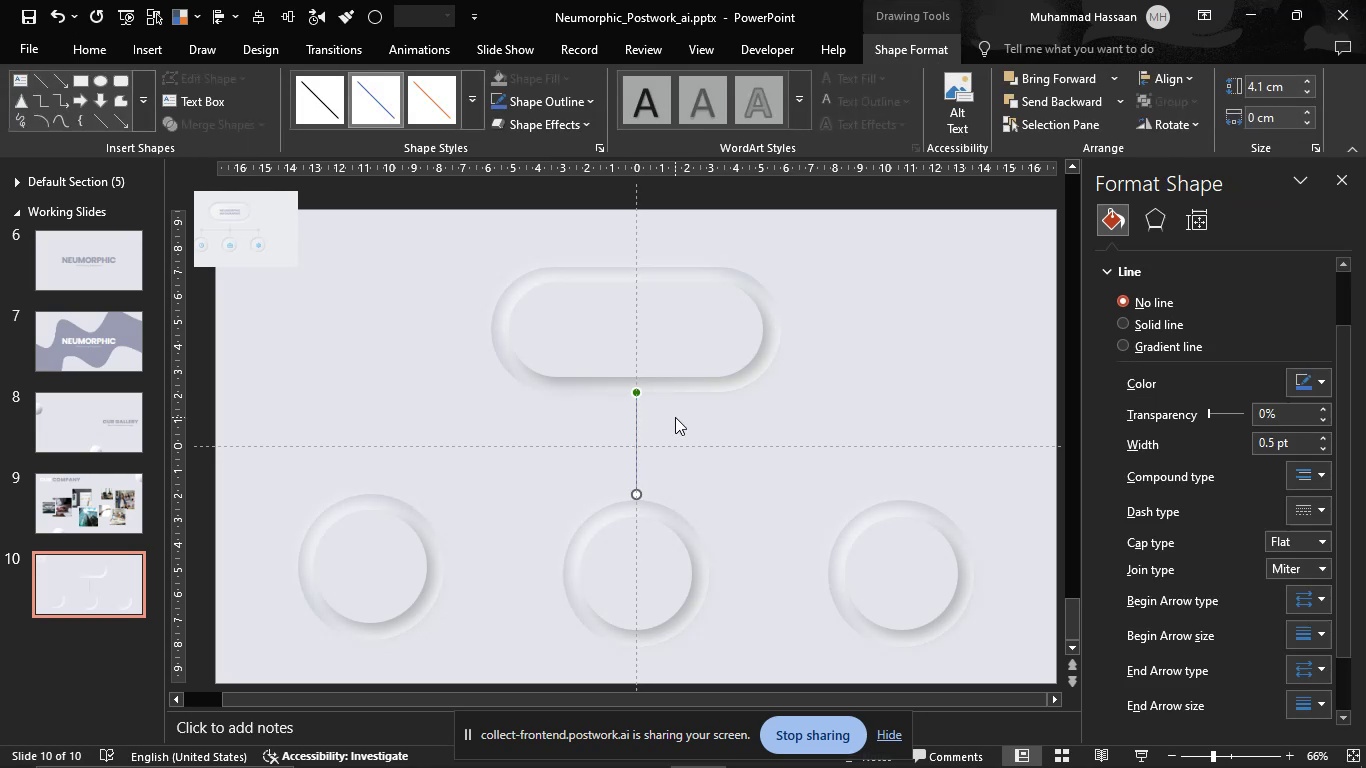 
left_click([675, 417])
 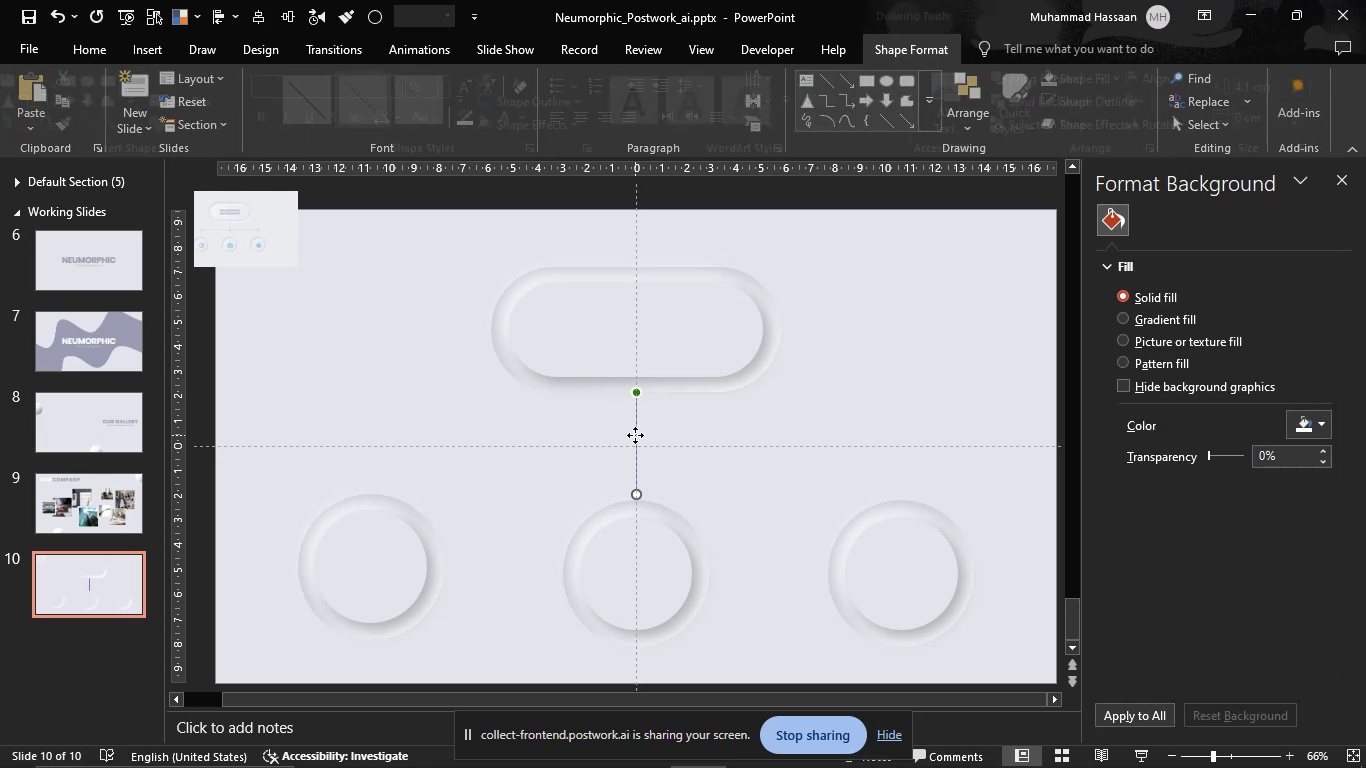 
hold_key(key=ControlLeft, duration=0.66)
 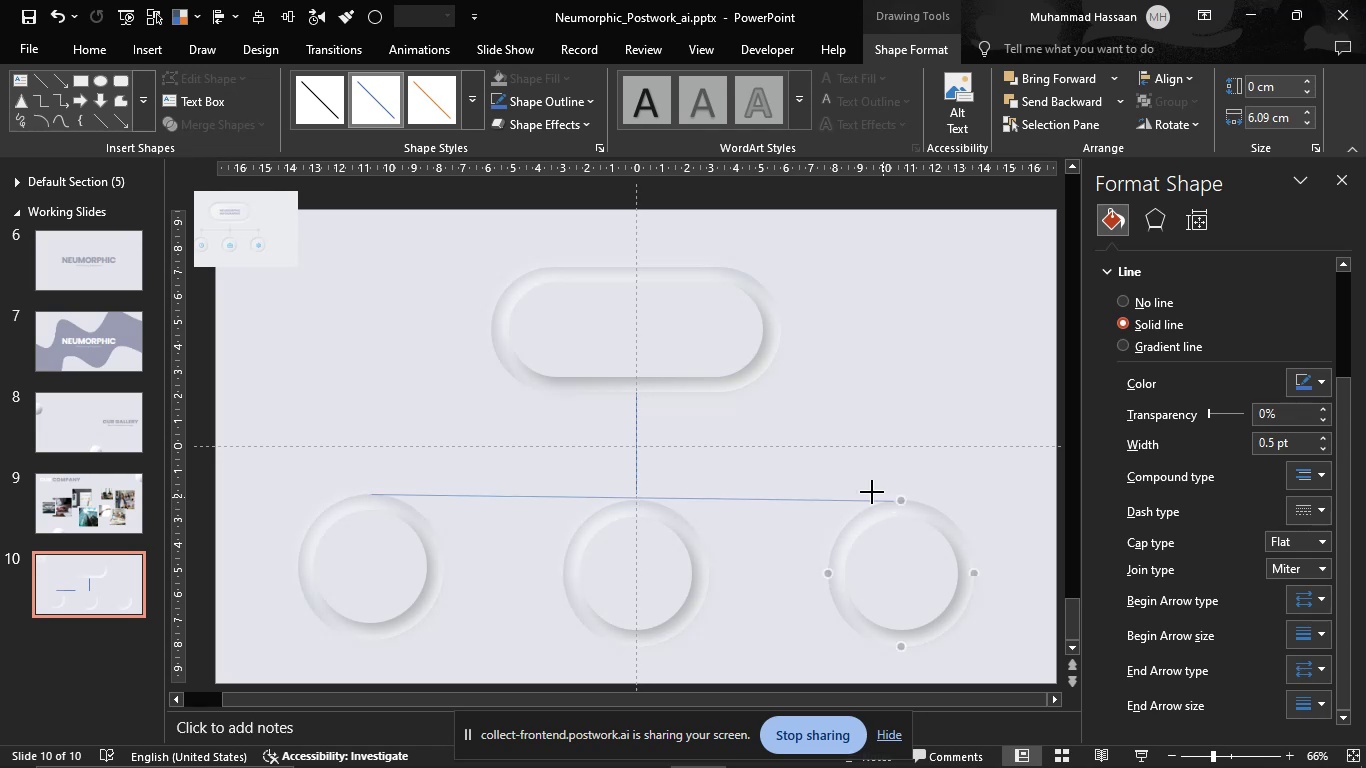 
wait(11.12)
 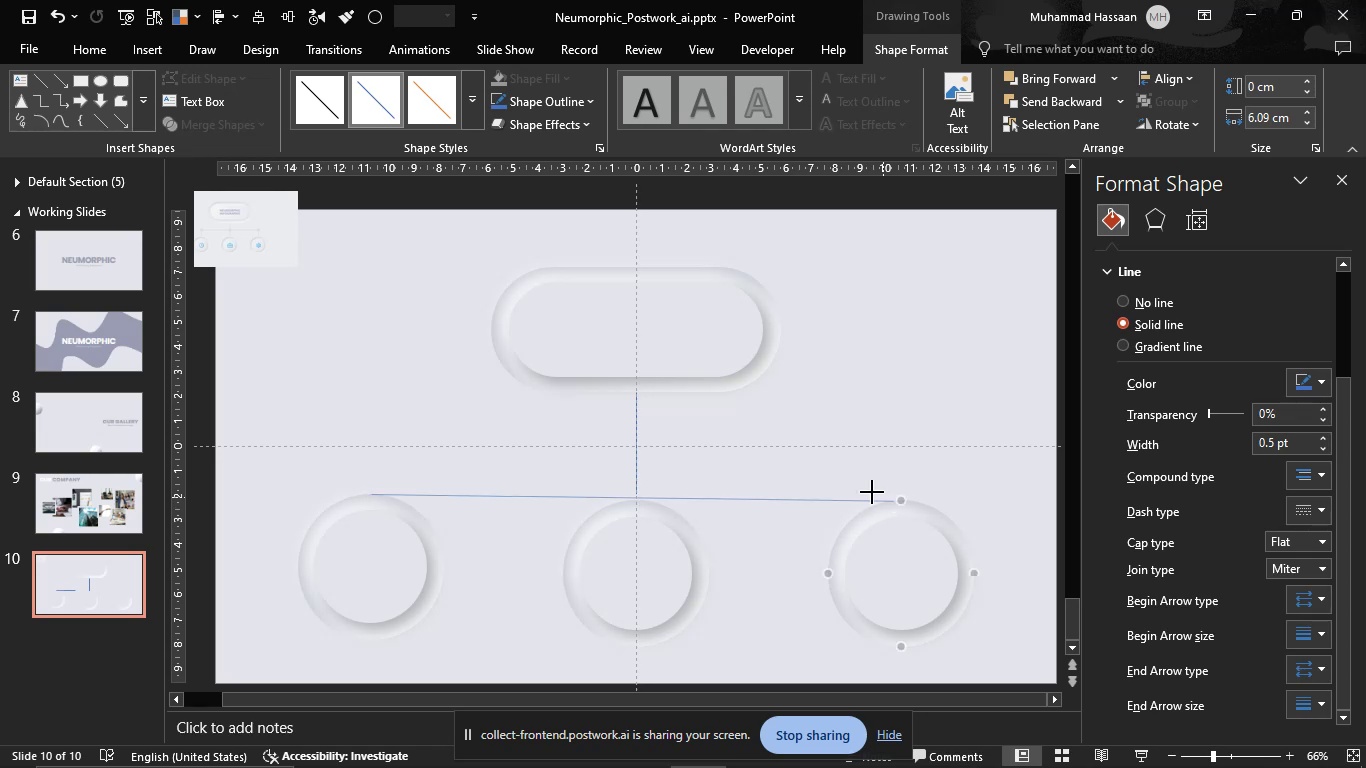 
left_click([764, 462])
 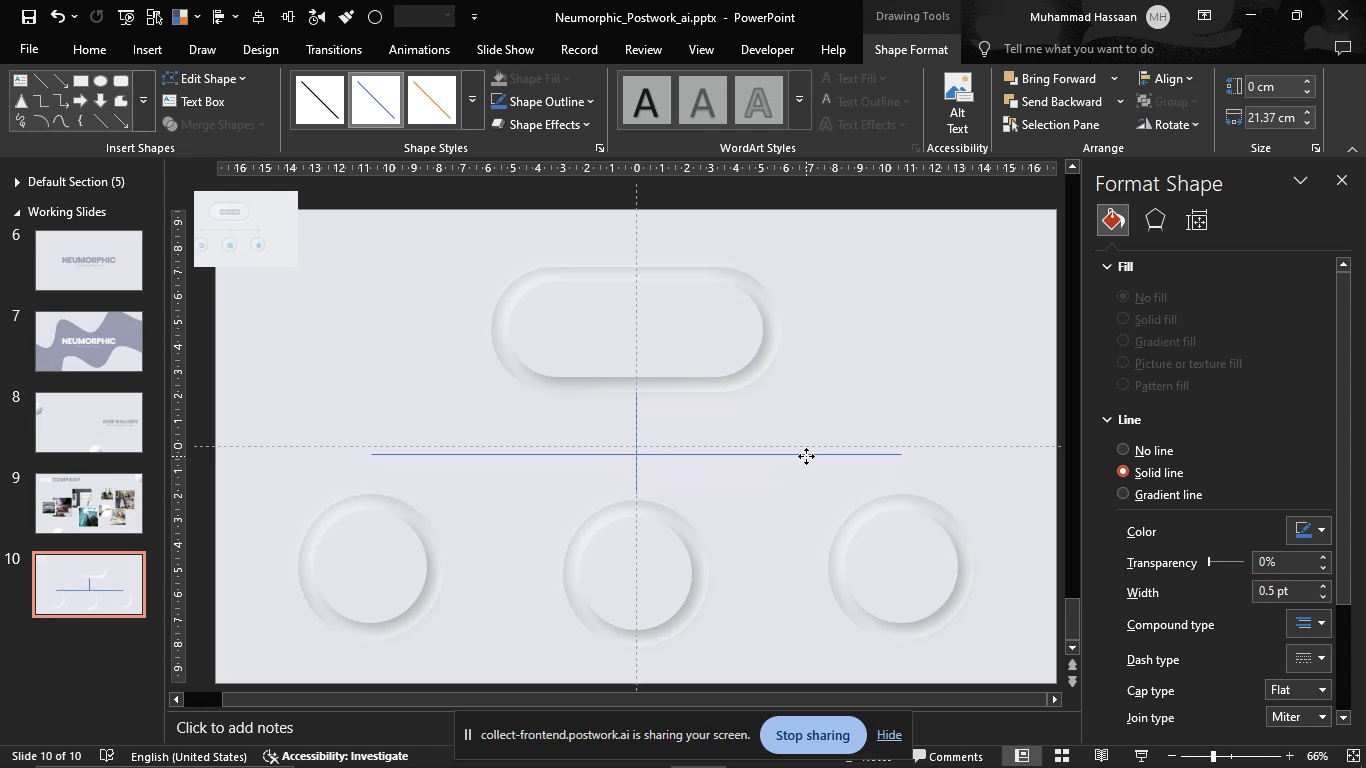 
wait(7.63)
 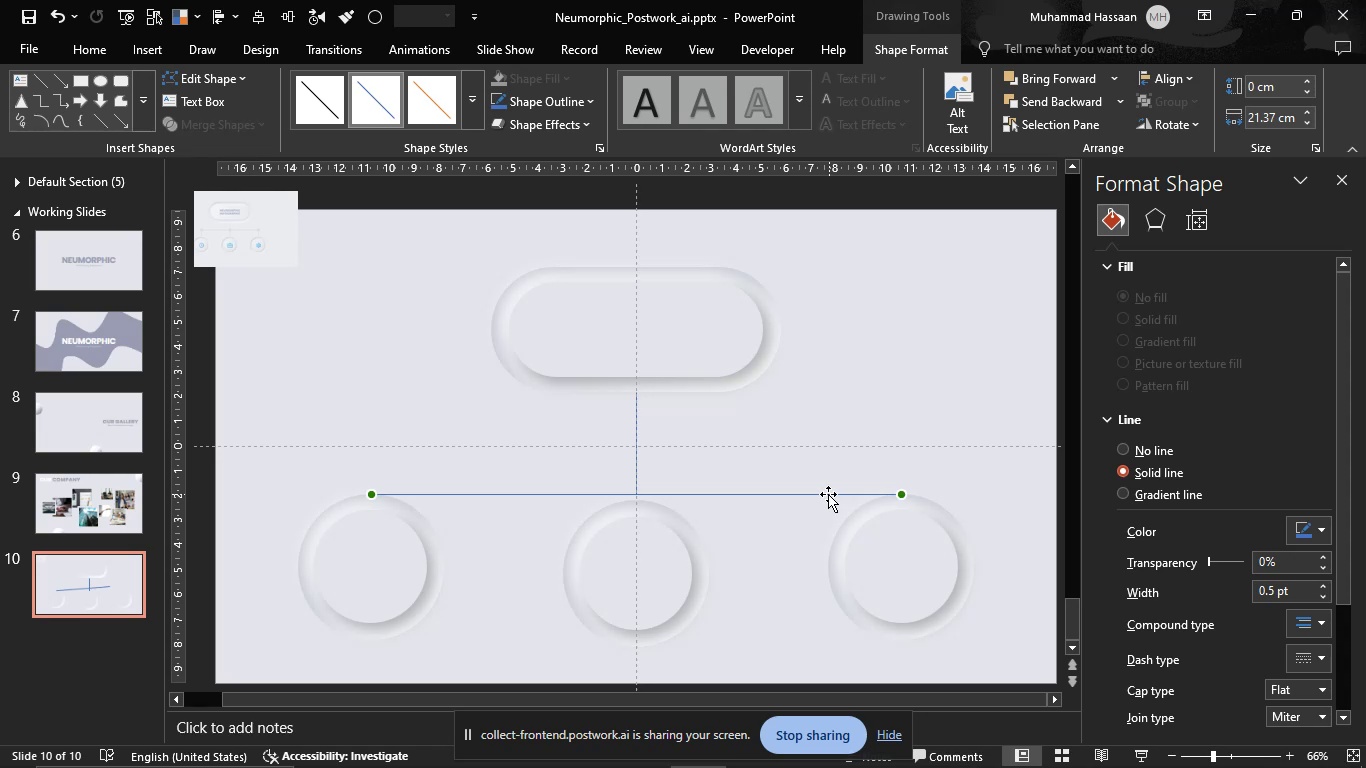 
left_click([263, 239])
 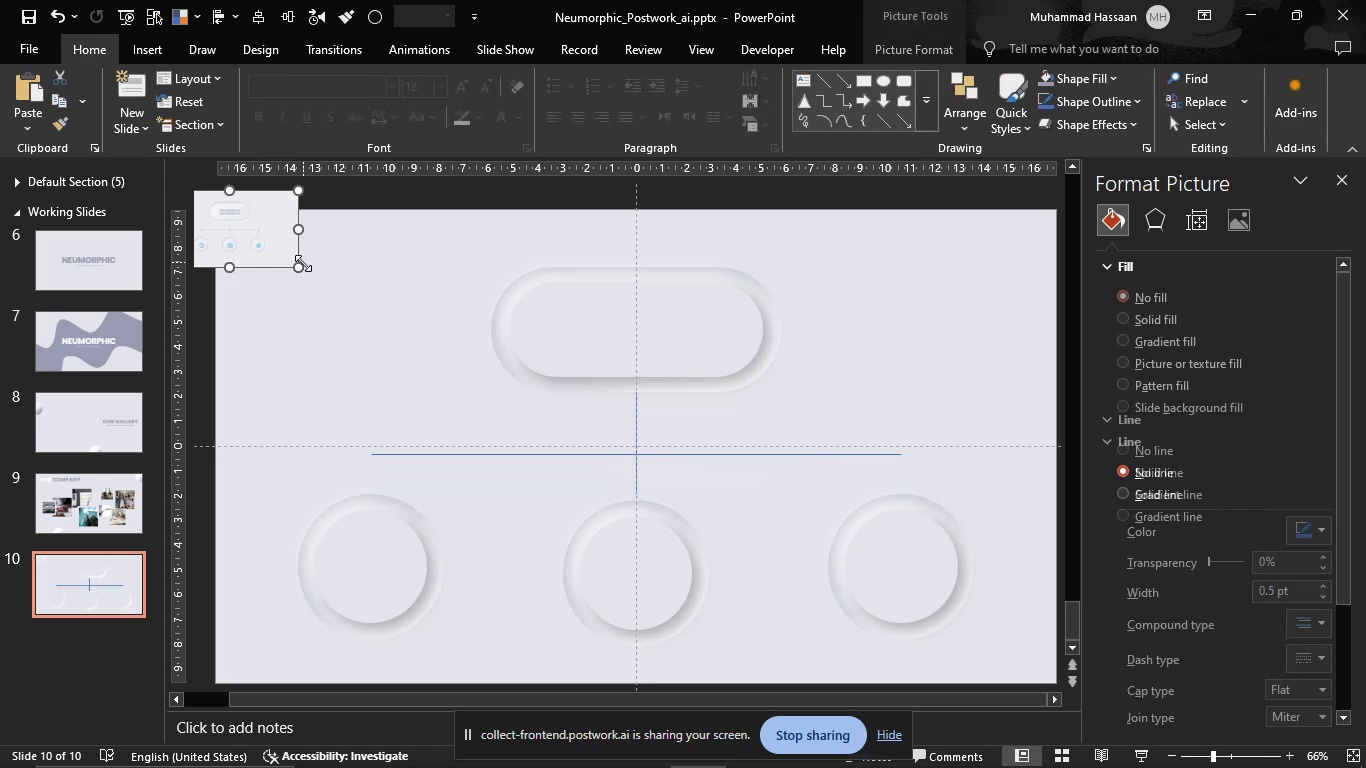 
hold_key(key=ShiftLeft, duration=1.5)
 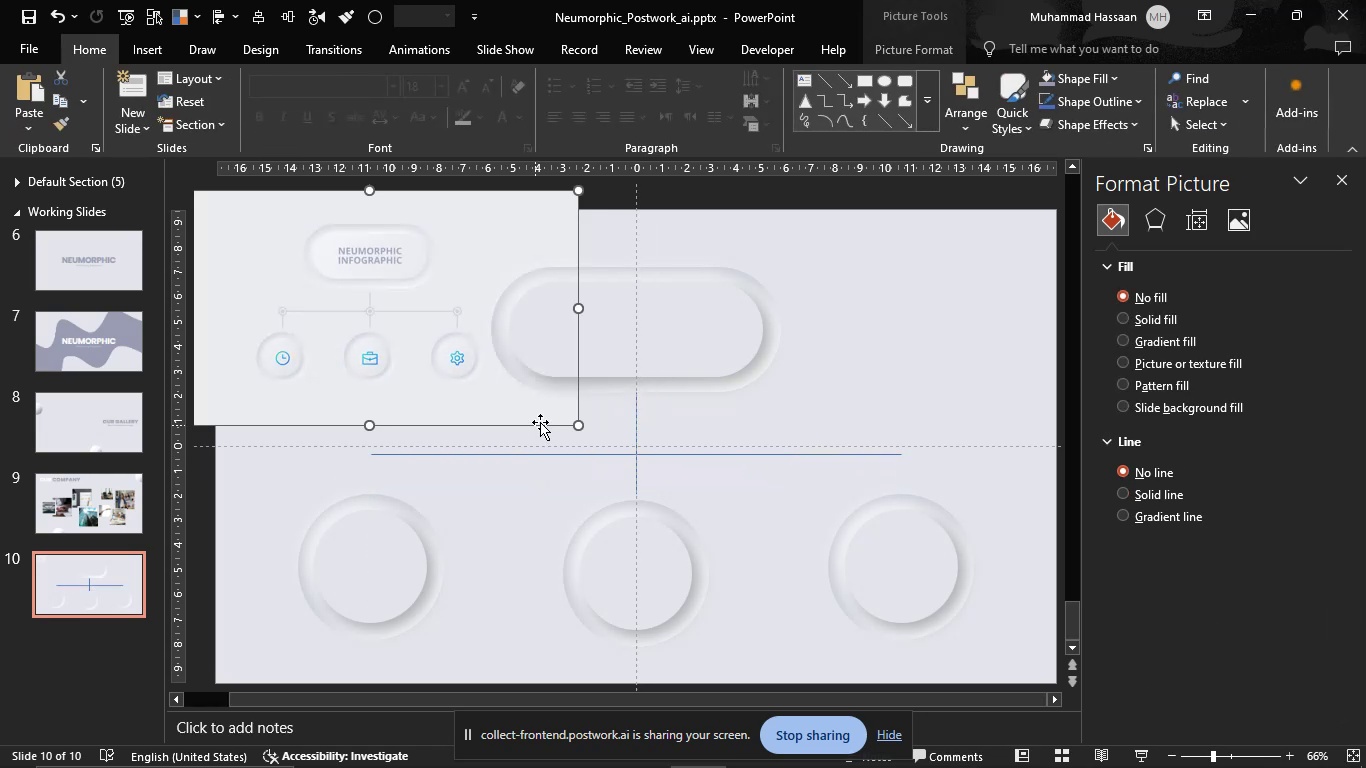 
hold_key(key=ShiftLeft, duration=0.39)
 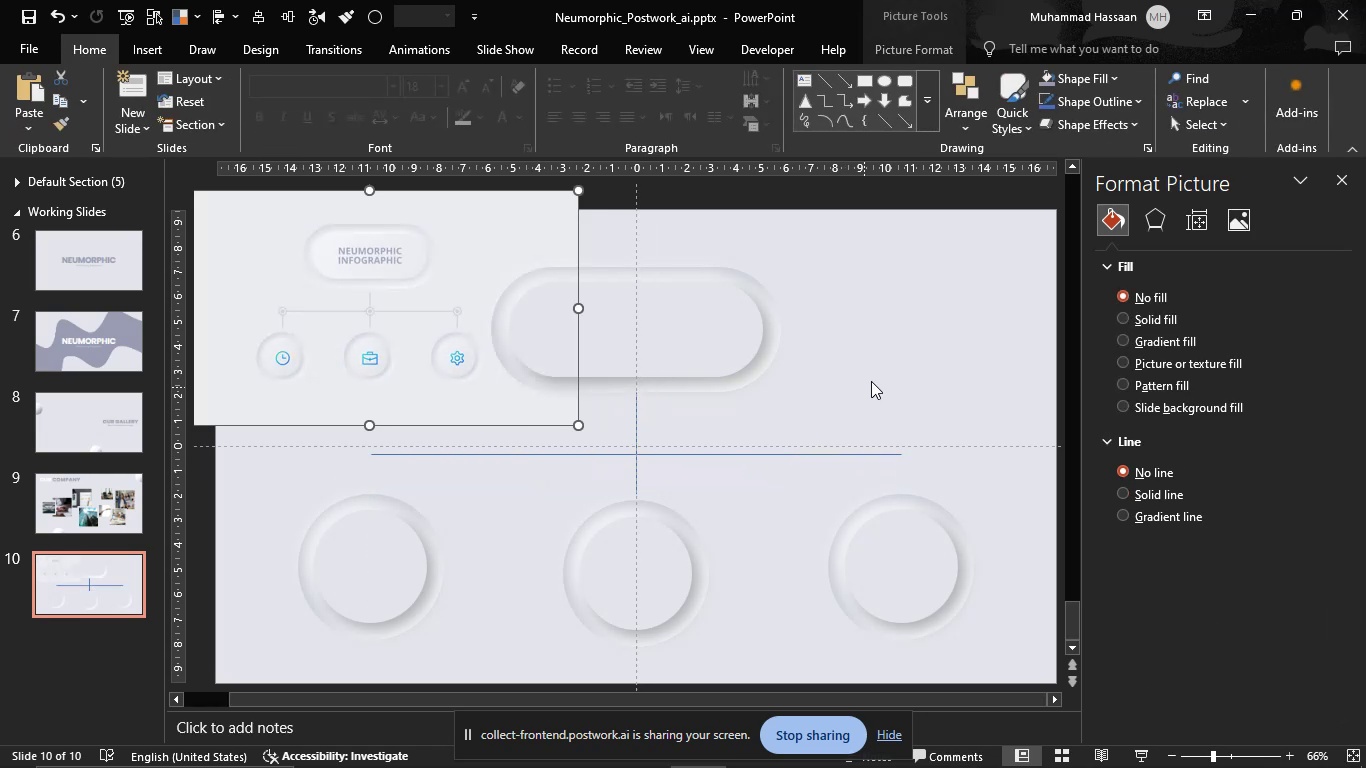 
left_click([883, 370])
 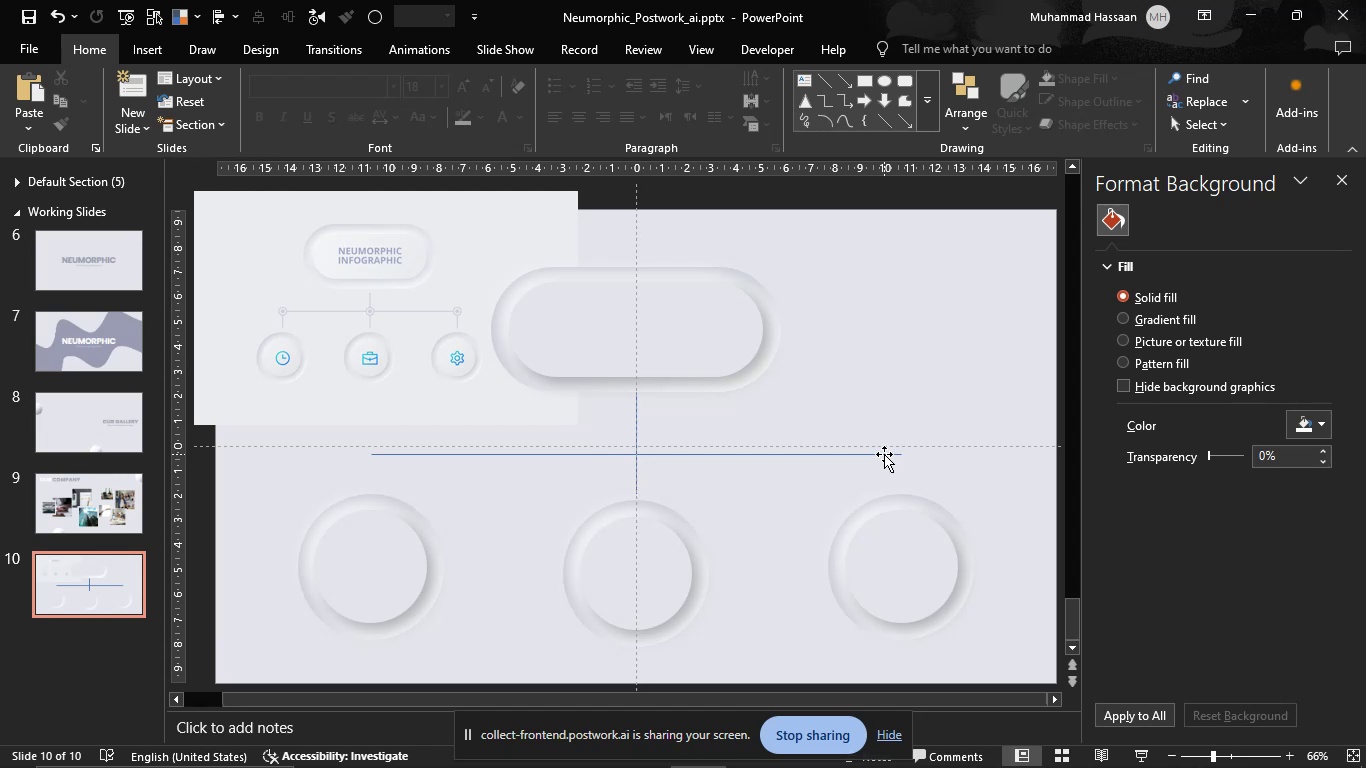 
left_click([884, 452])
 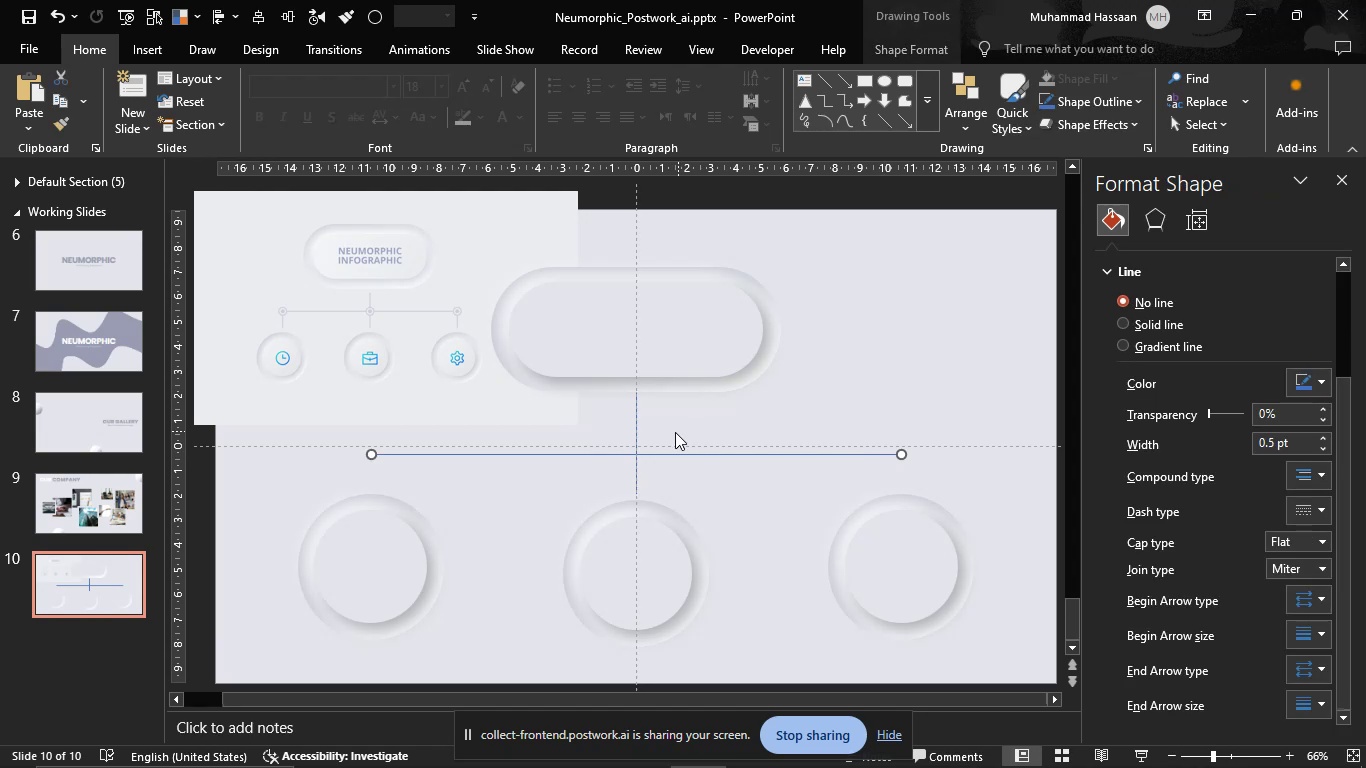 
hold_key(key=ShiftLeft, duration=0.34)
 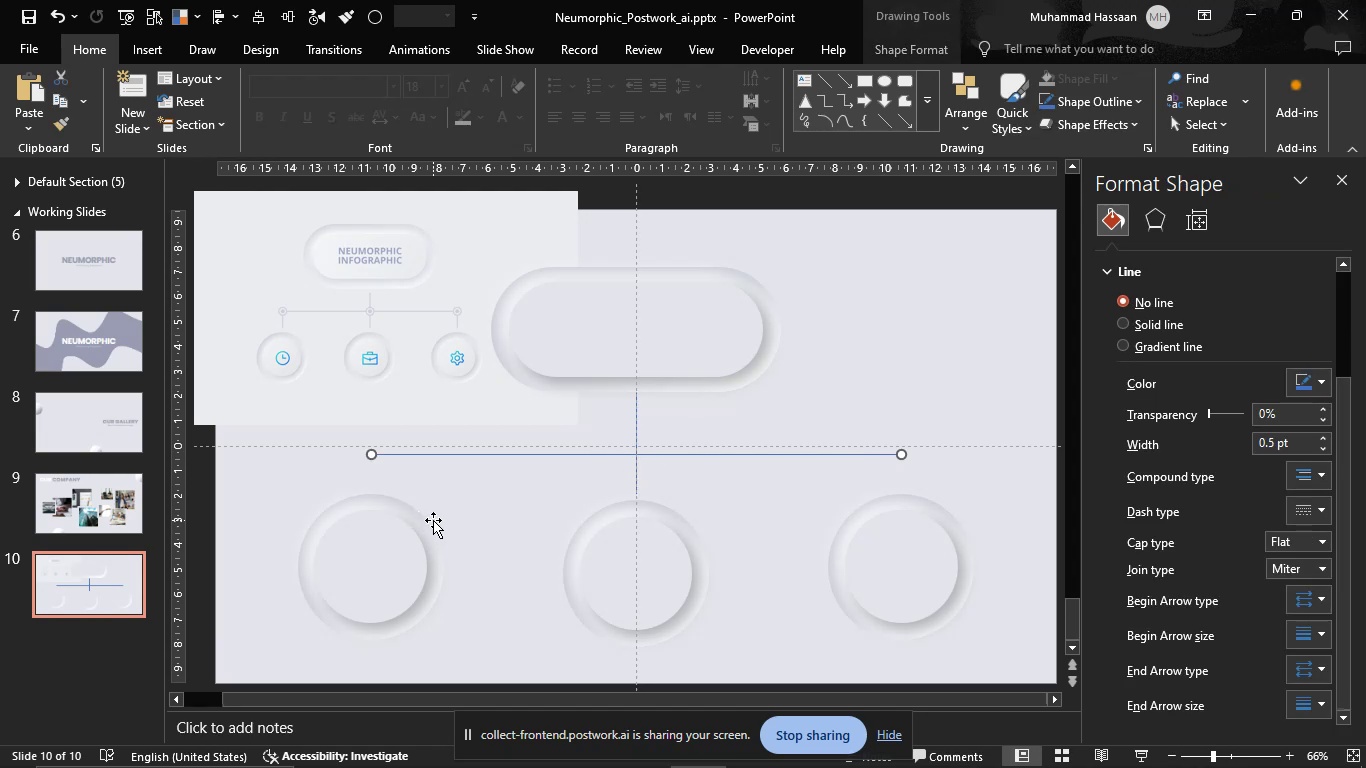 
left_click([433, 520])
 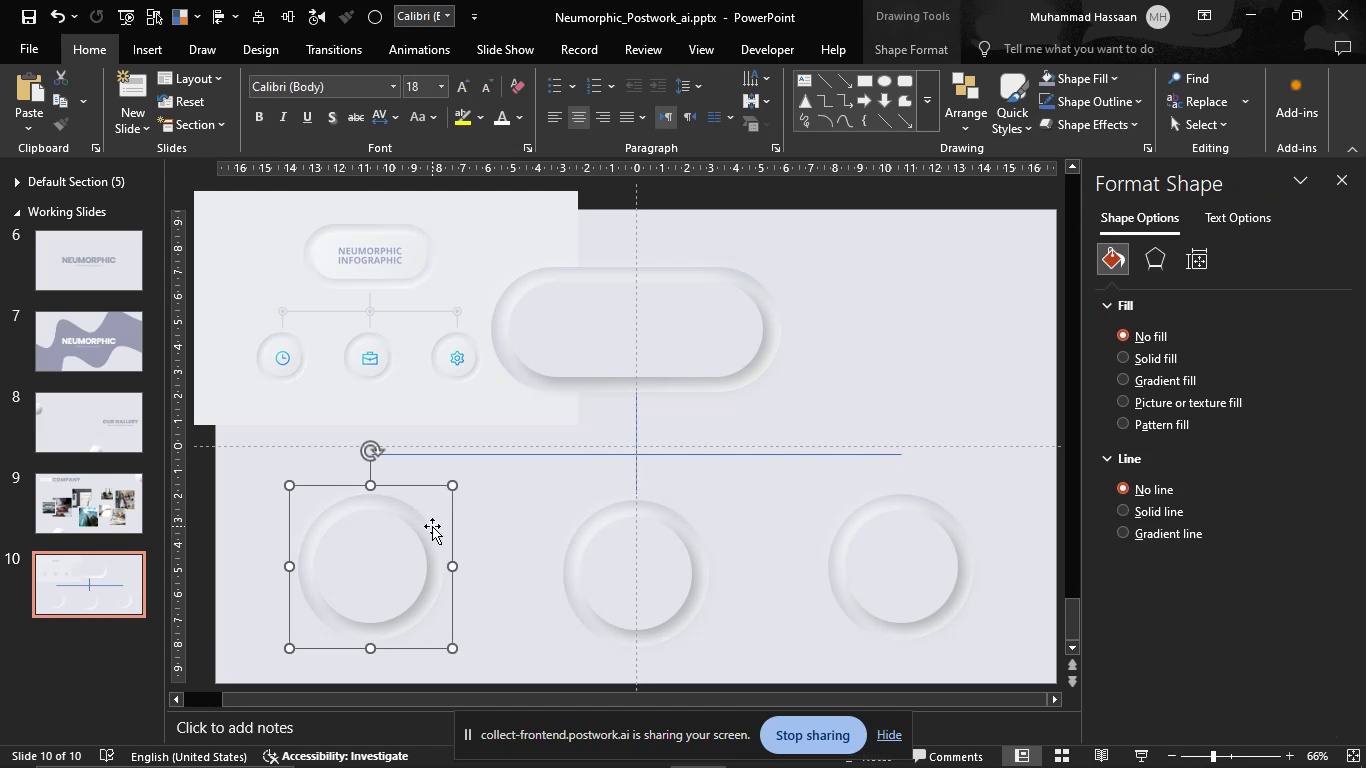 
left_click([432, 526])
 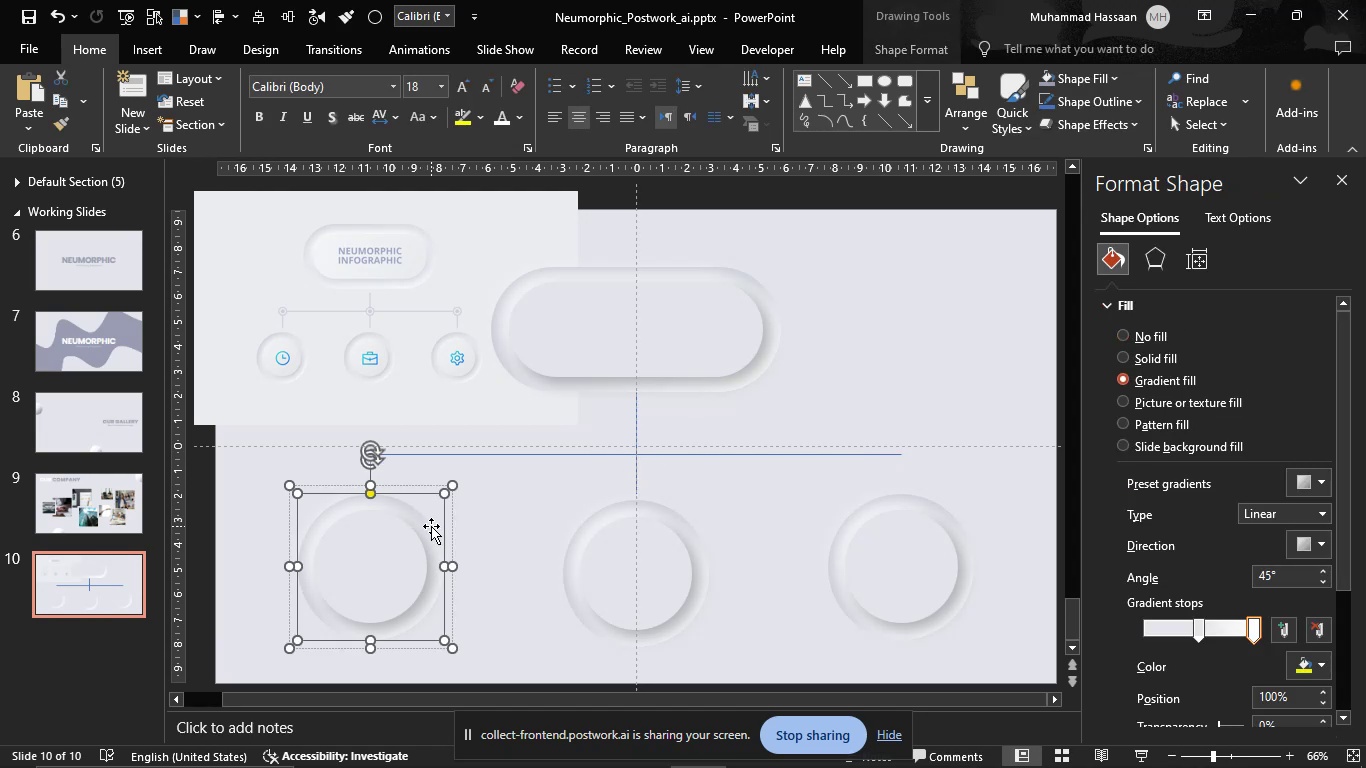 
hold_key(key=ControlLeft, duration=1.33)
 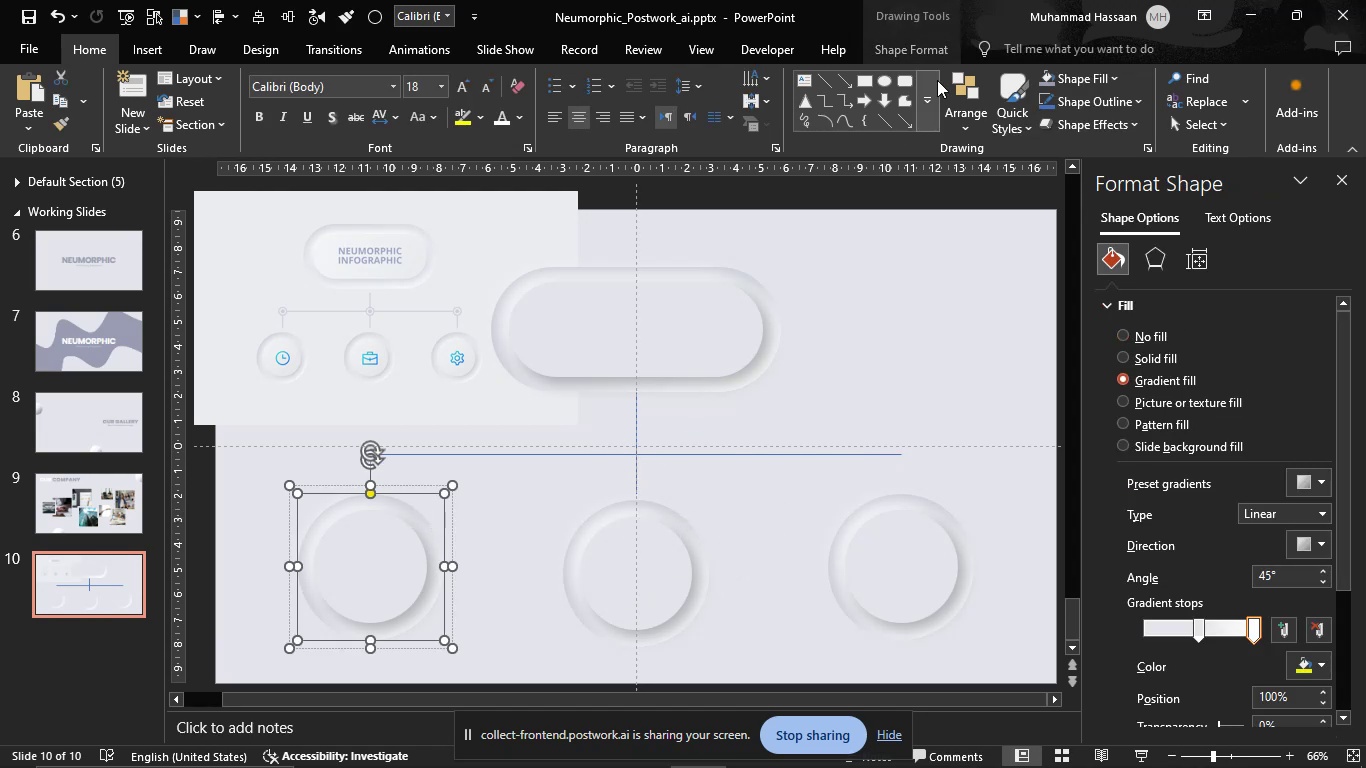 
left_click([913, 57])
 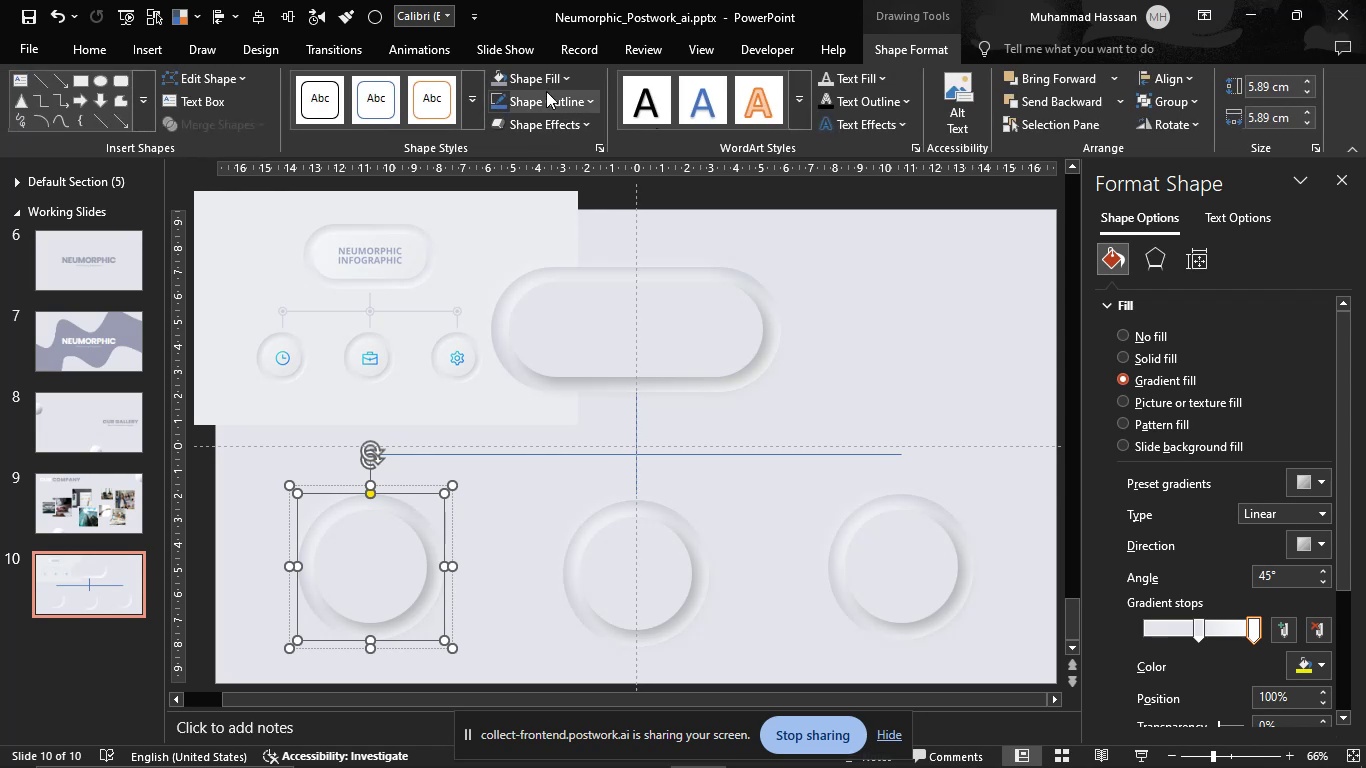 
left_click([546, 91])
 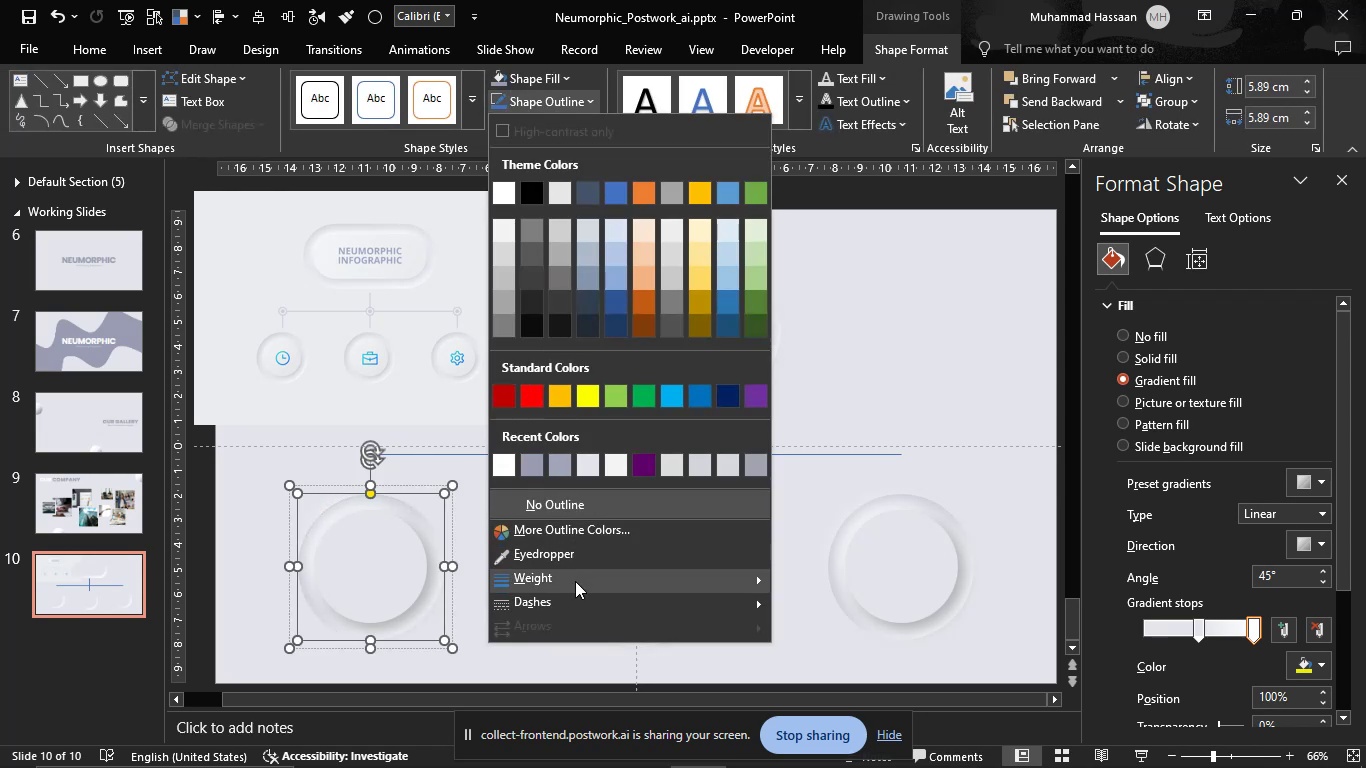 
left_click([576, 550])
 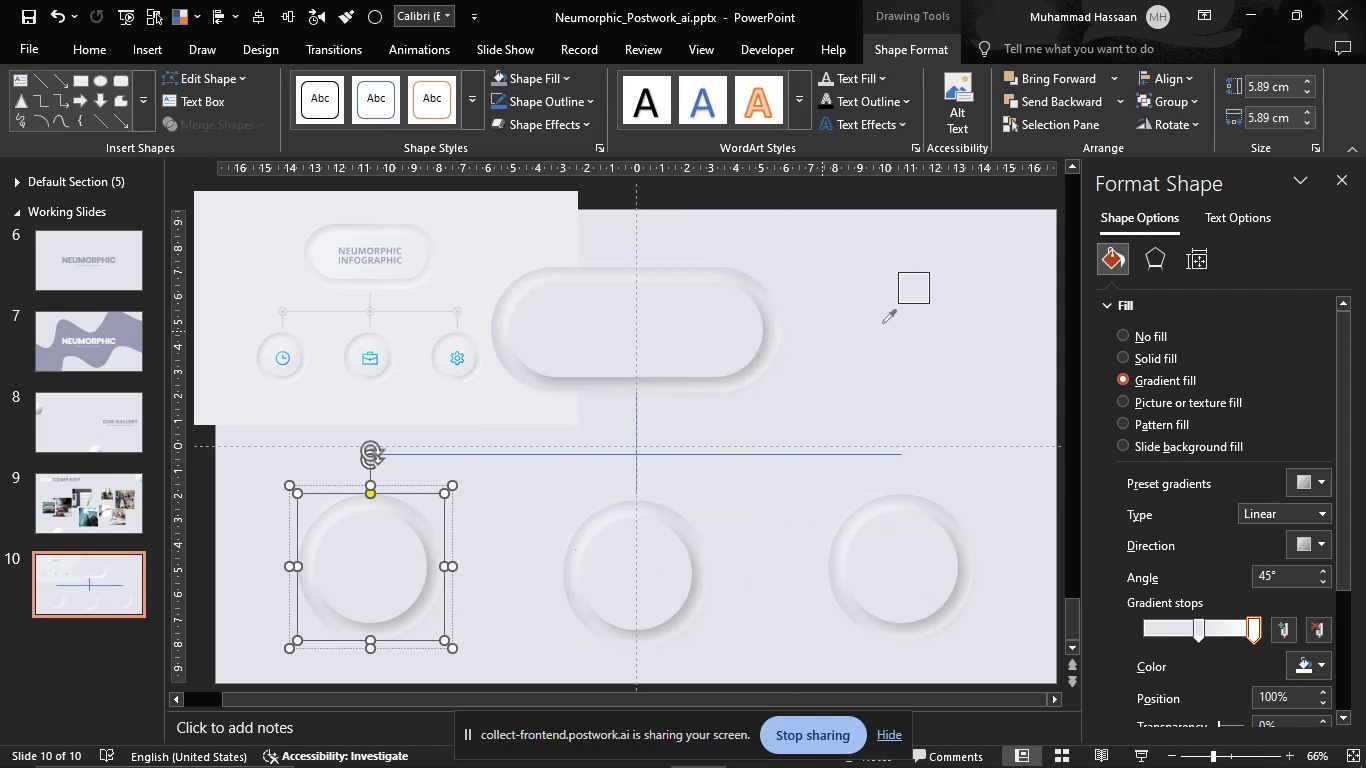 
left_click([883, 322])
 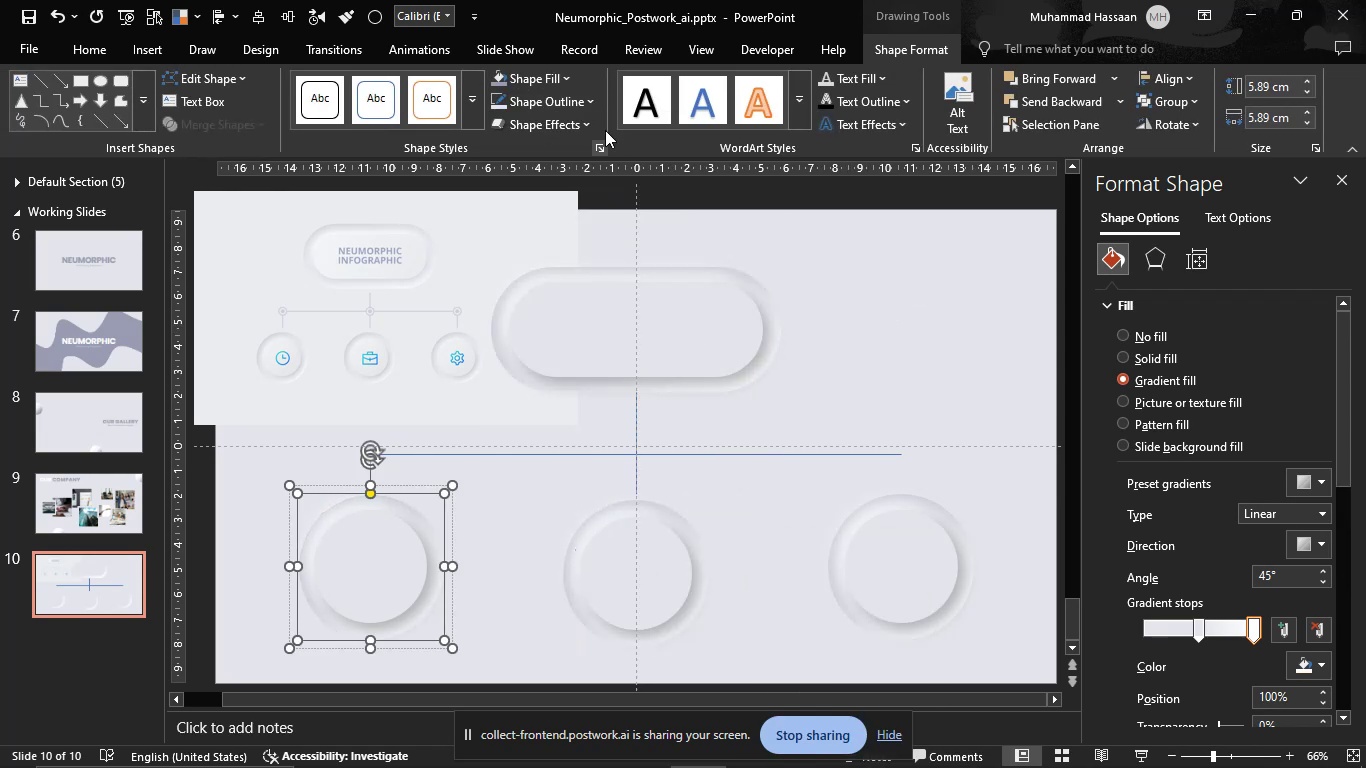 
left_click([576, 105])
 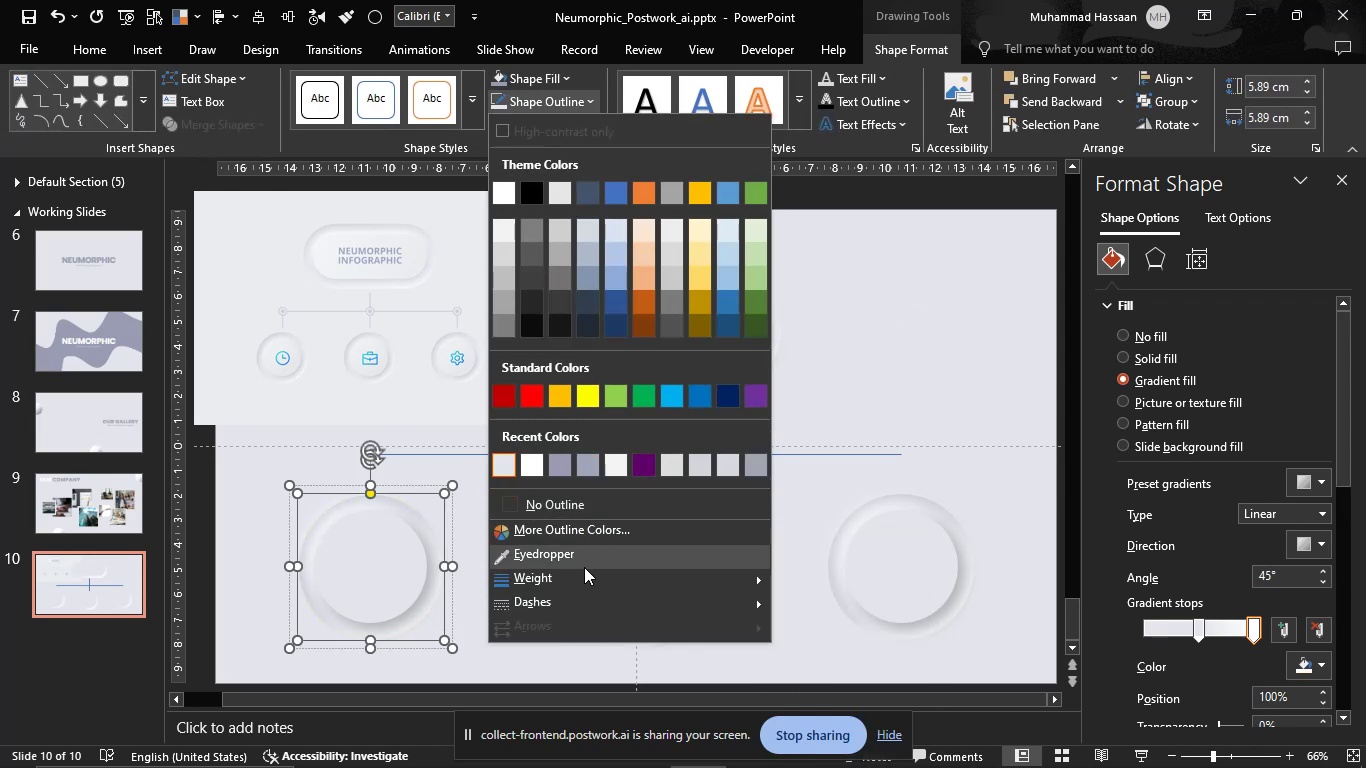 
left_click([585, 572])
 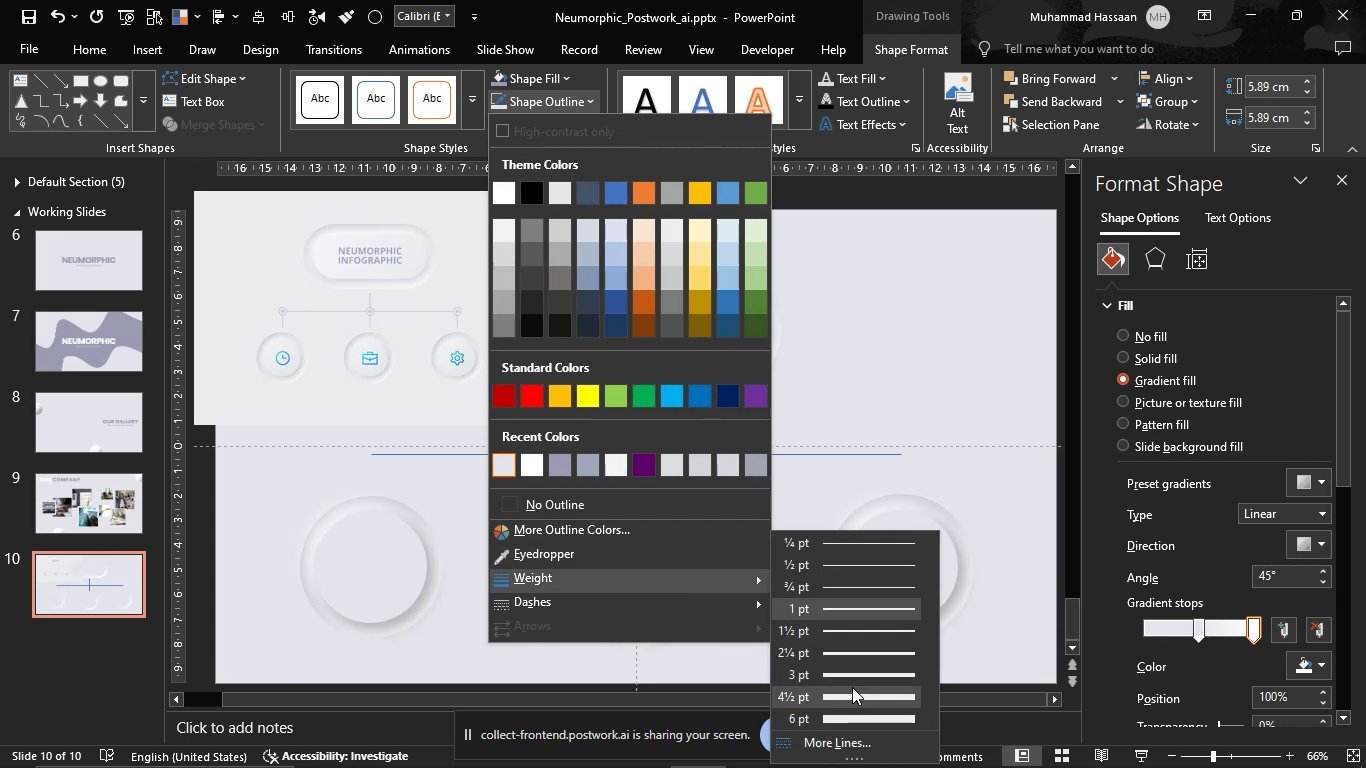 
left_click([852, 680])
 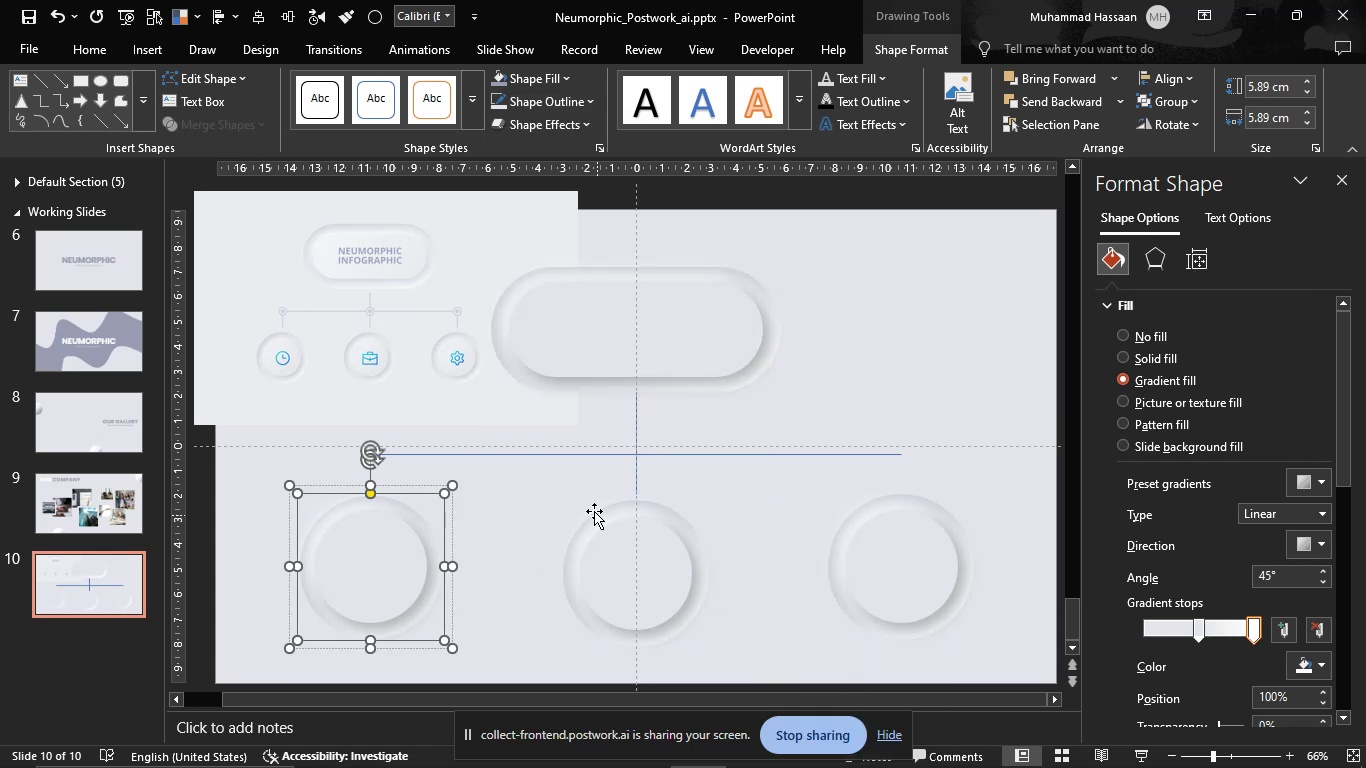 
left_click([579, 495])
 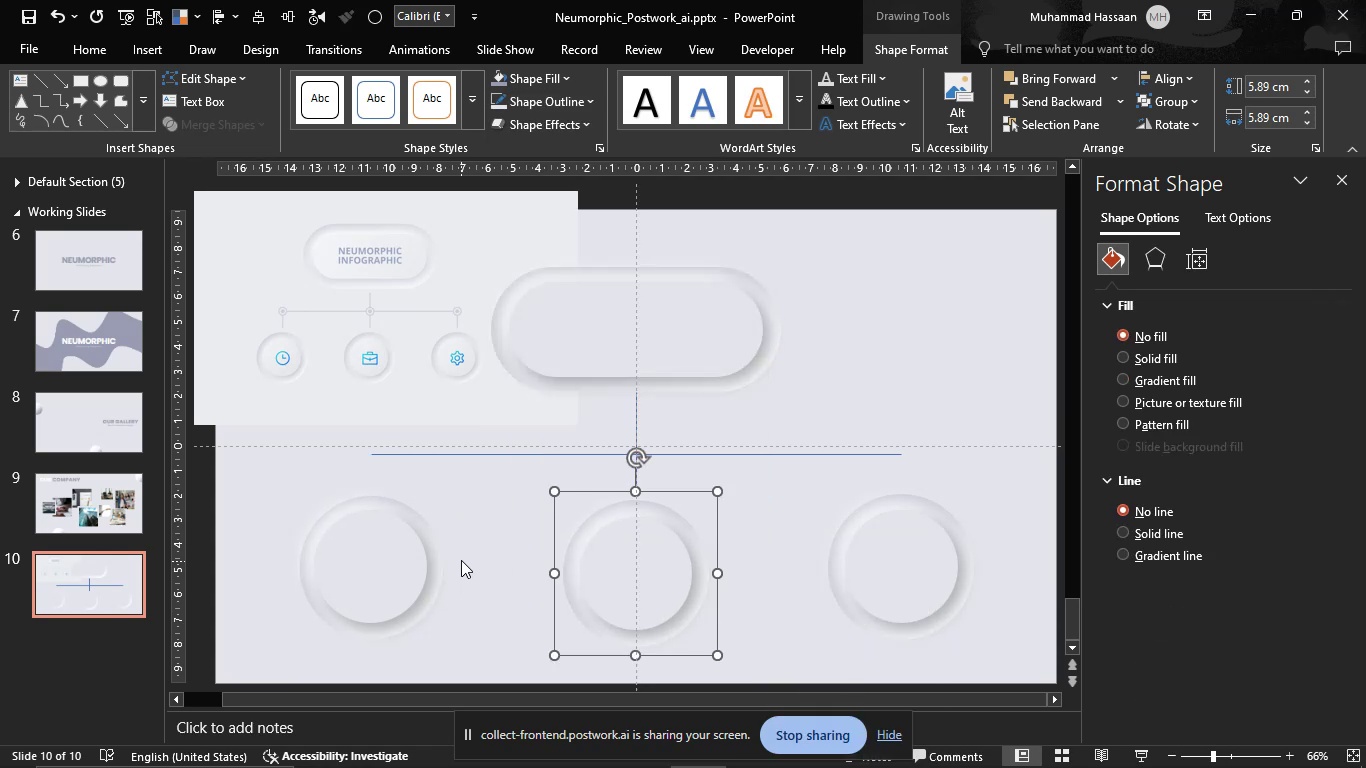 
left_click([609, 506])
 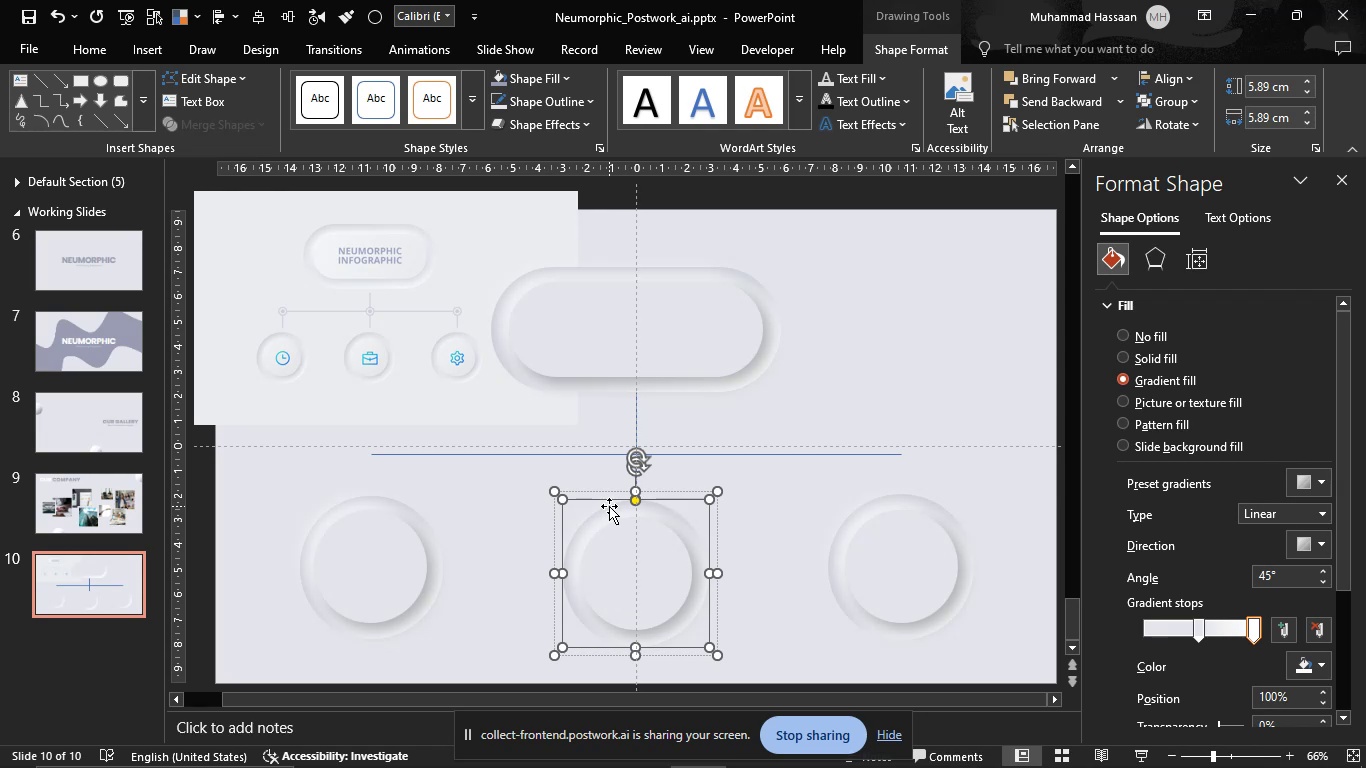 
left_click([609, 506])
 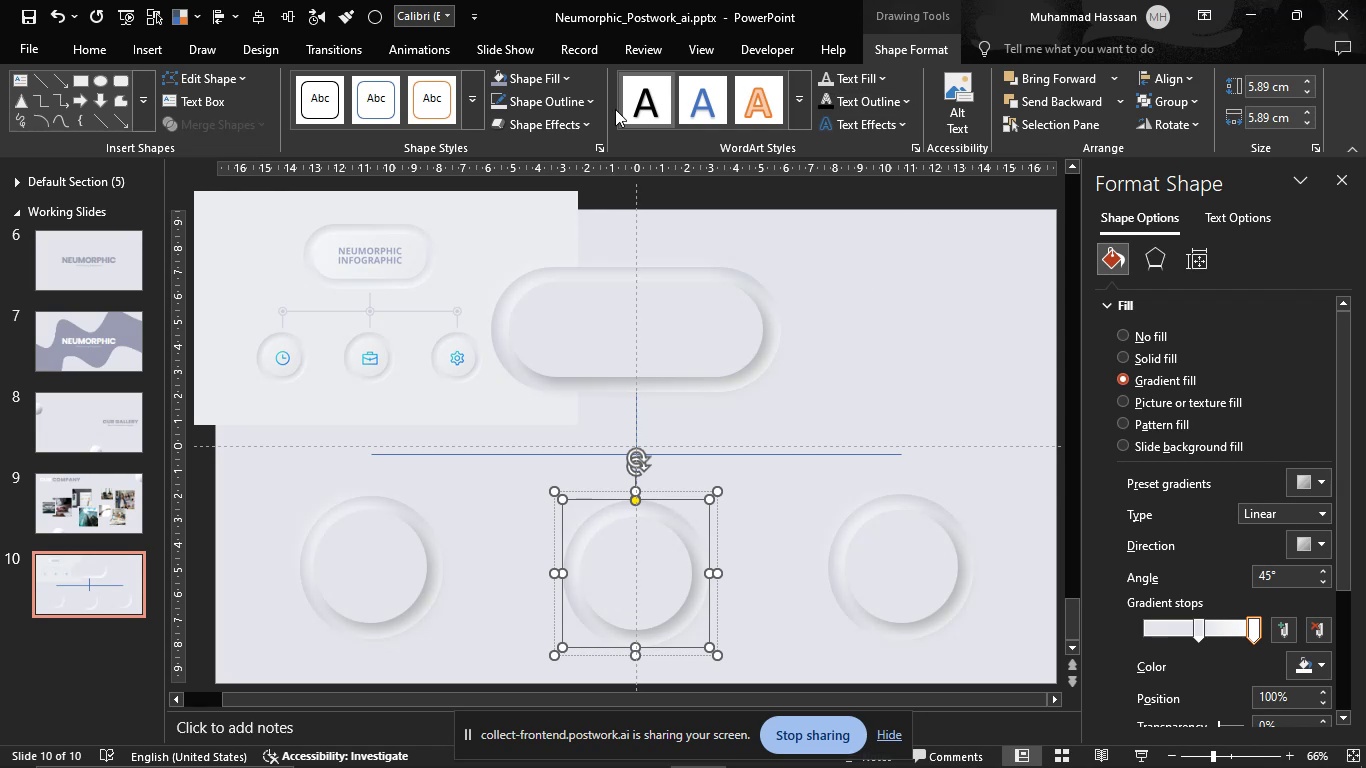 
left_click([577, 101])
 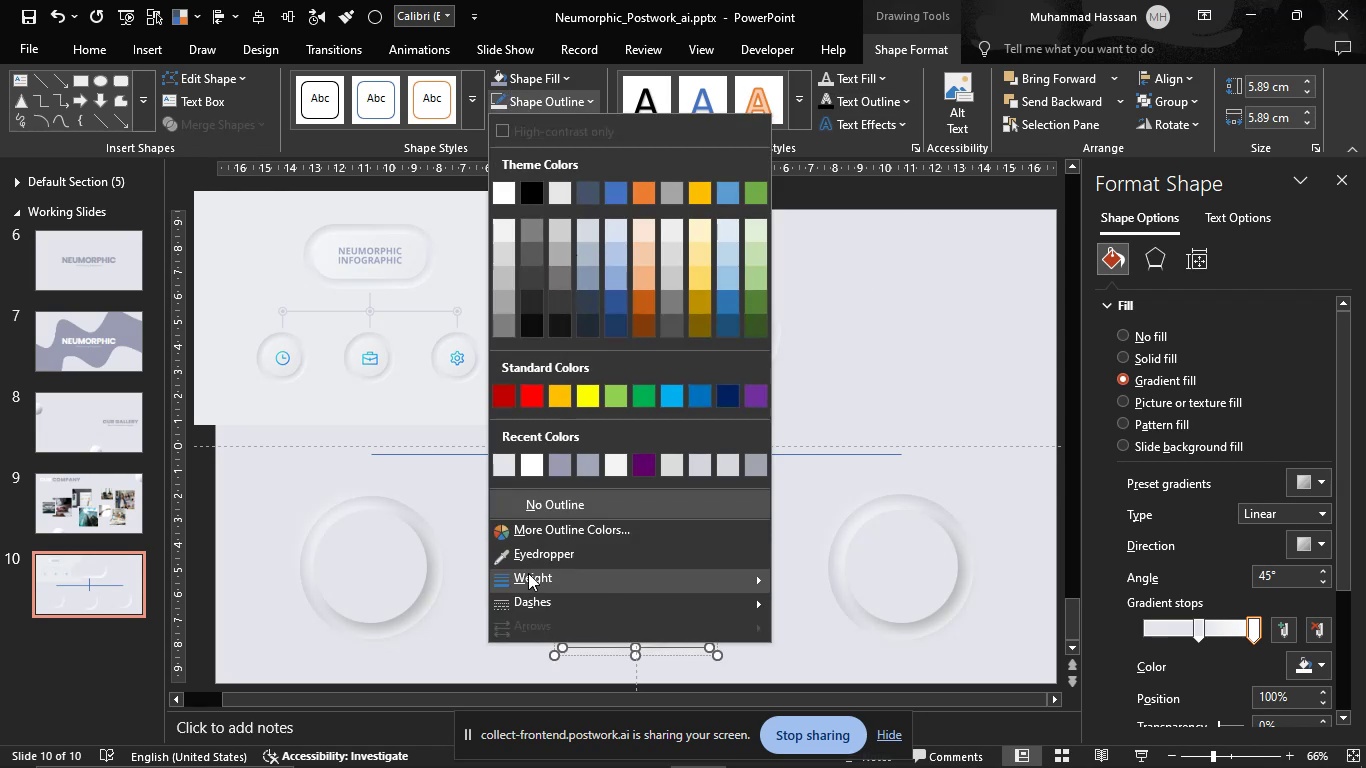 
left_click([530, 574])
 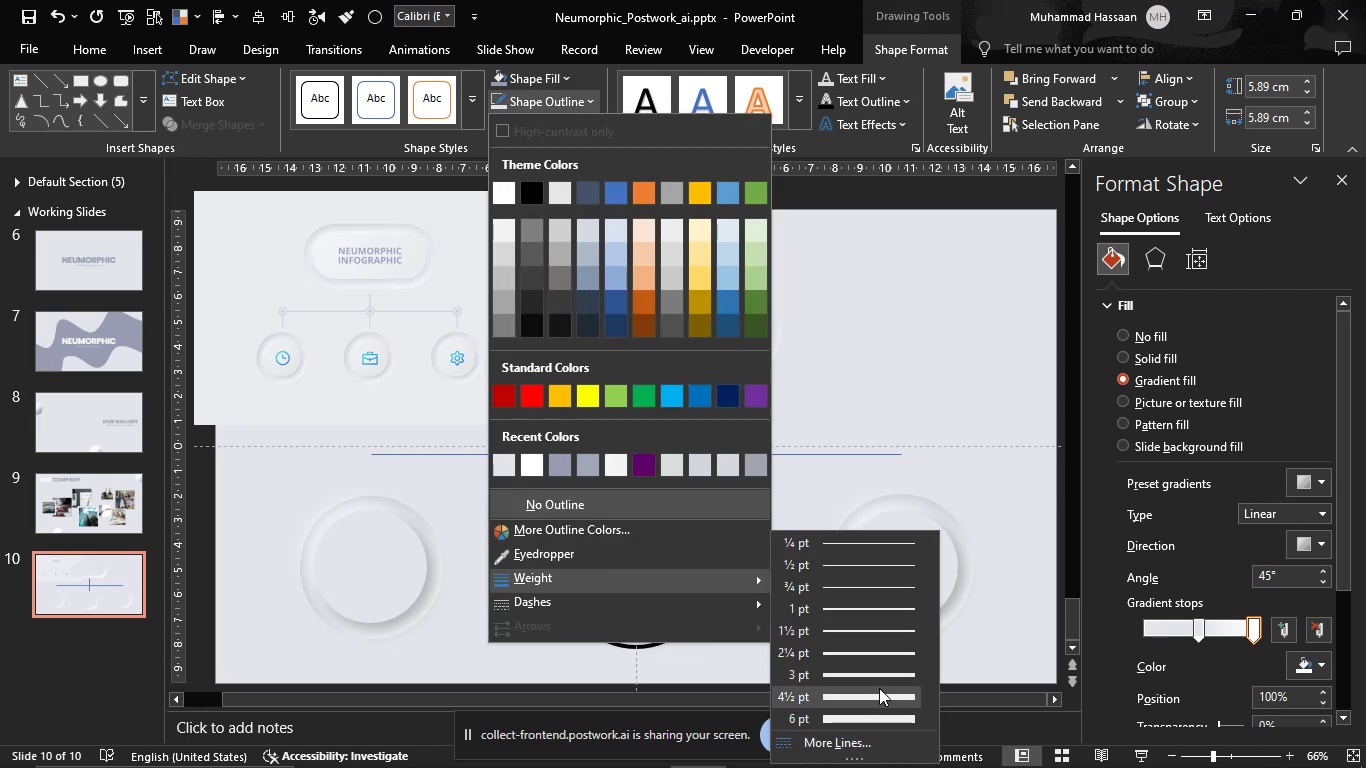 
left_click([879, 688])
 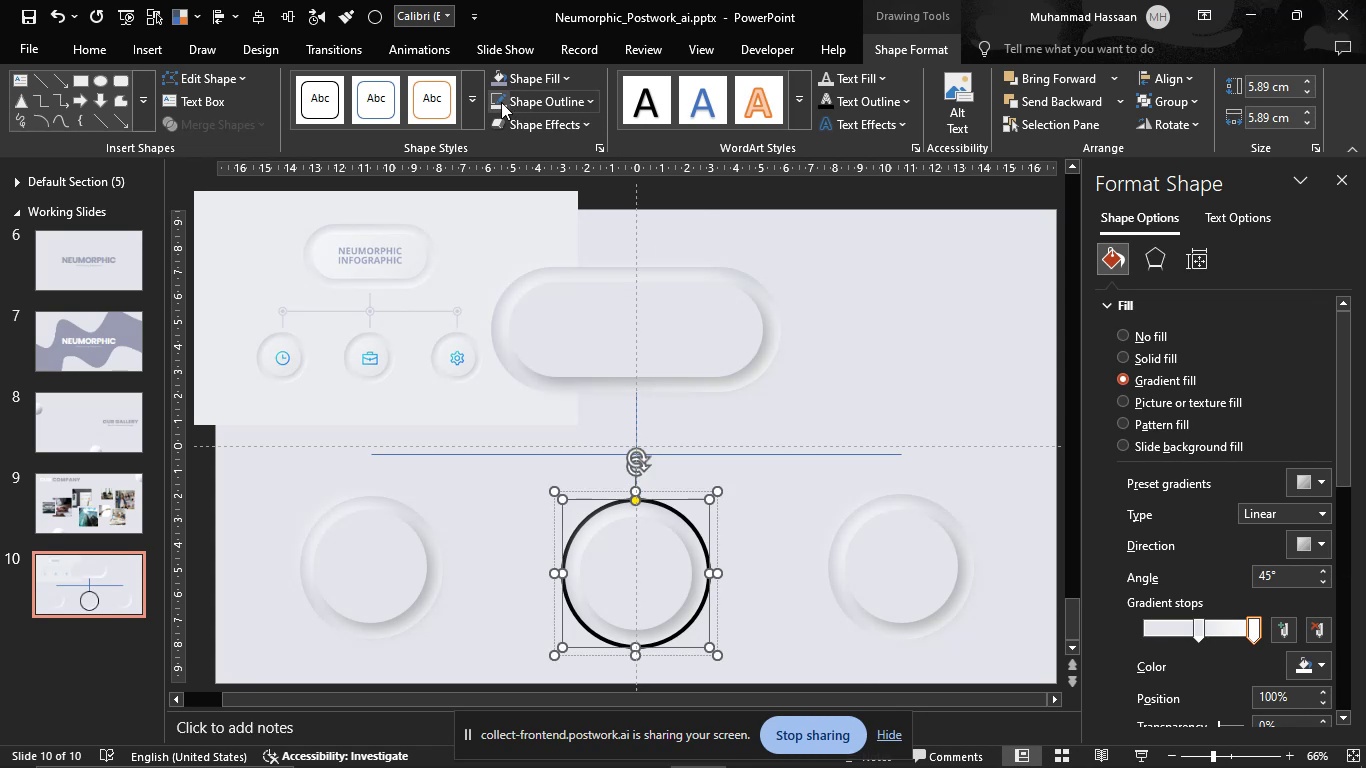 
left_click([501, 102])
 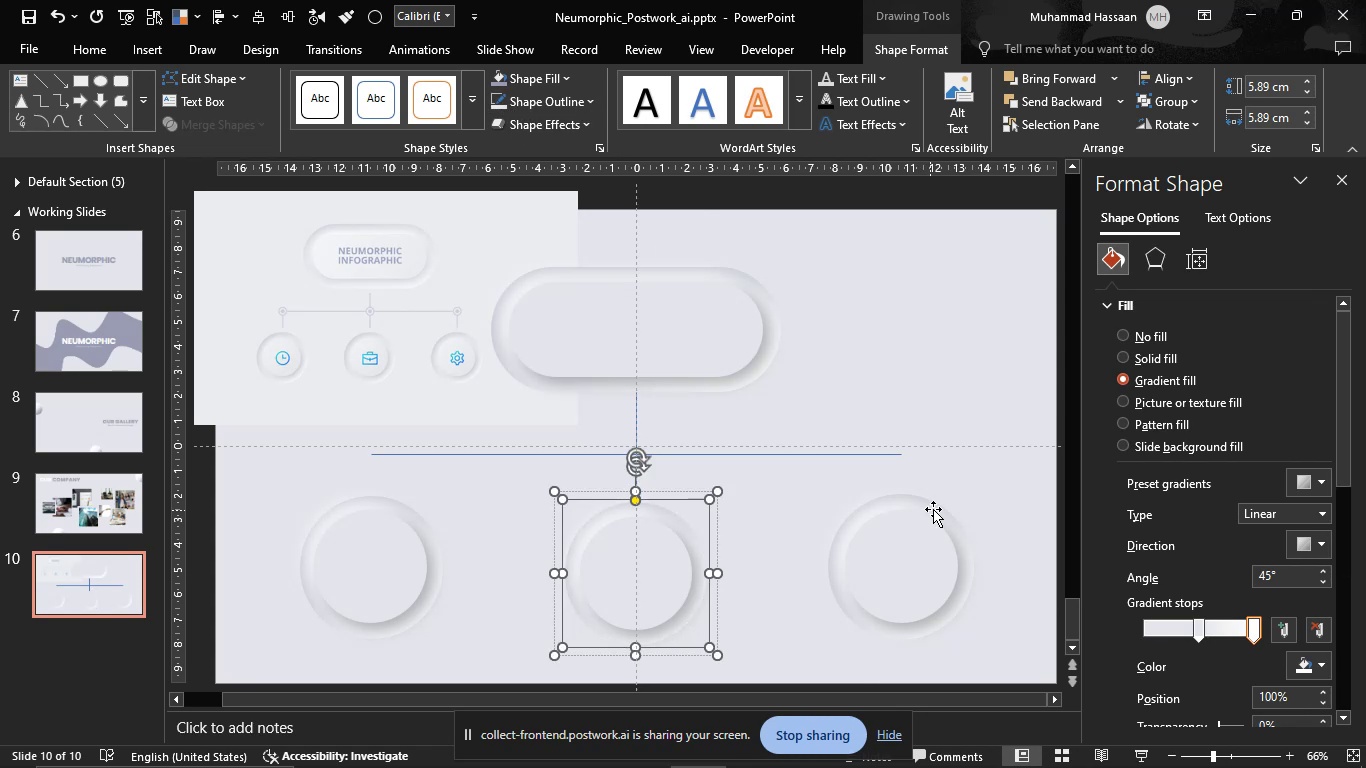 
left_click([949, 505])
 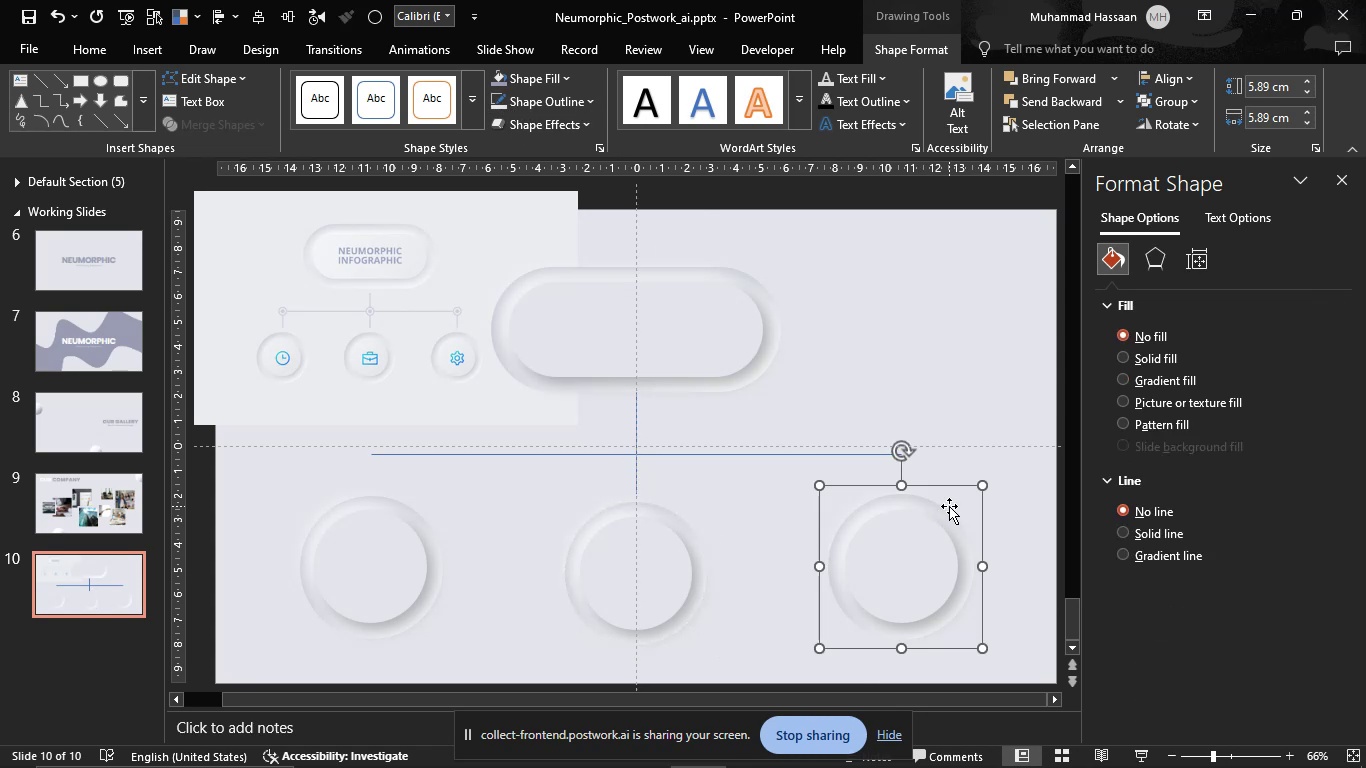 
left_click([949, 508])
 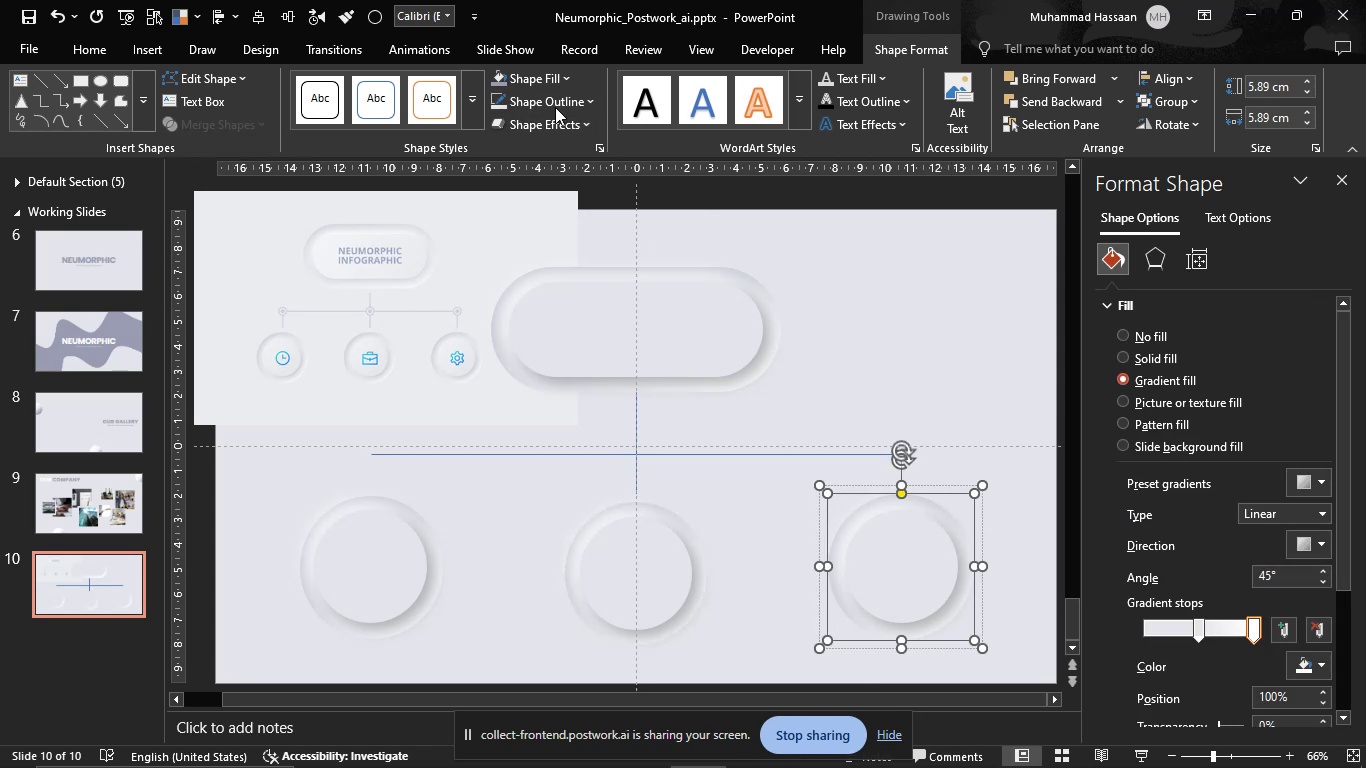 
left_click([551, 105])
 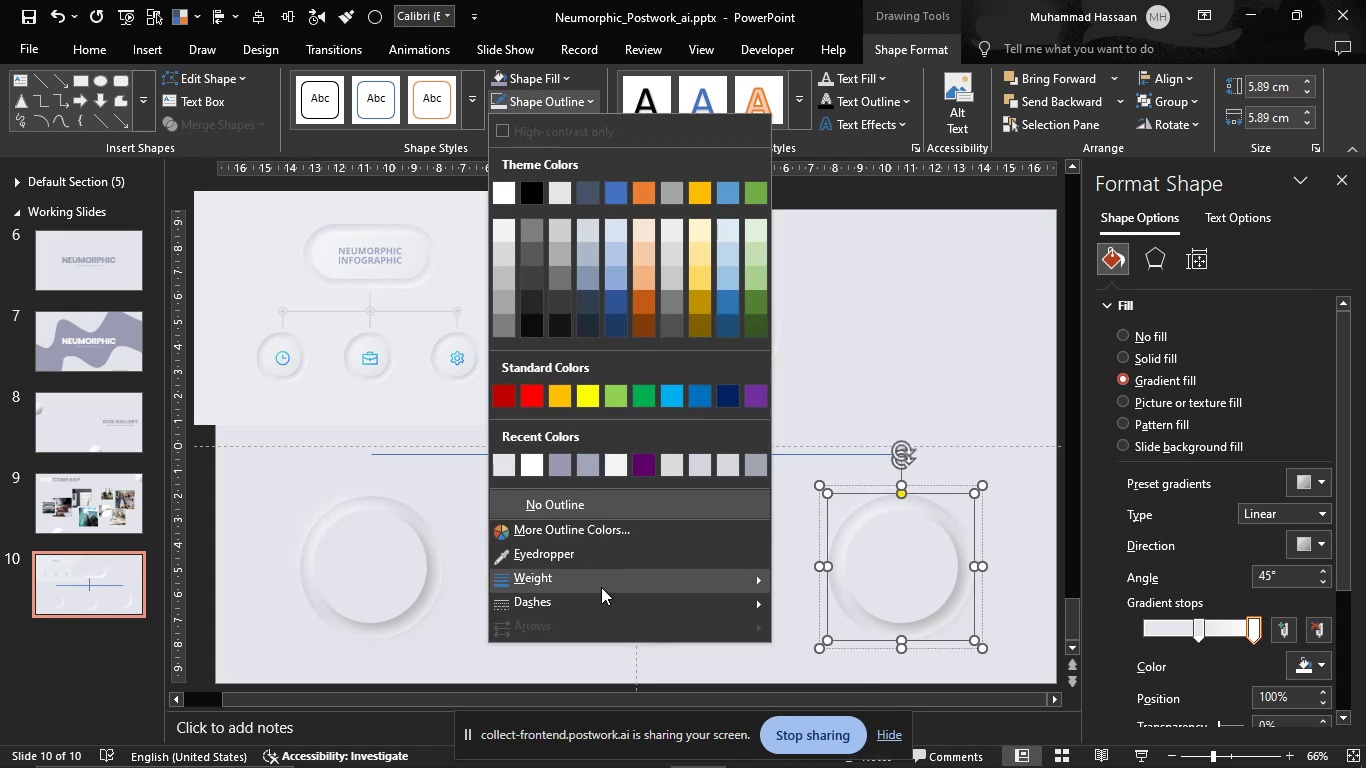 
left_click([600, 586])
 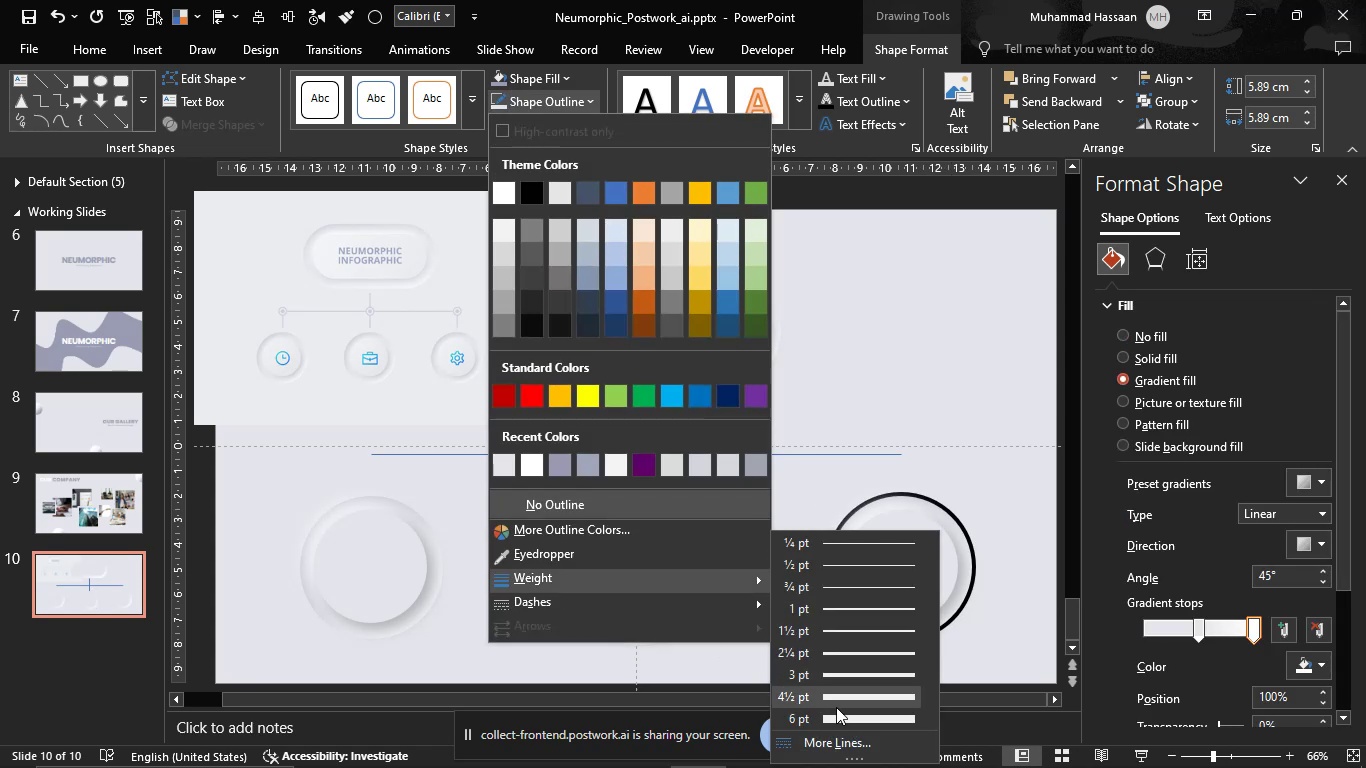 
left_click([836, 707])
 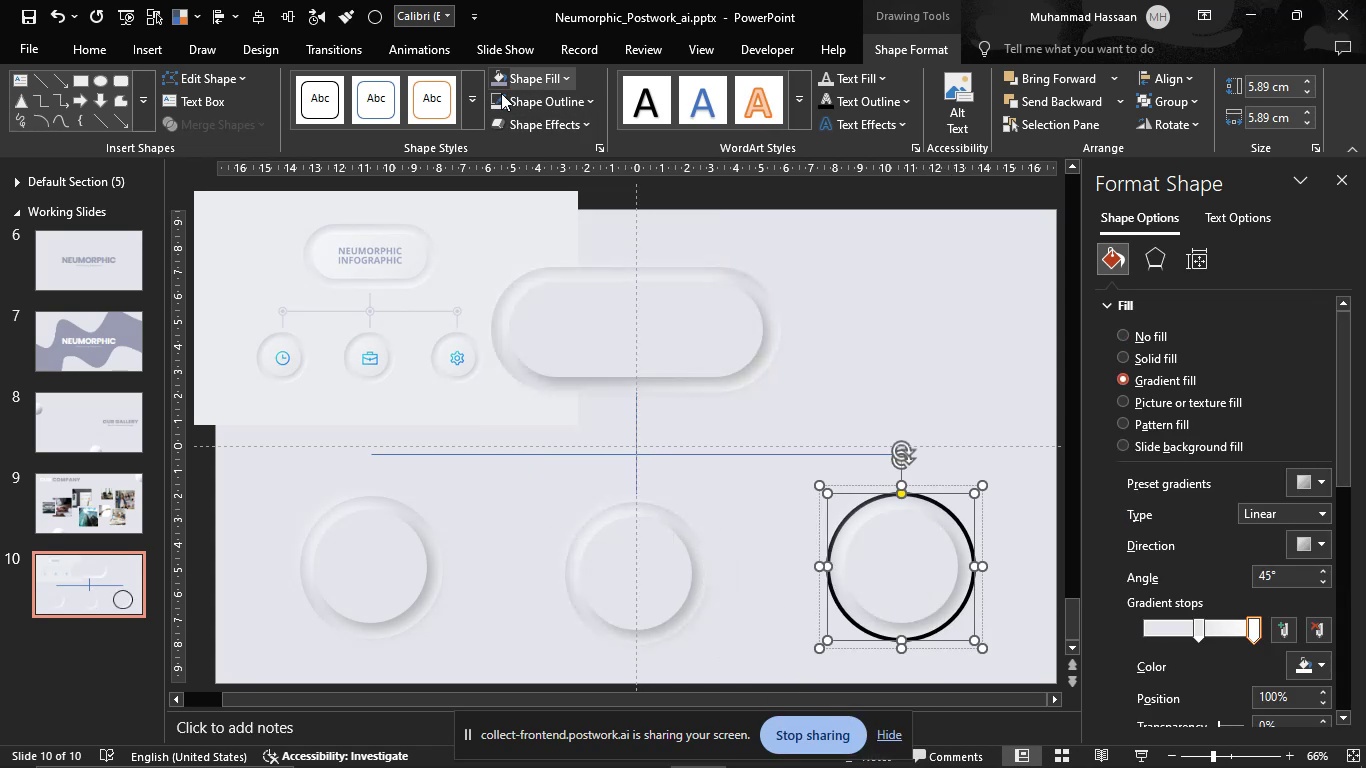 
left_click([497, 99])
 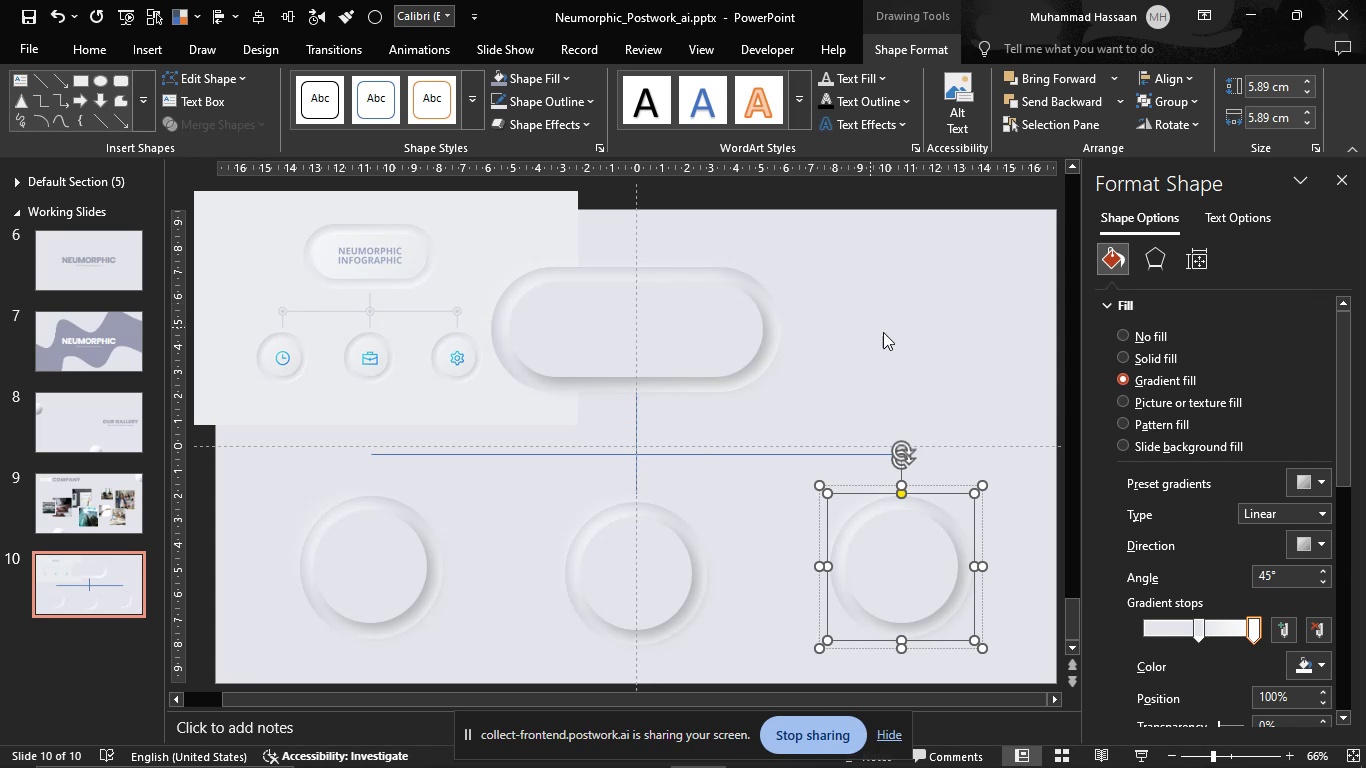 
left_click([921, 341])
 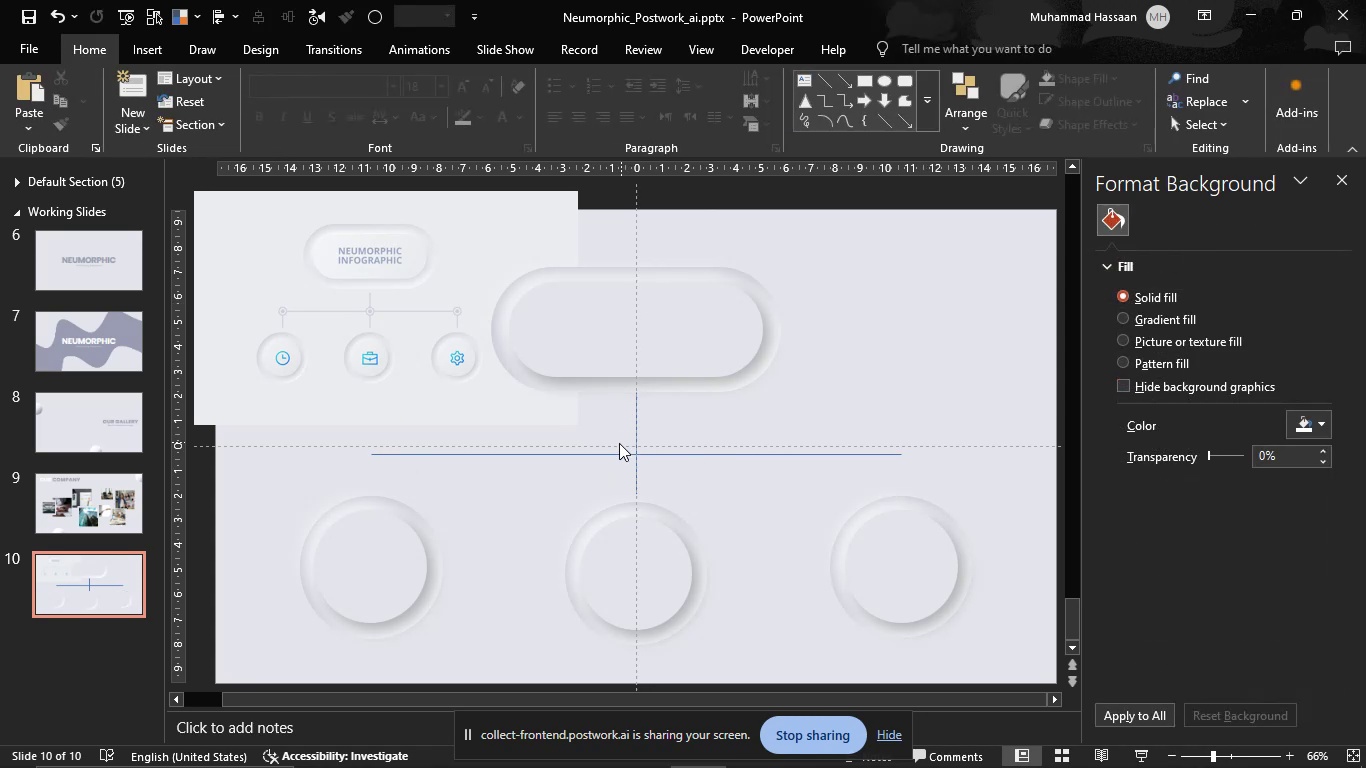 
left_click([578, 450])
 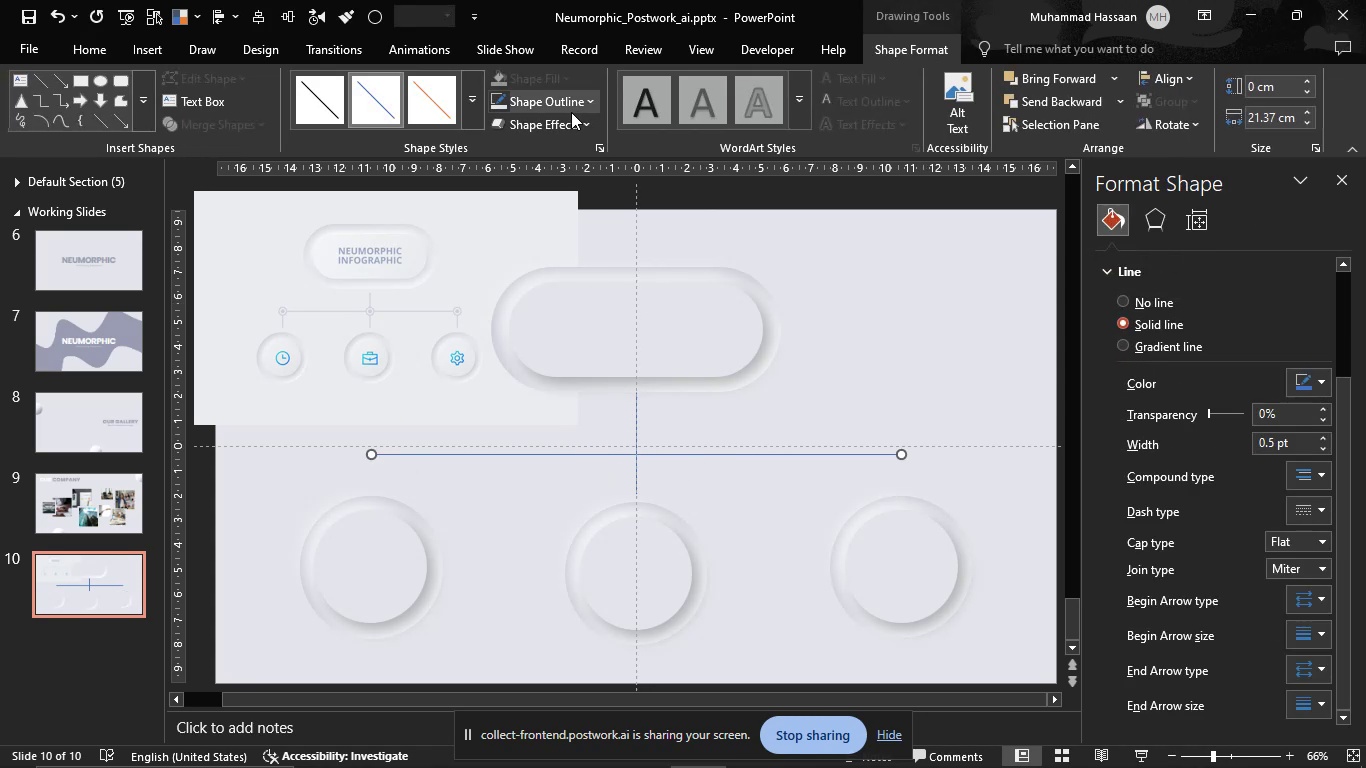 
left_click([571, 112])
 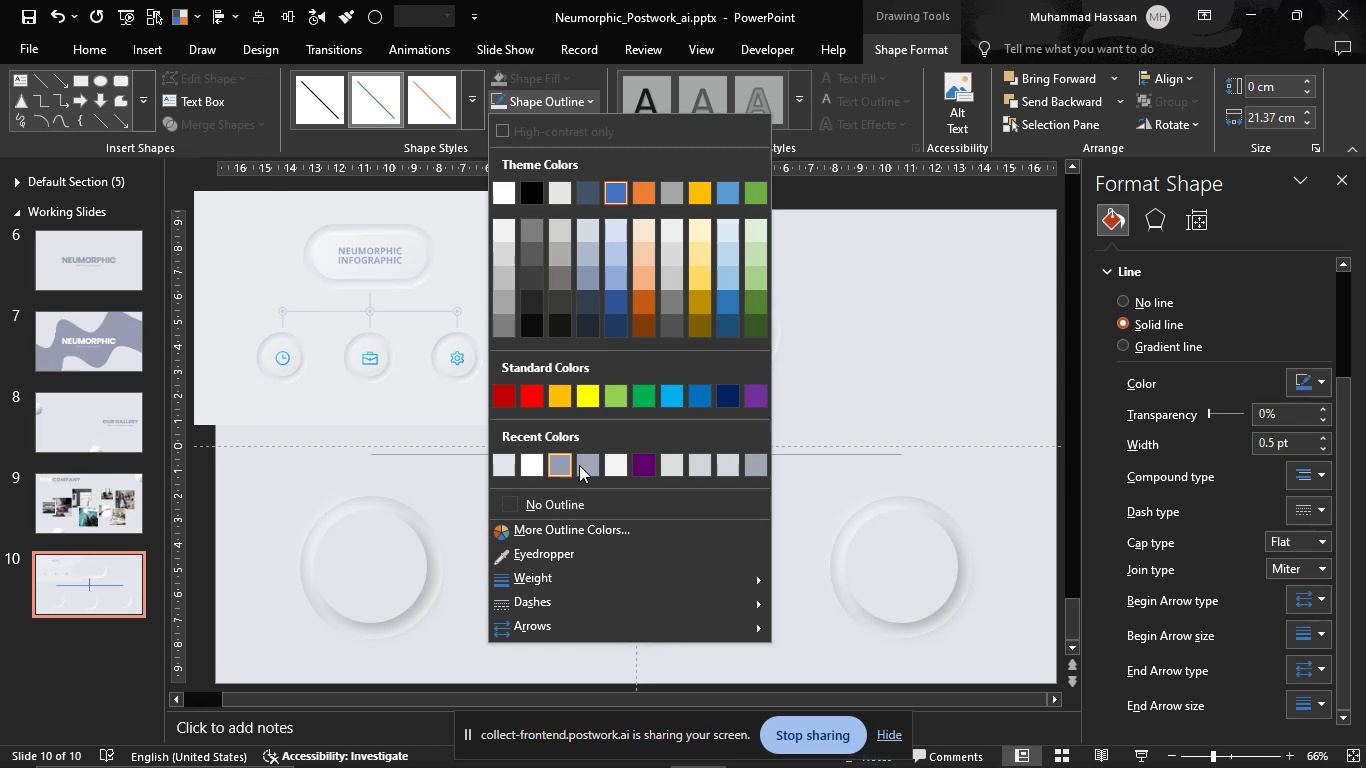 
left_click([567, 467])
 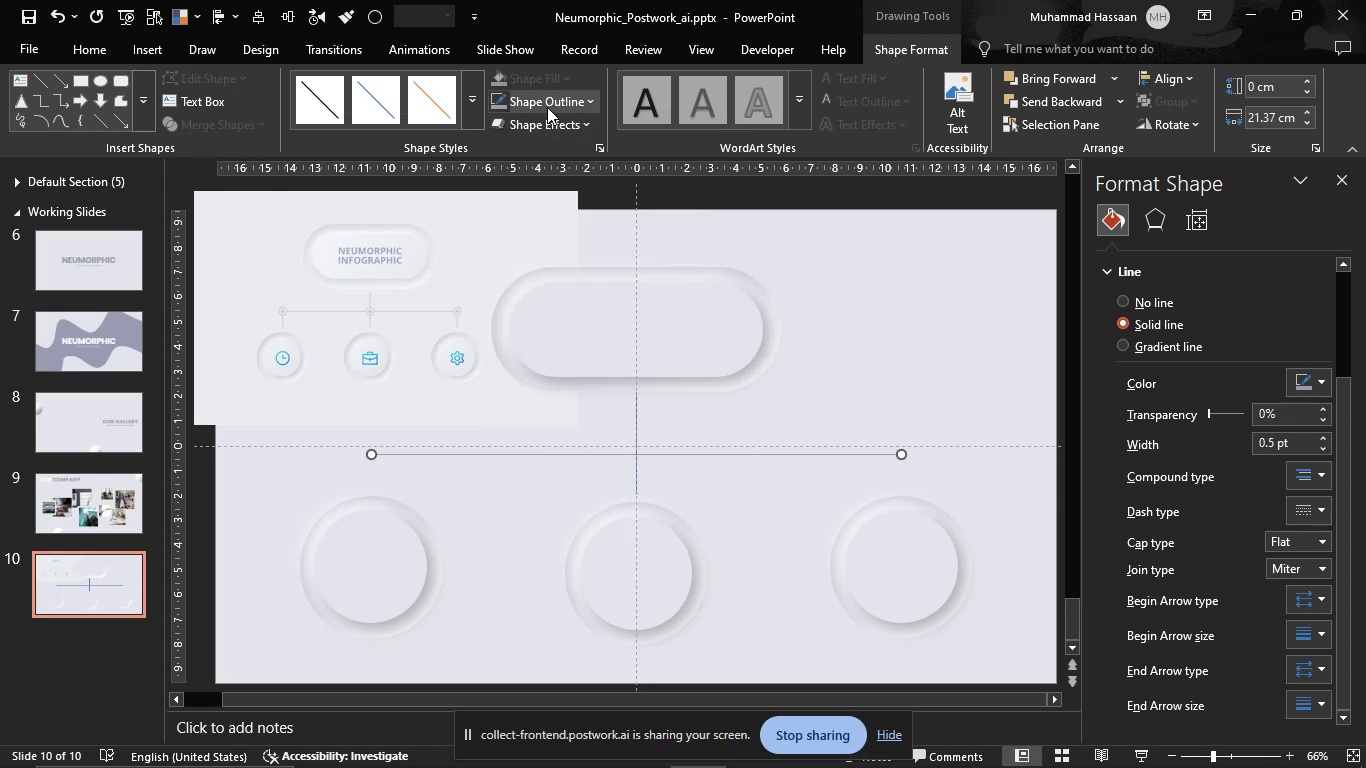 
left_click([549, 104])
 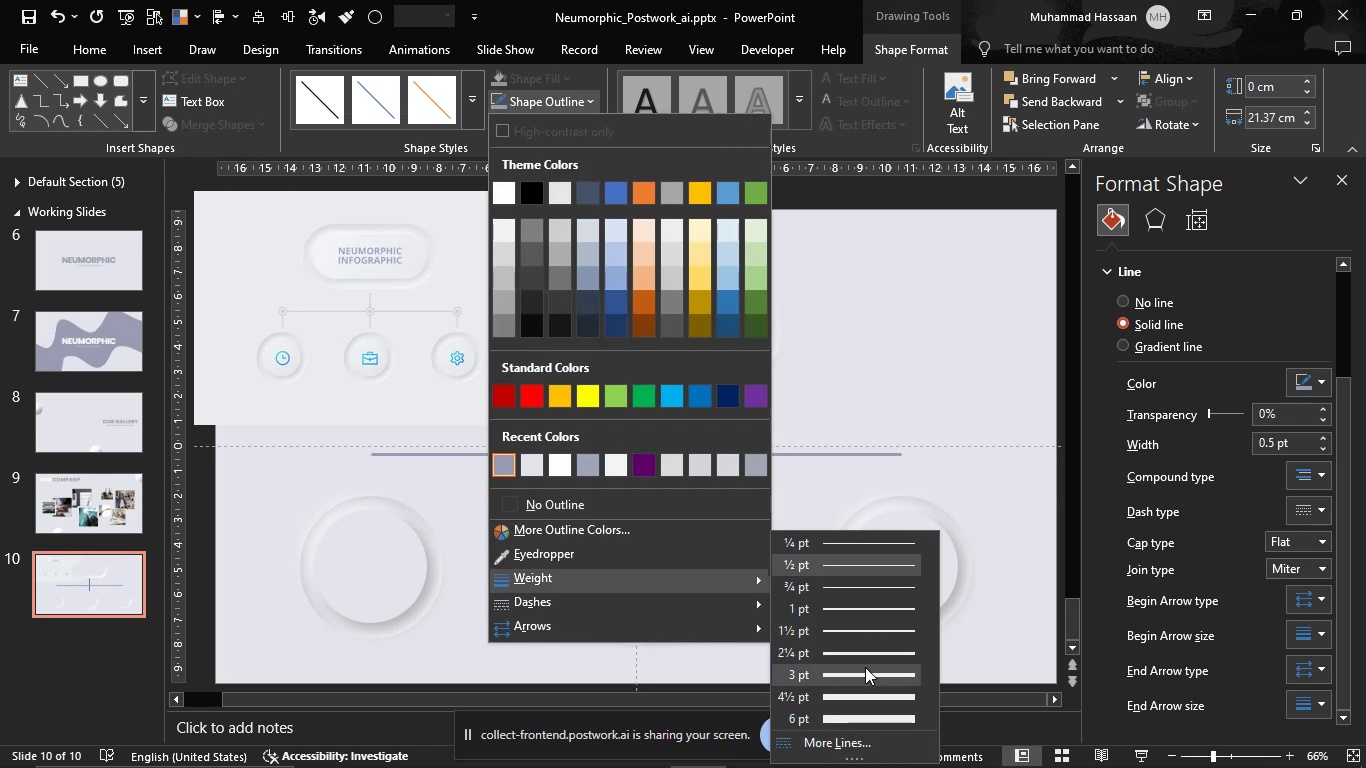 
wait(6.83)
 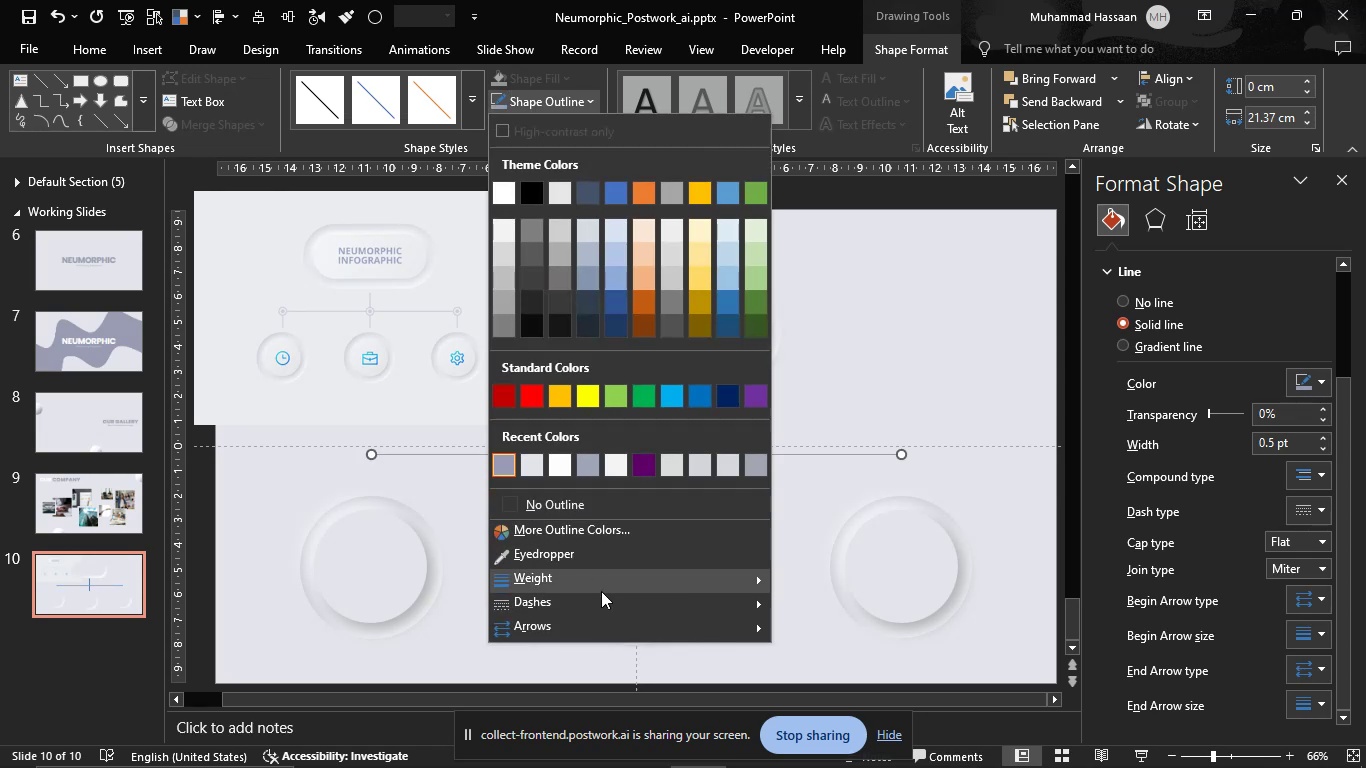 
left_click([867, 658])
 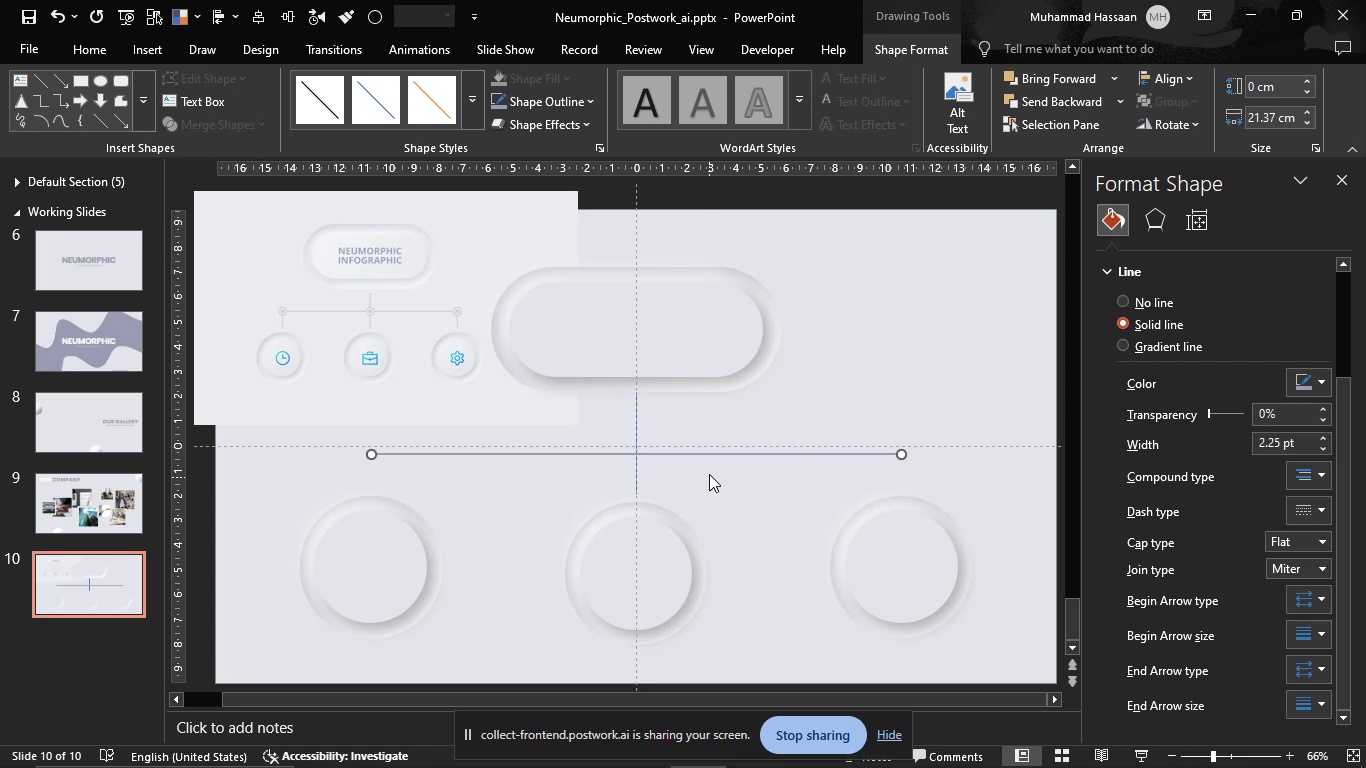 
left_click([706, 451])
 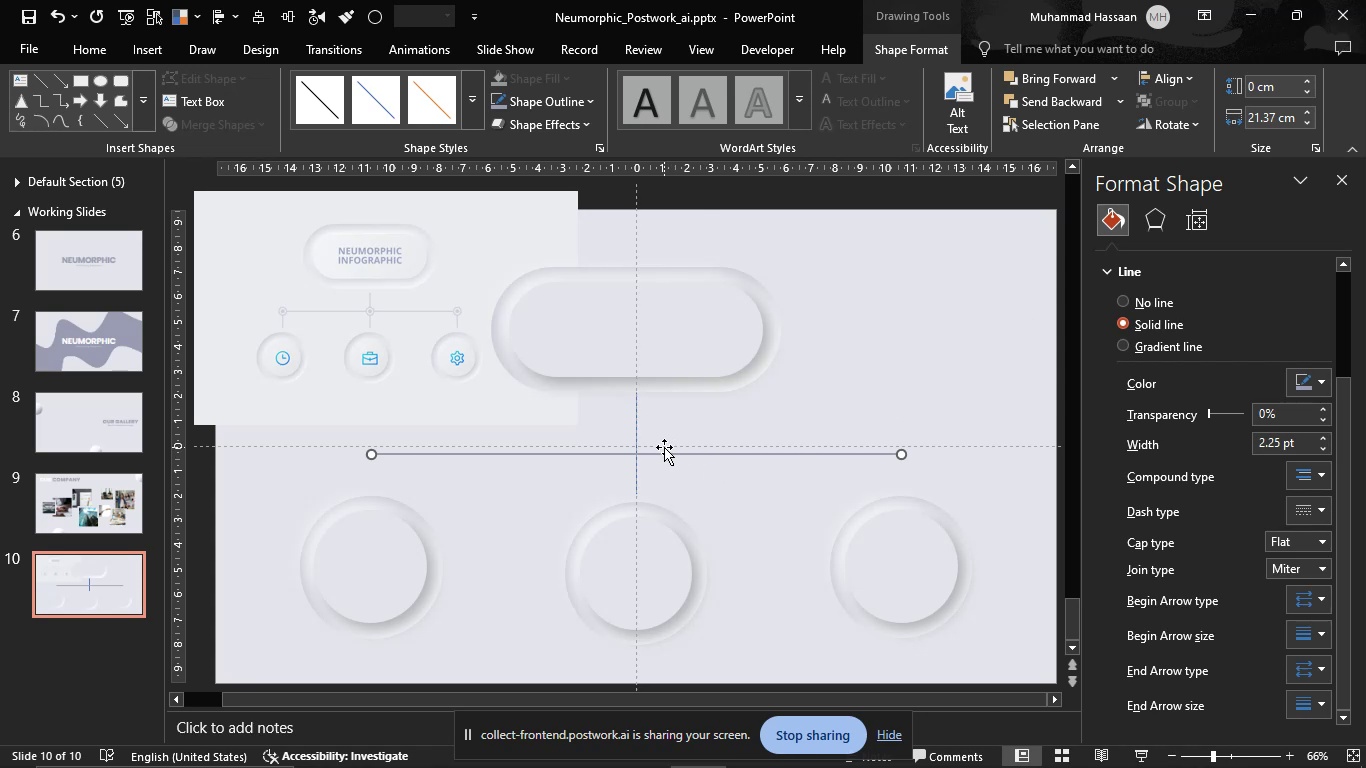 
hold_key(key=ControlLeft, duration=0.87)
scroll: coordinate [656, 432], scroll_direction: up, amount: 3.0
 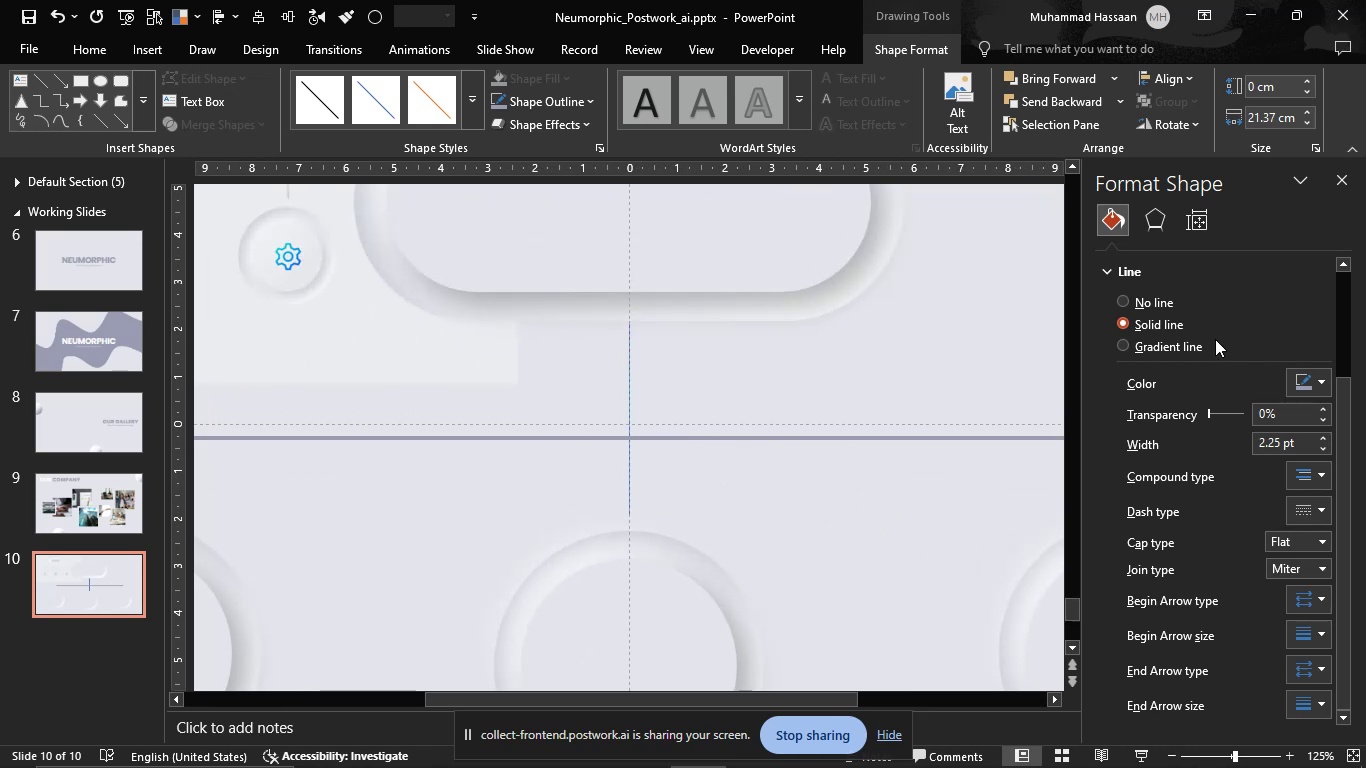 
left_click([1305, 377])
 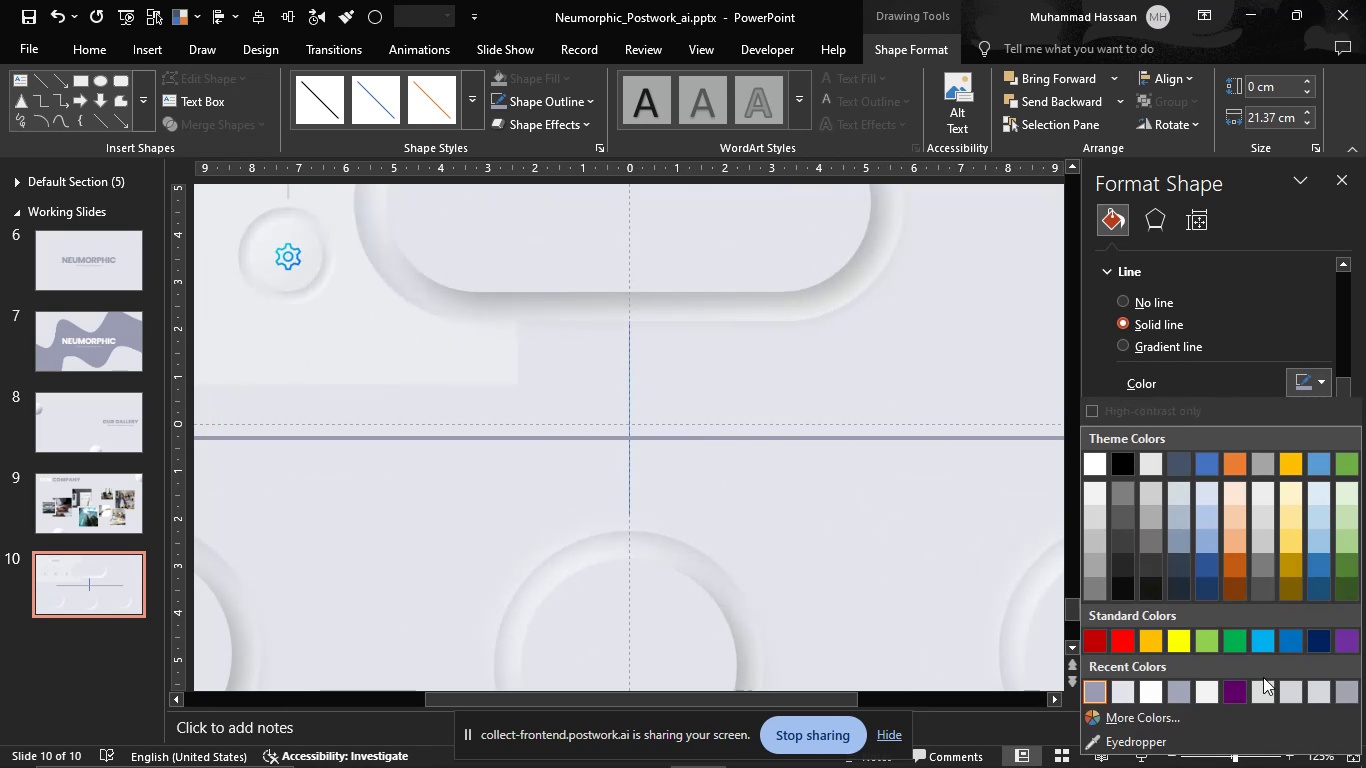 
mouse_move([1326, 691])
 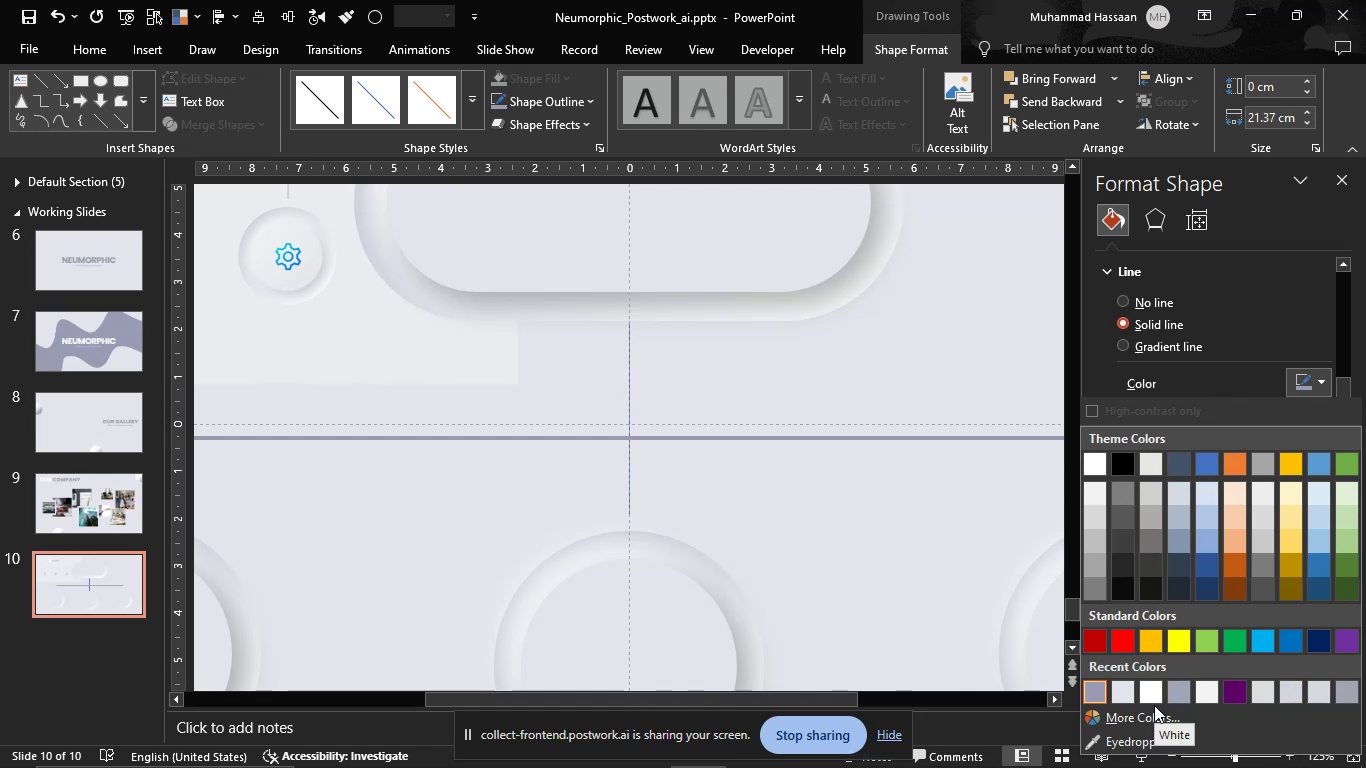 
left_click([1154, 711])
 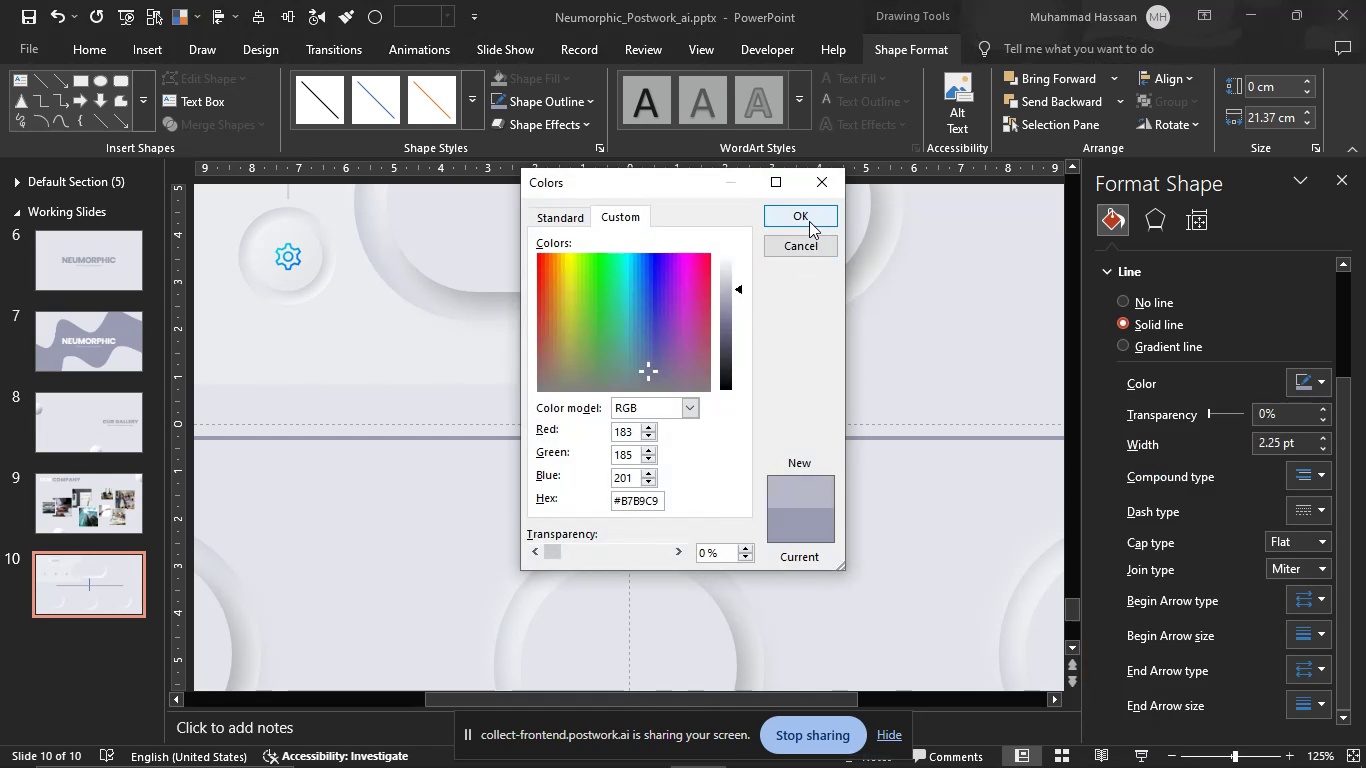 
left_click([809, 221])
 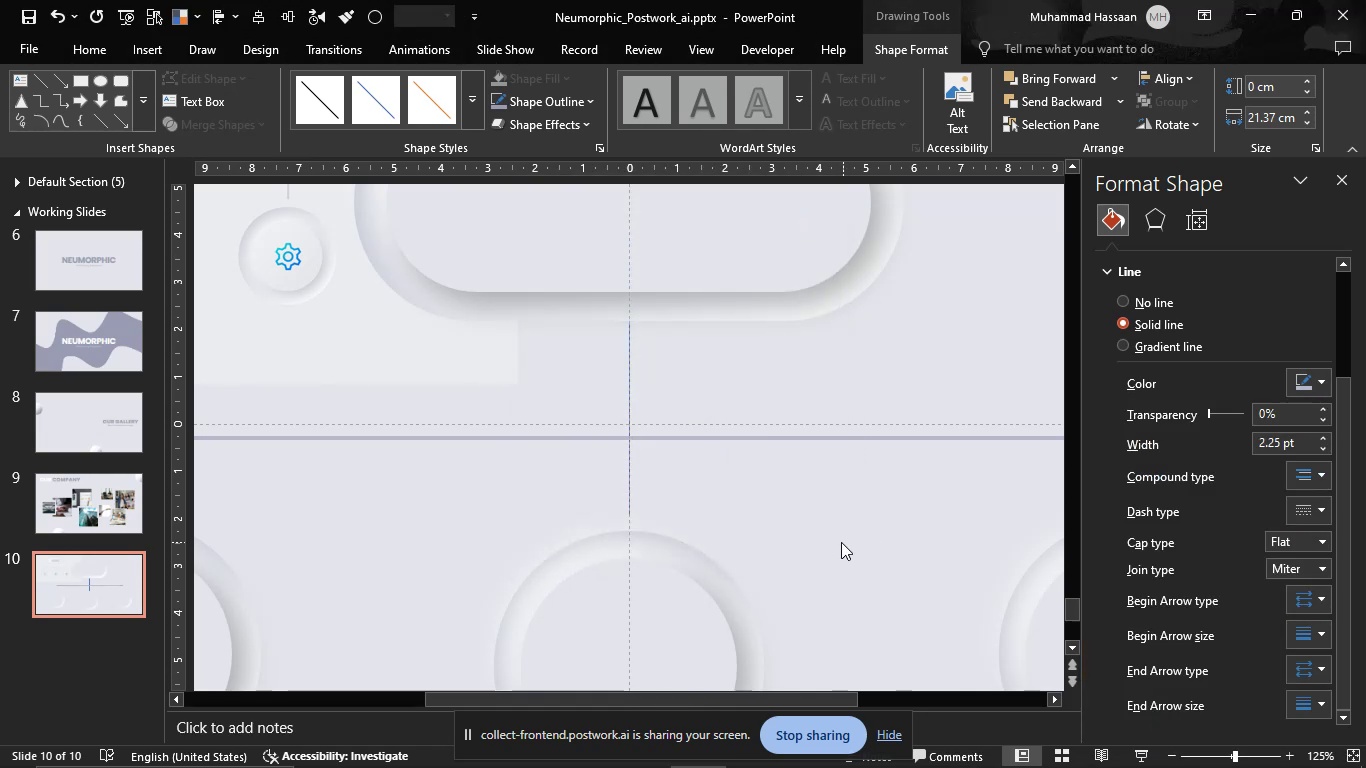 
left_click([835, 537])
 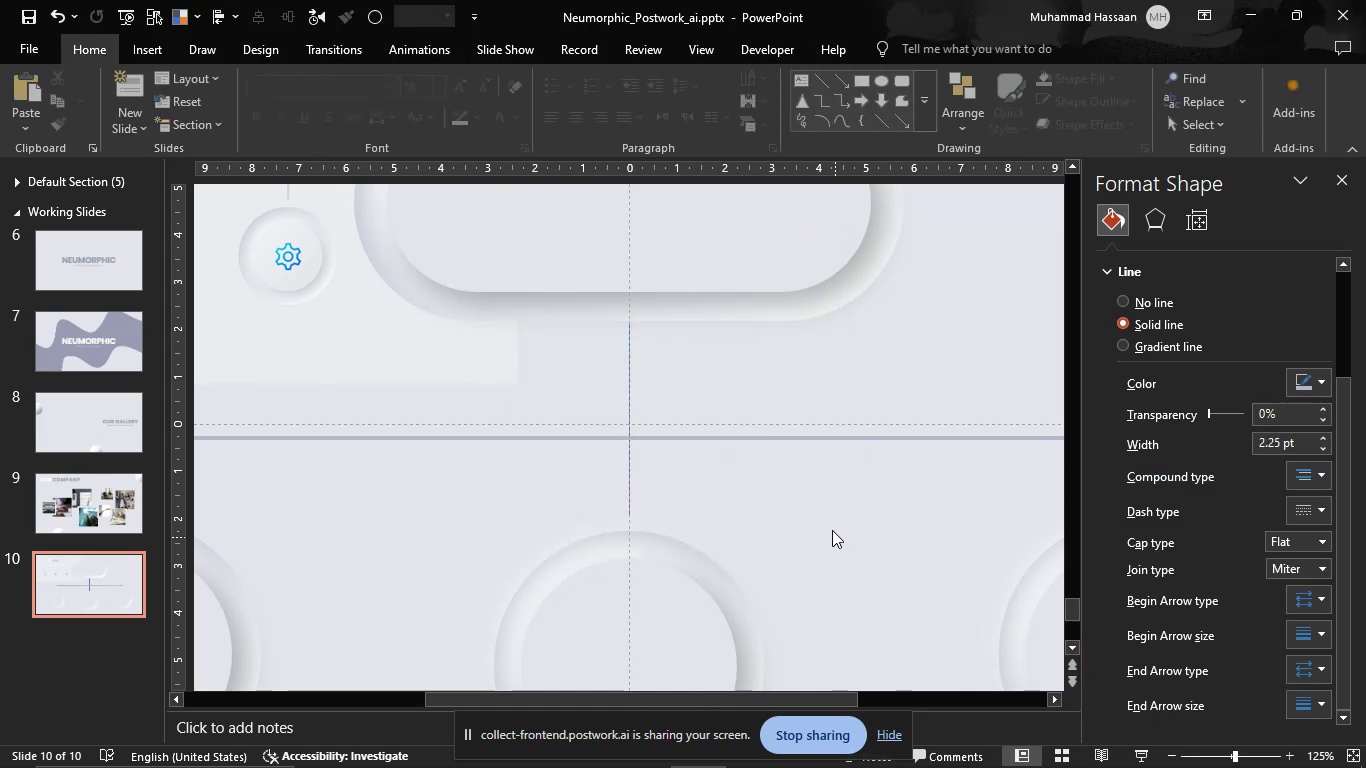 
hold_key(key=ControlLeft, duration=1.42)
scroll: coordinate [714, 439], scroll_direction: down, amount: 2.0
 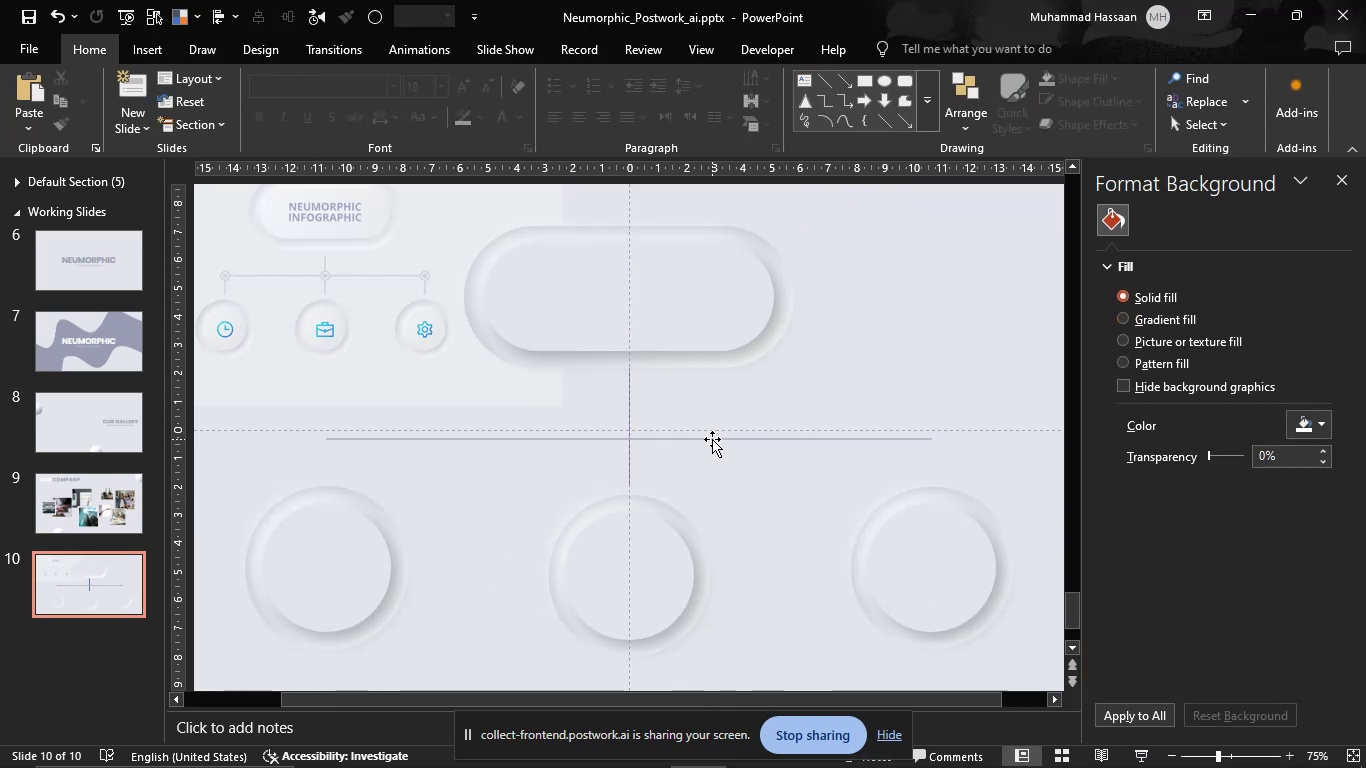 
left_click([712, 439])
 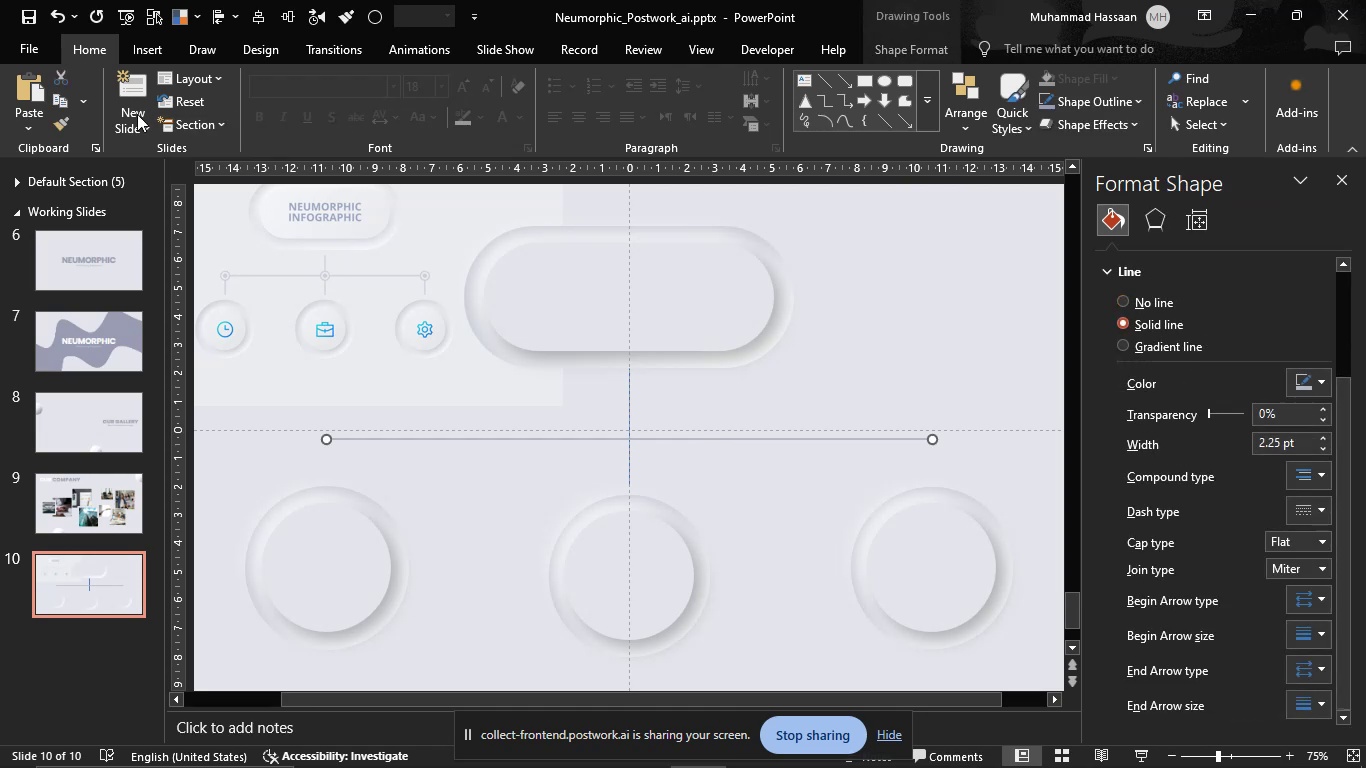 
left_click([67, 126])
 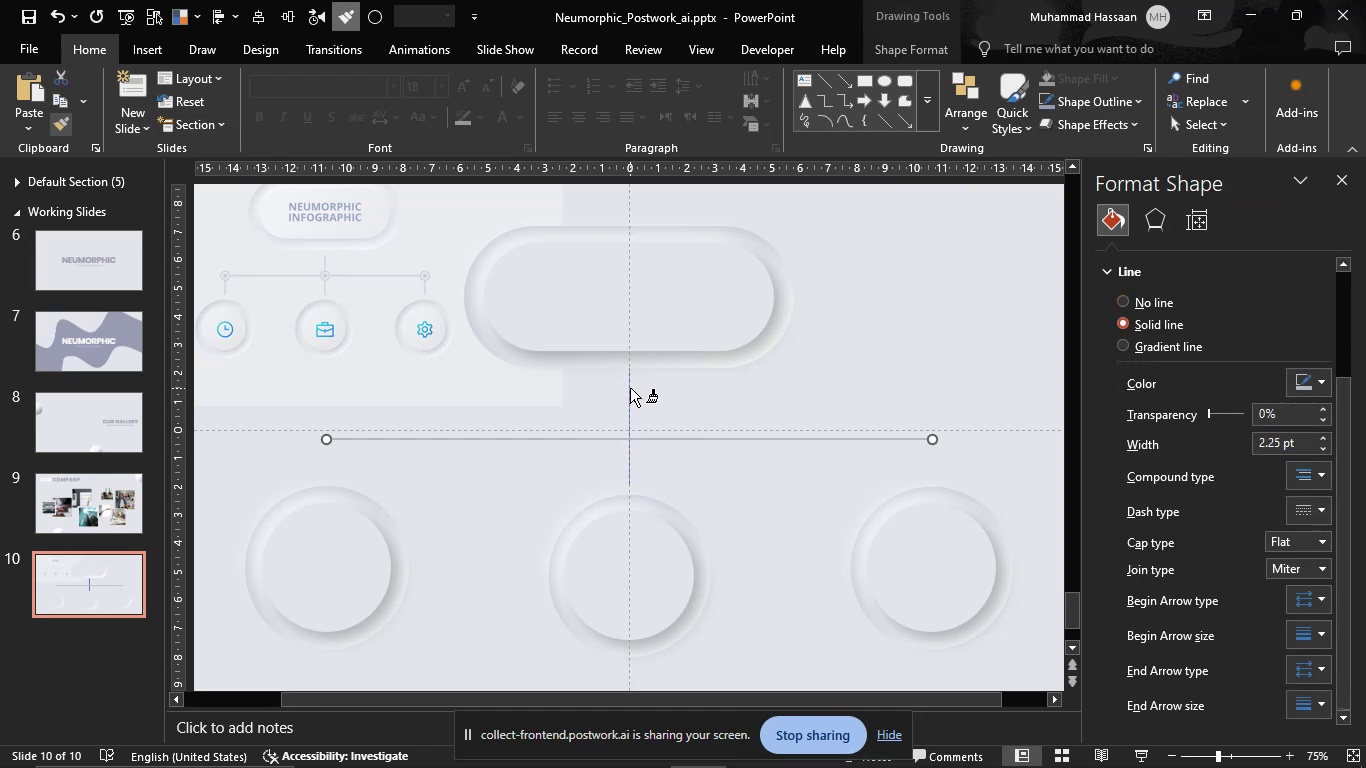 
left_click([629, 388])
 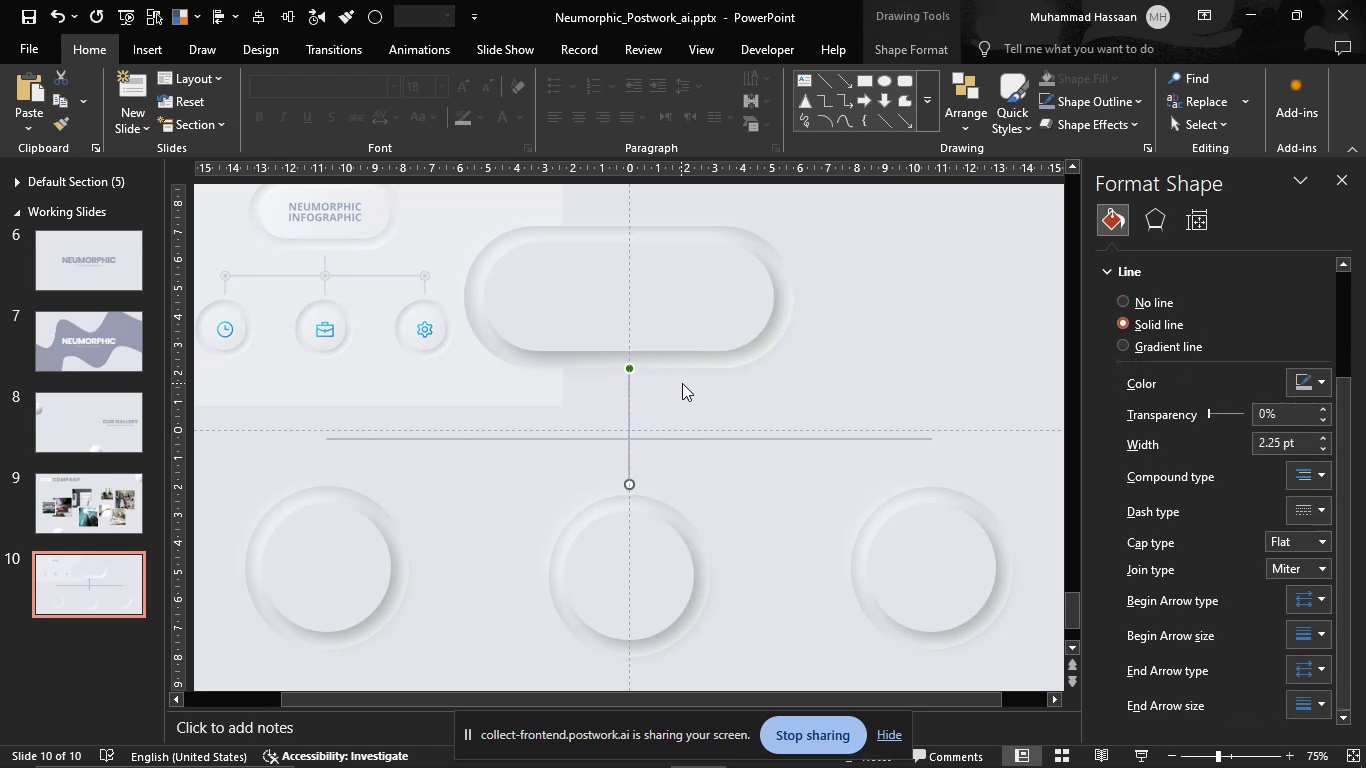 
left_click([682, 383])
 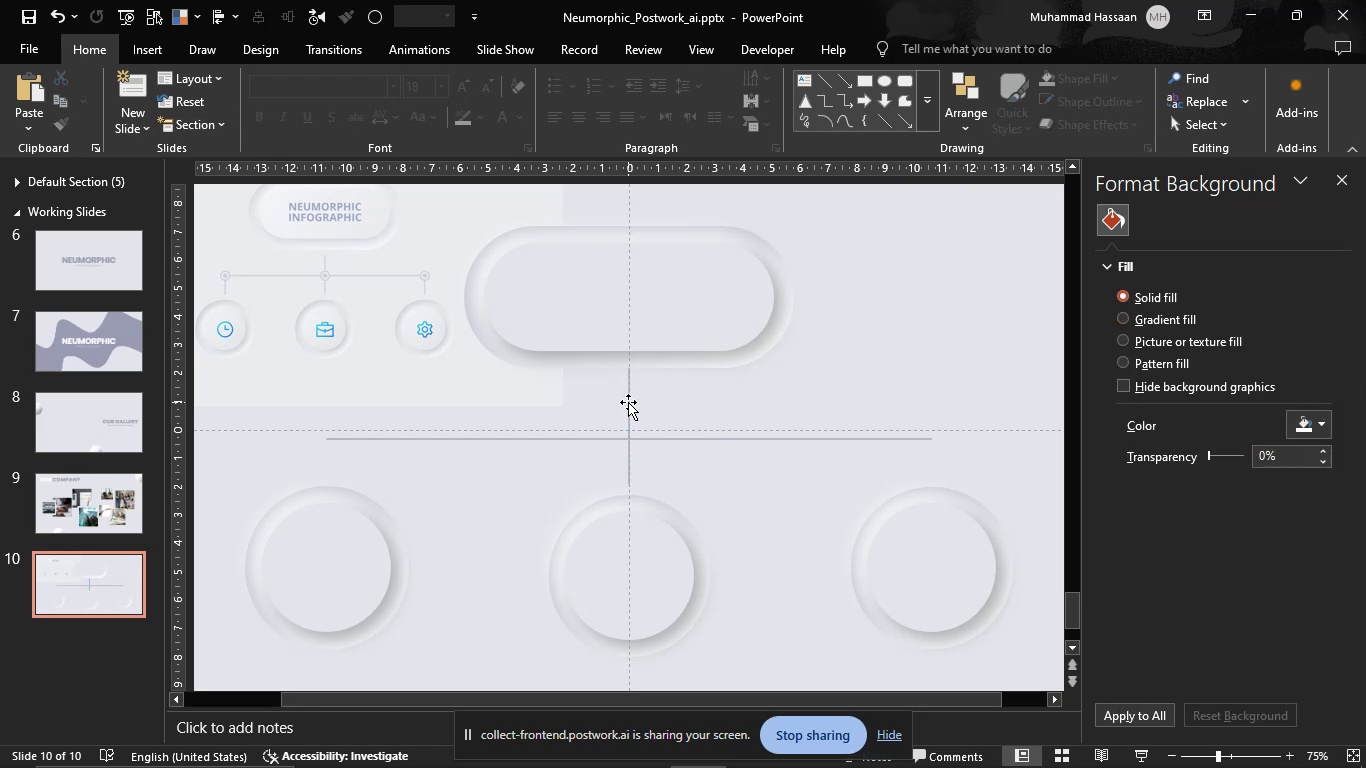 
left_click([628, 402])
 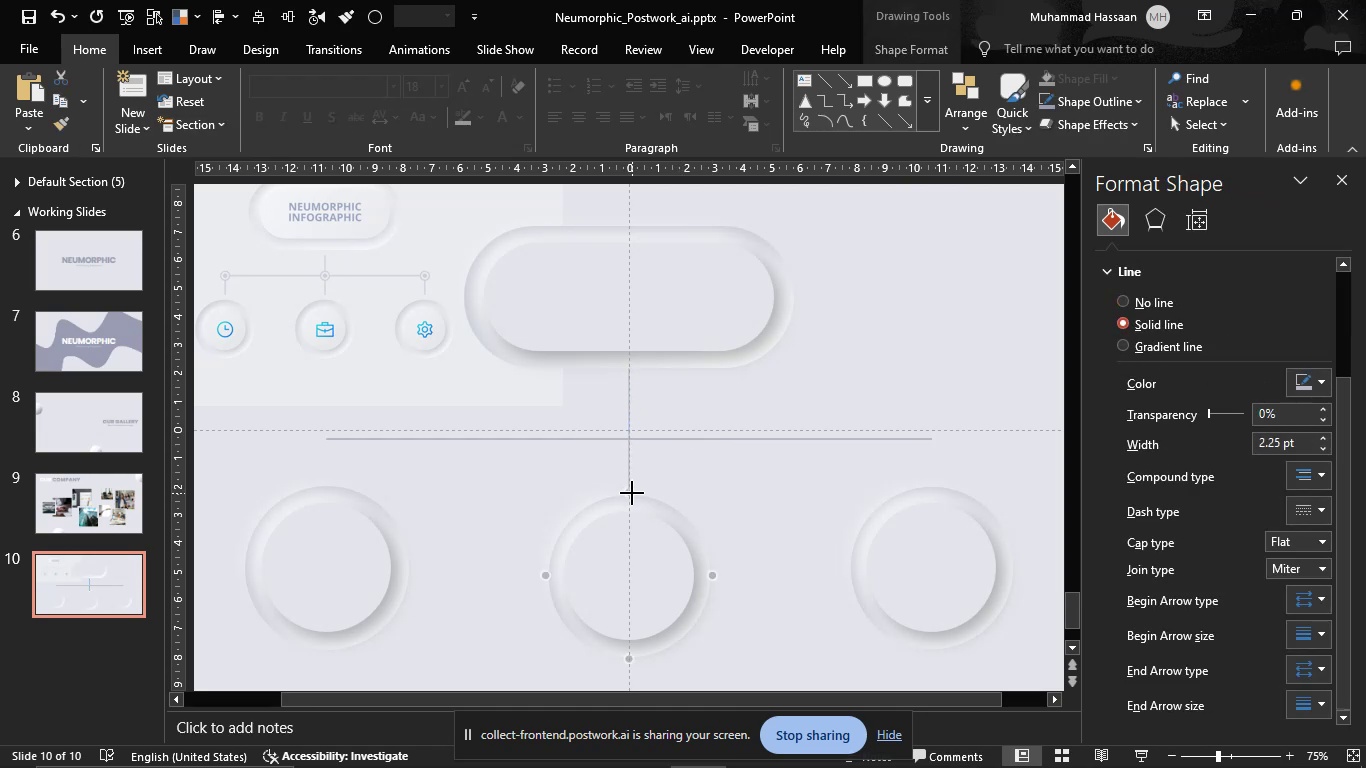 
left_click([694, 450])
 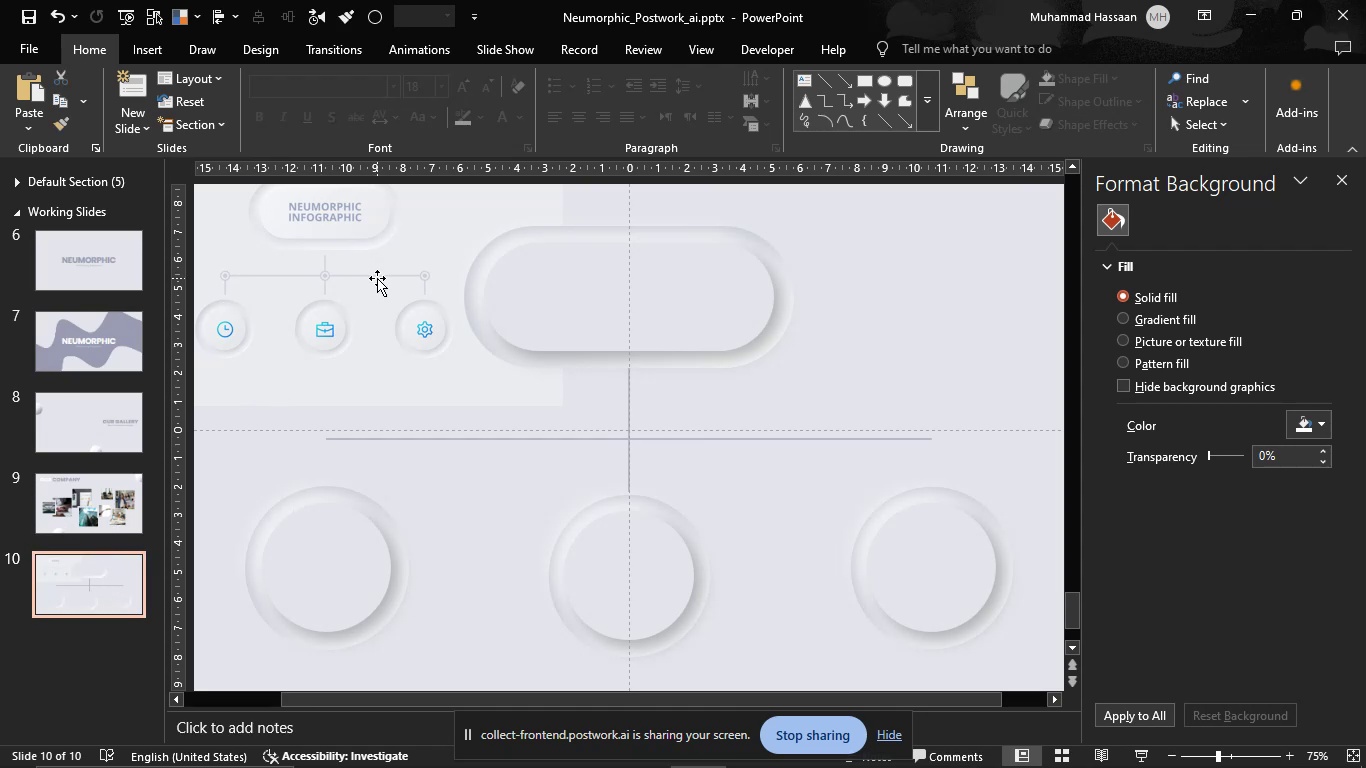 
wait(10.54)
 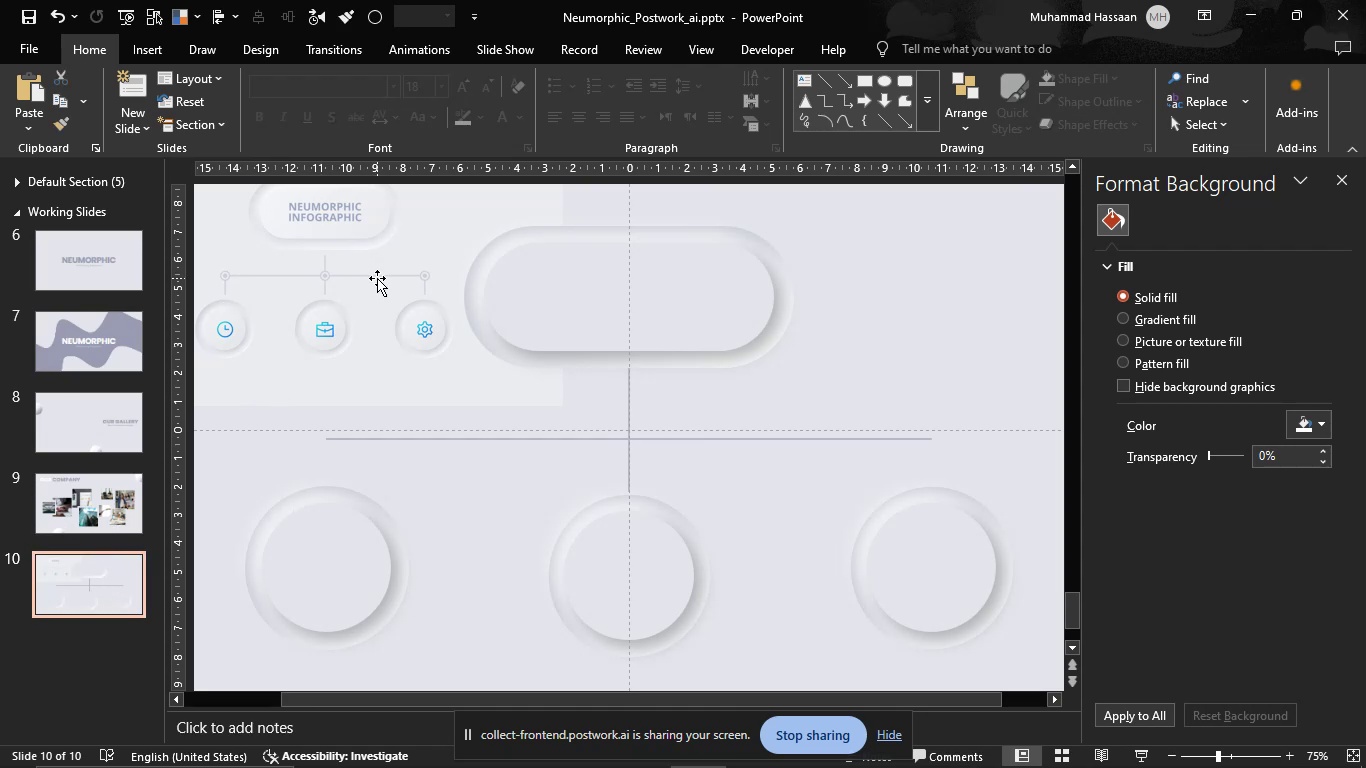 
left_click([627, 483])
 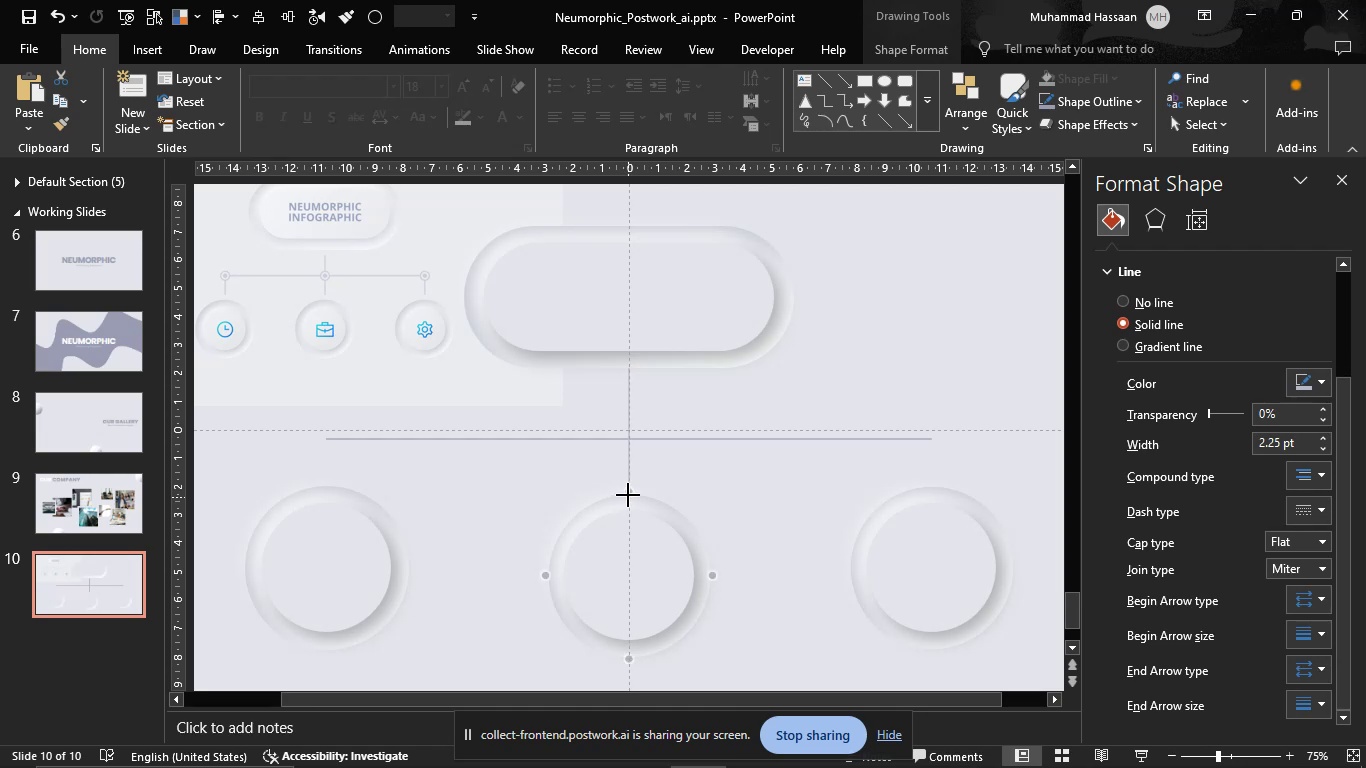 
left_click([705, 480])
 